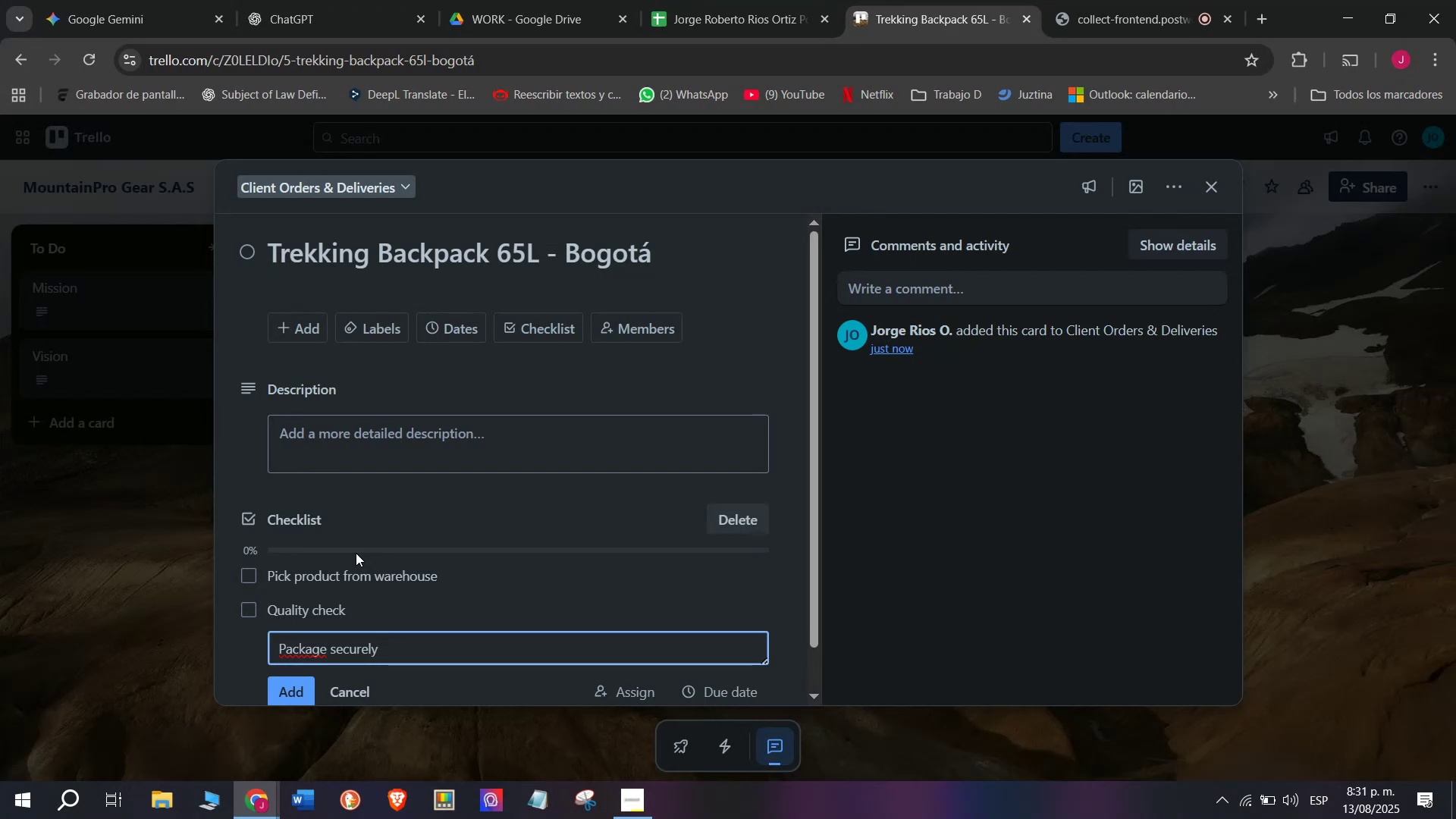 
key(Enter)
 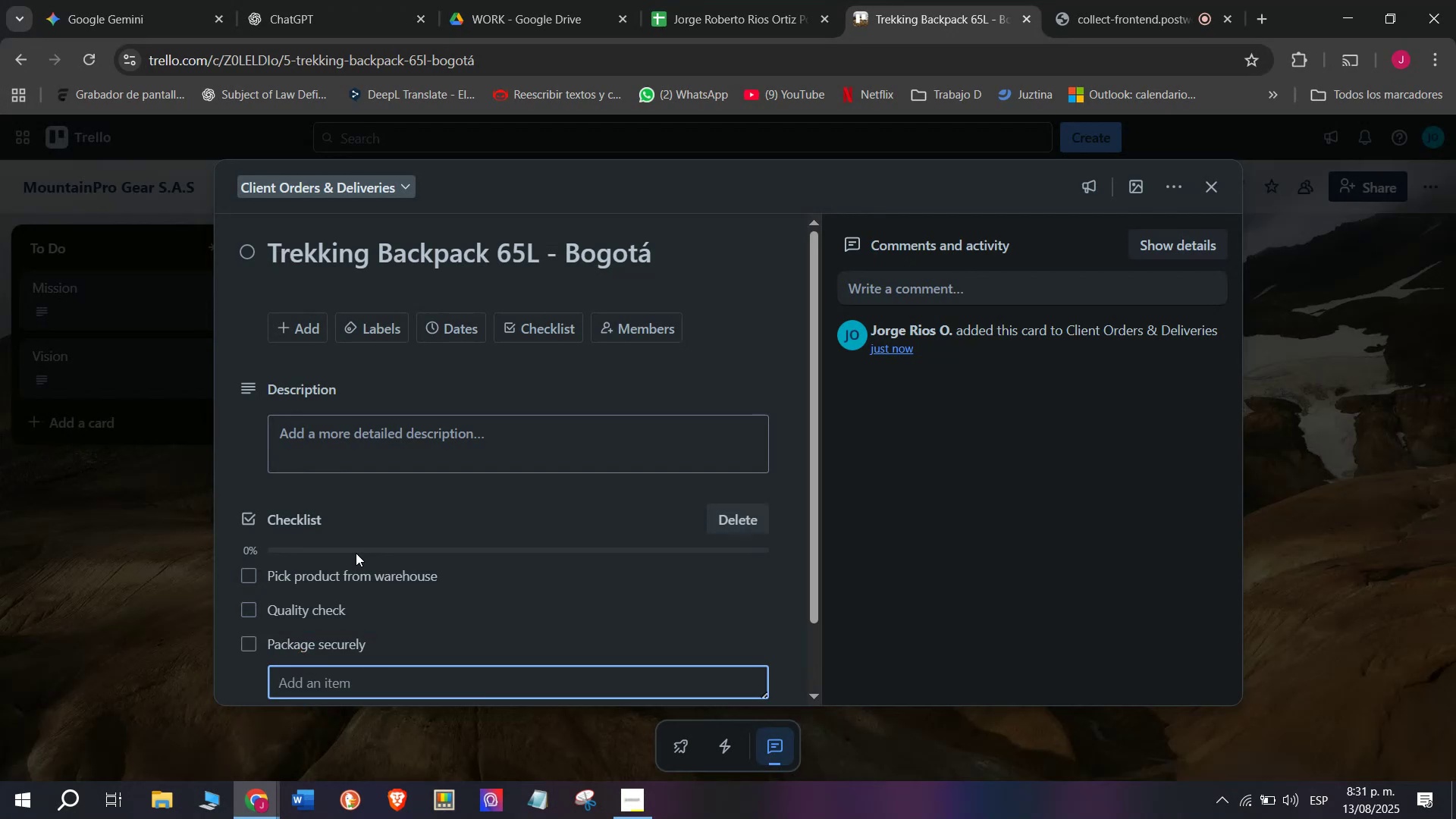 
wait(5.67)
 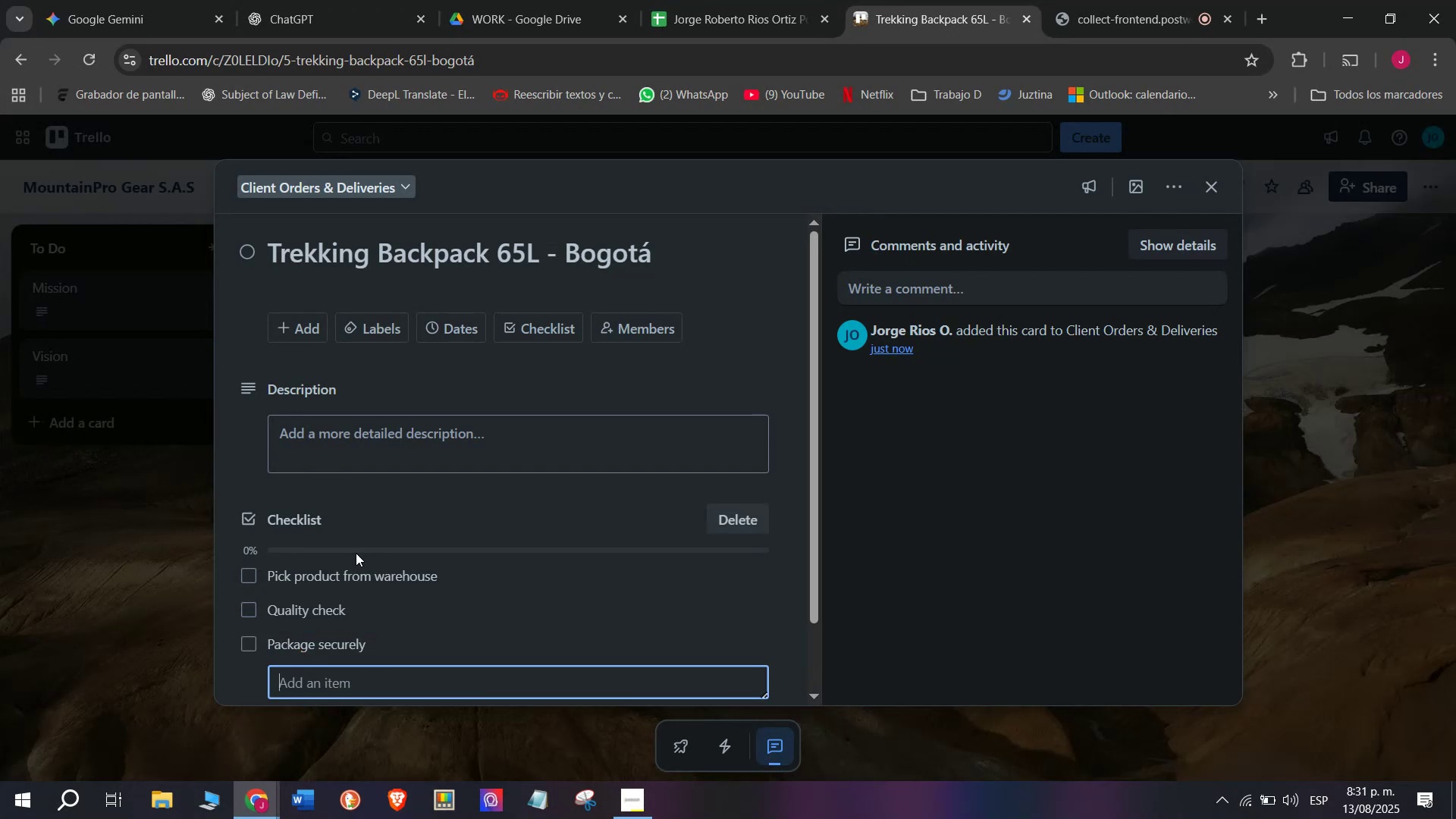 
type(Preint )
key(Backspace)
key(Backspace)
key(Backspace)
key(Backspace)
key(Backspace)
type(int )
 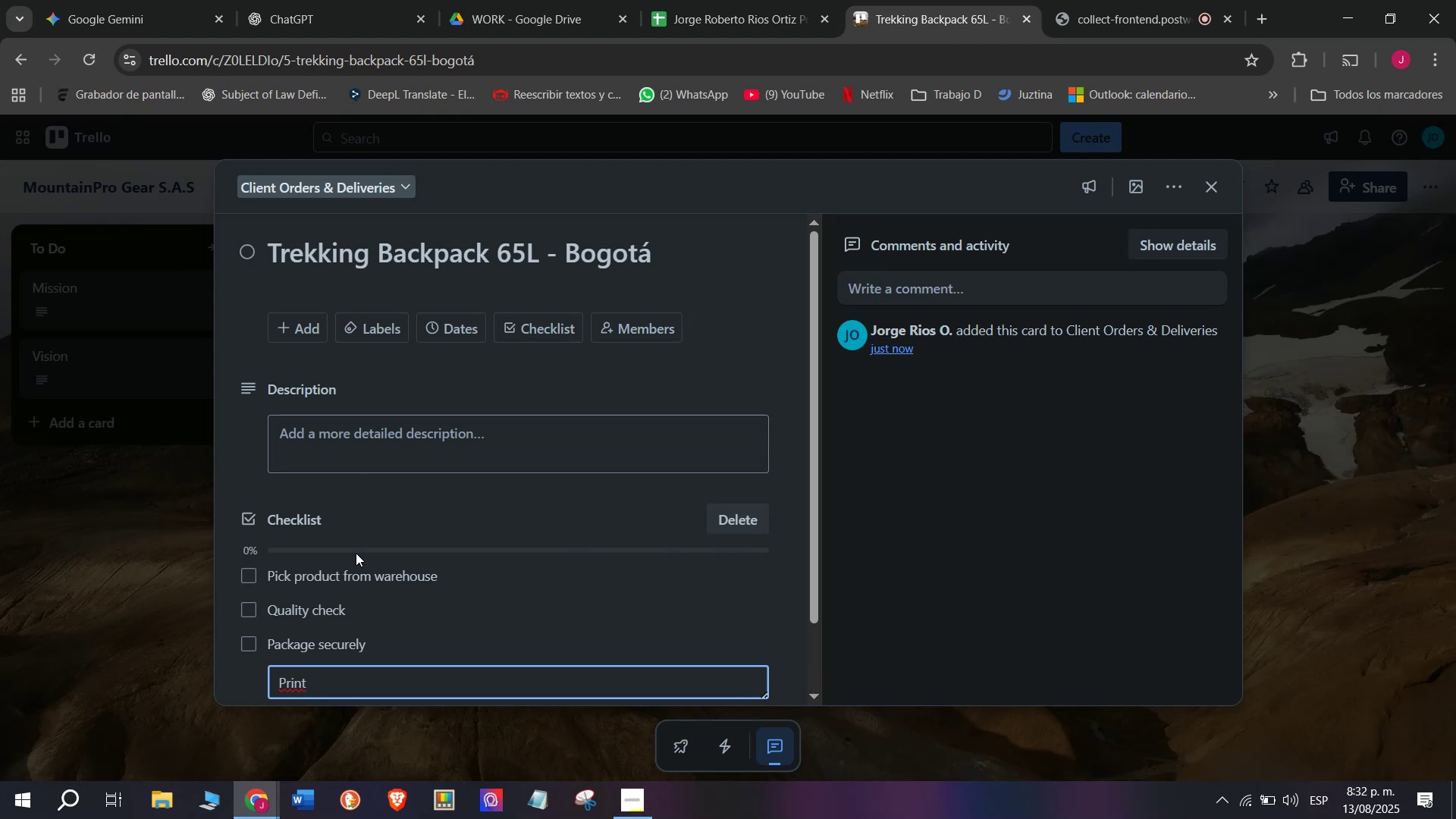 
type(shi)
 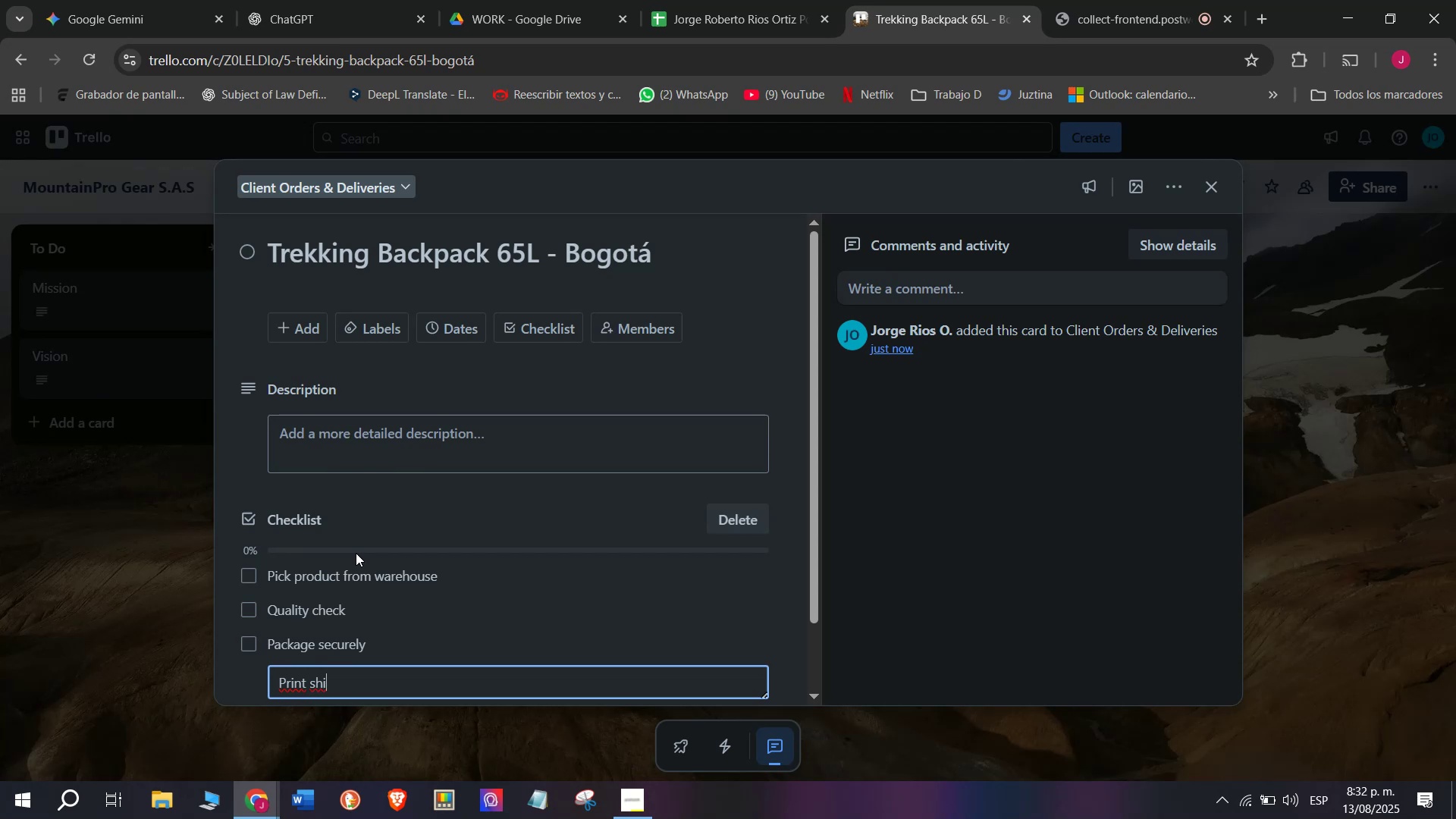 
type(pping label)
 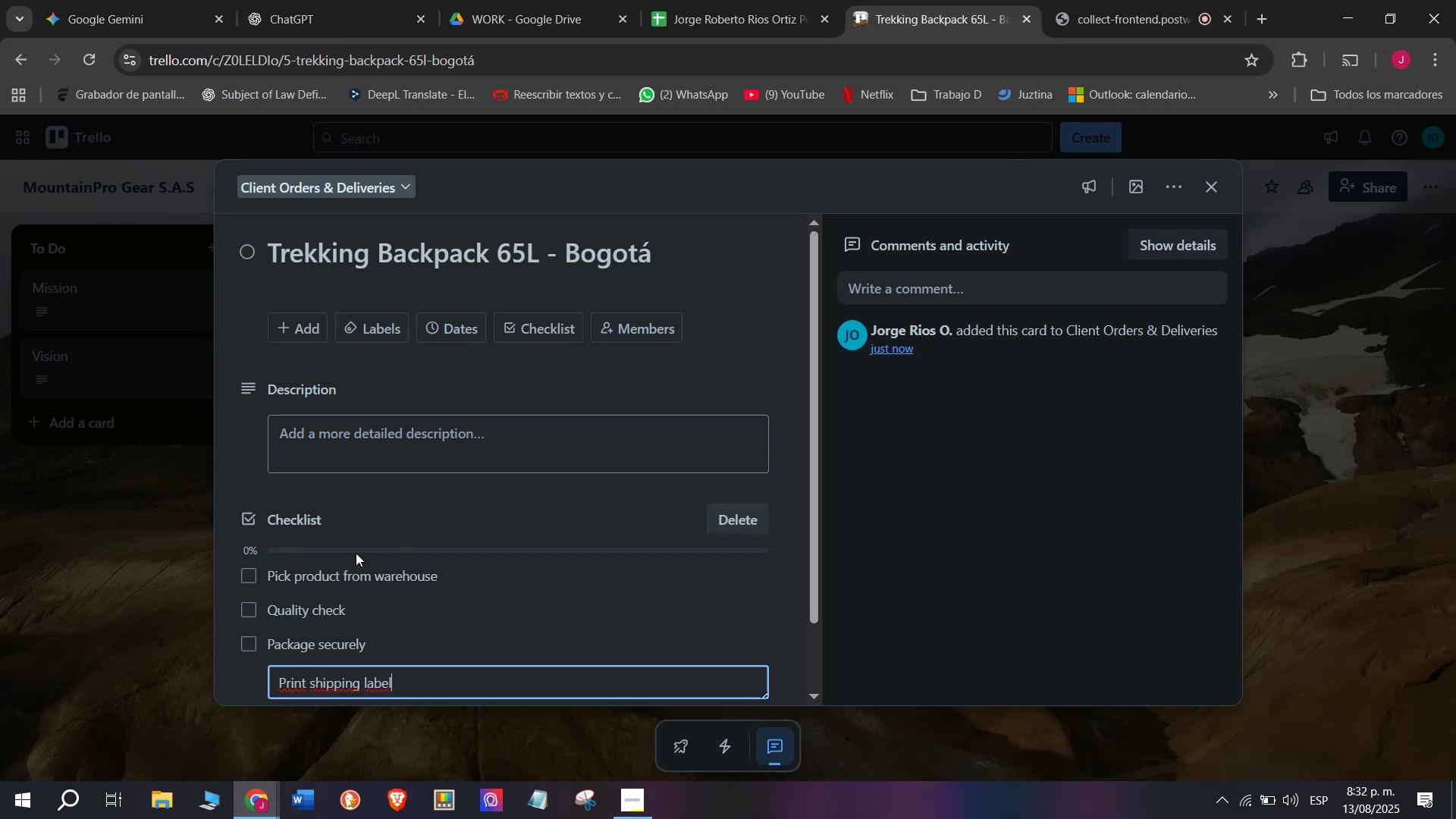 
key(Enter)
 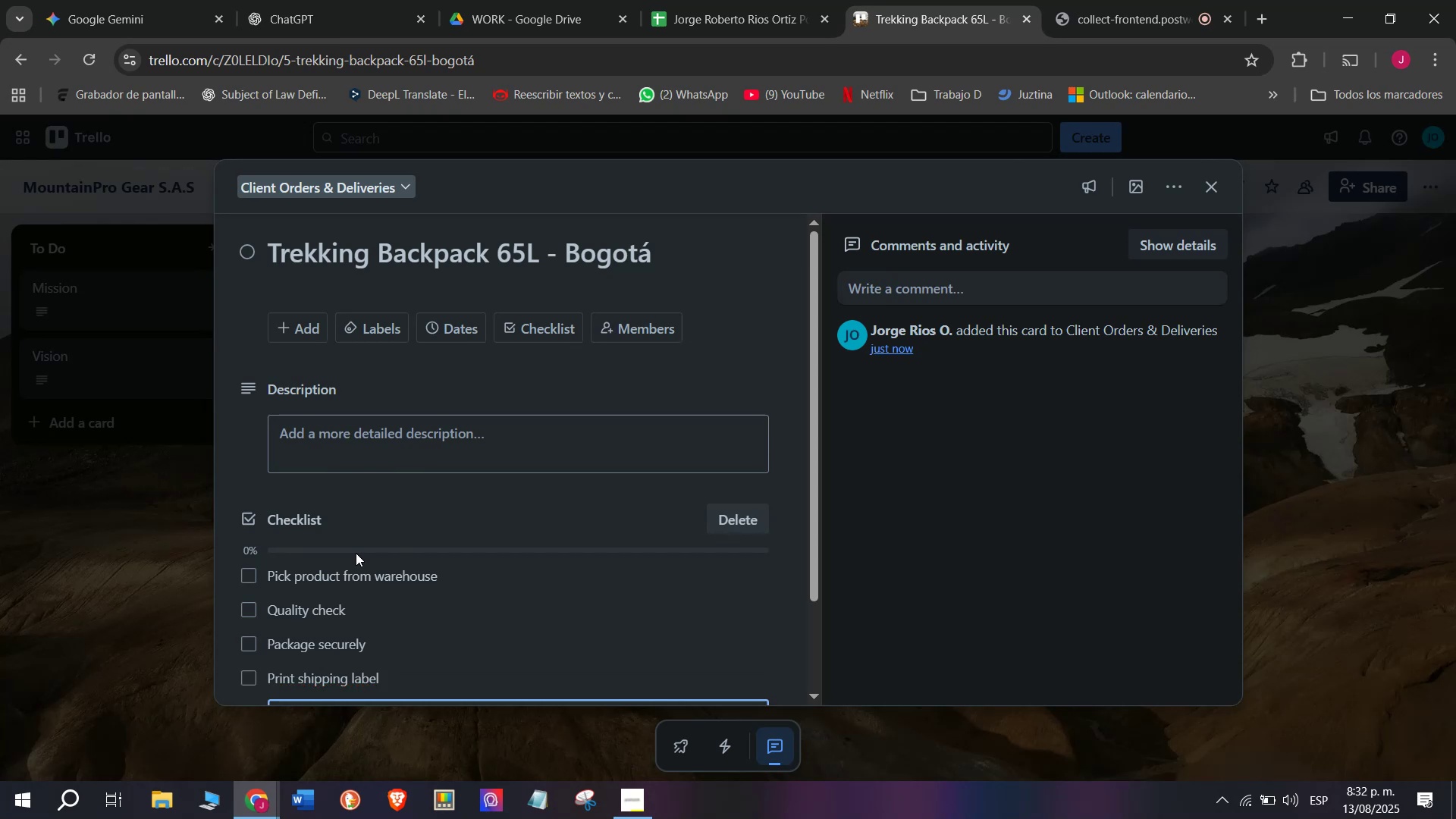 
type(Dispatch )
 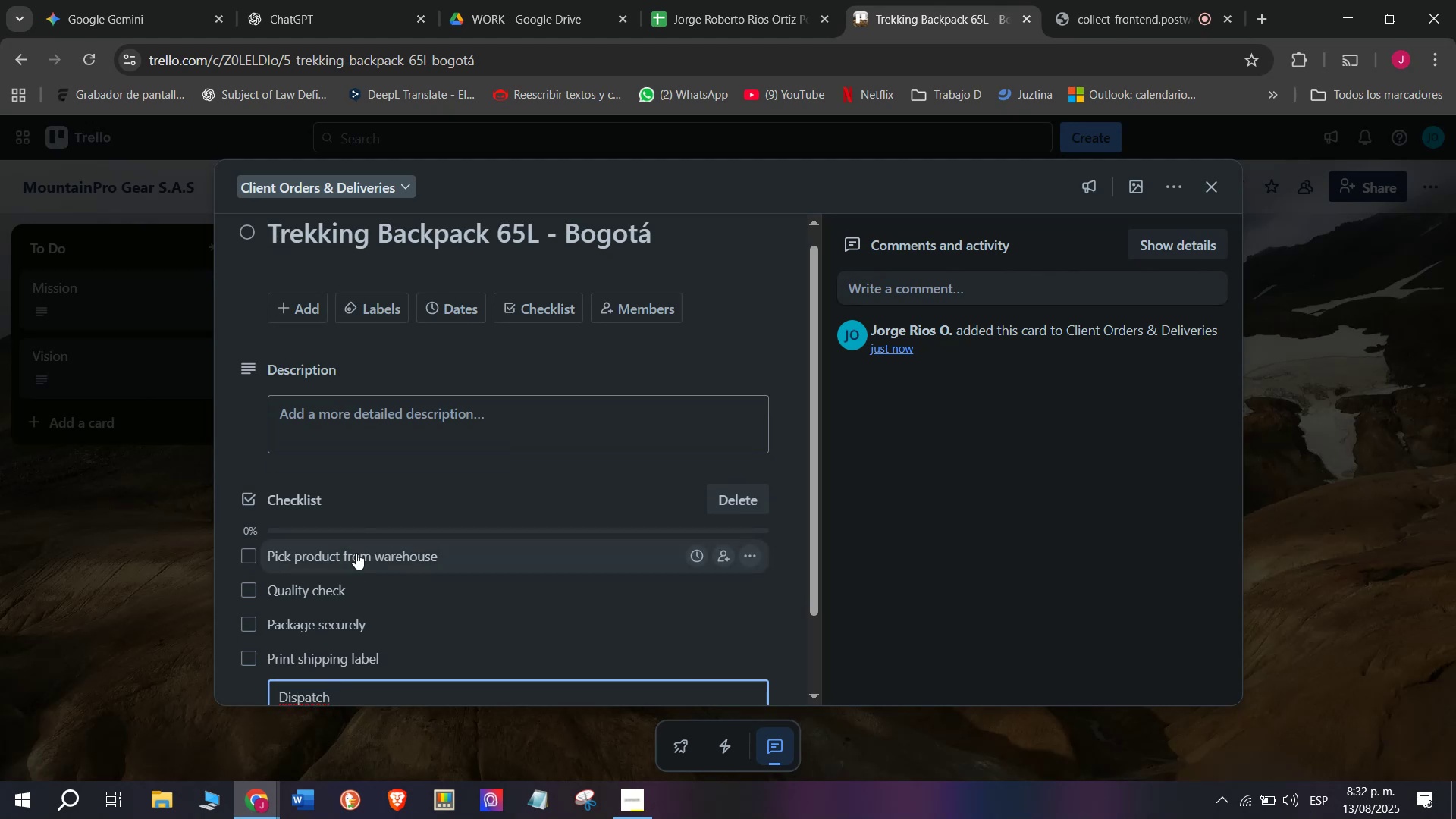 
type(via courier)
 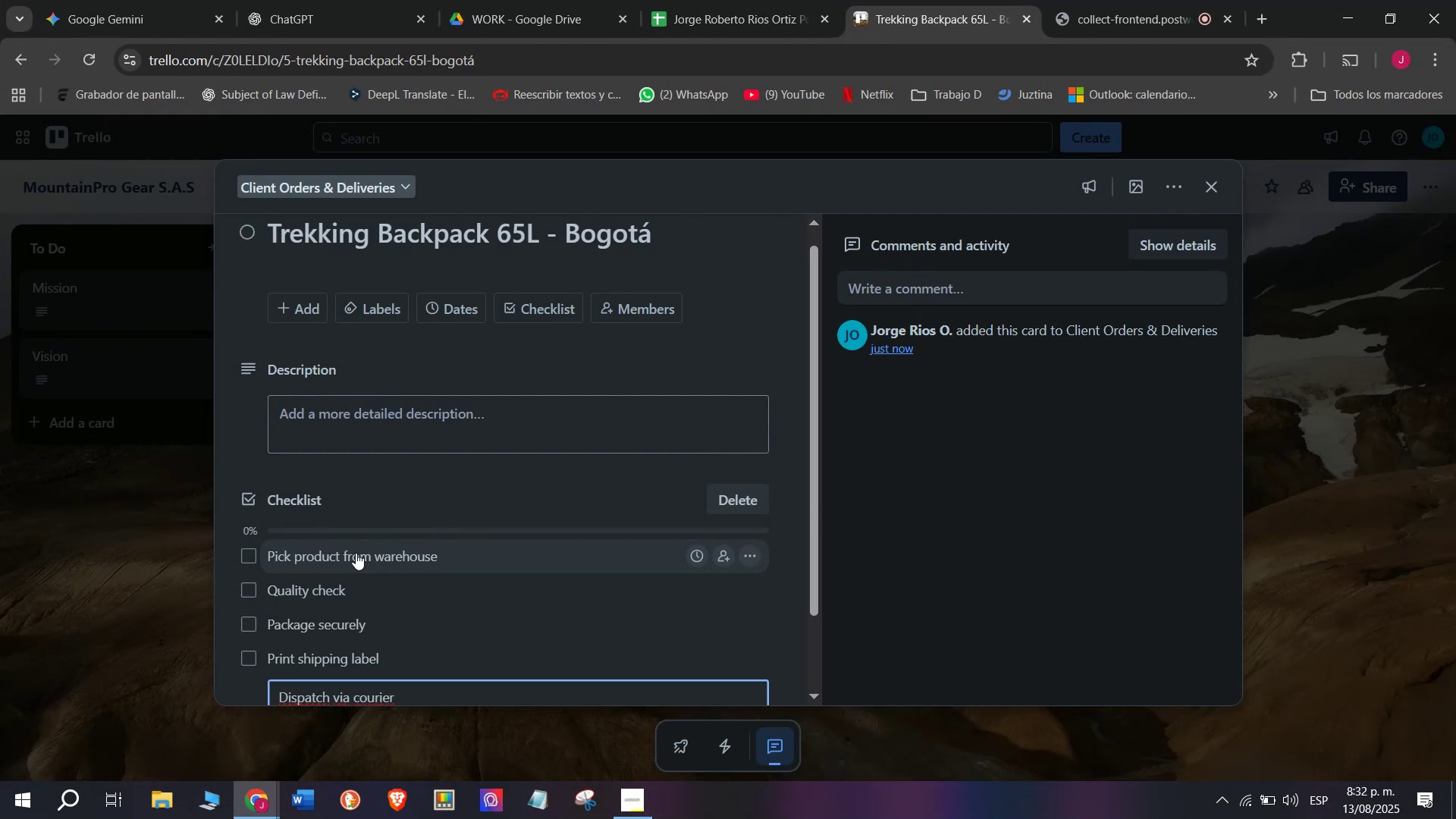 
key(Enter)
 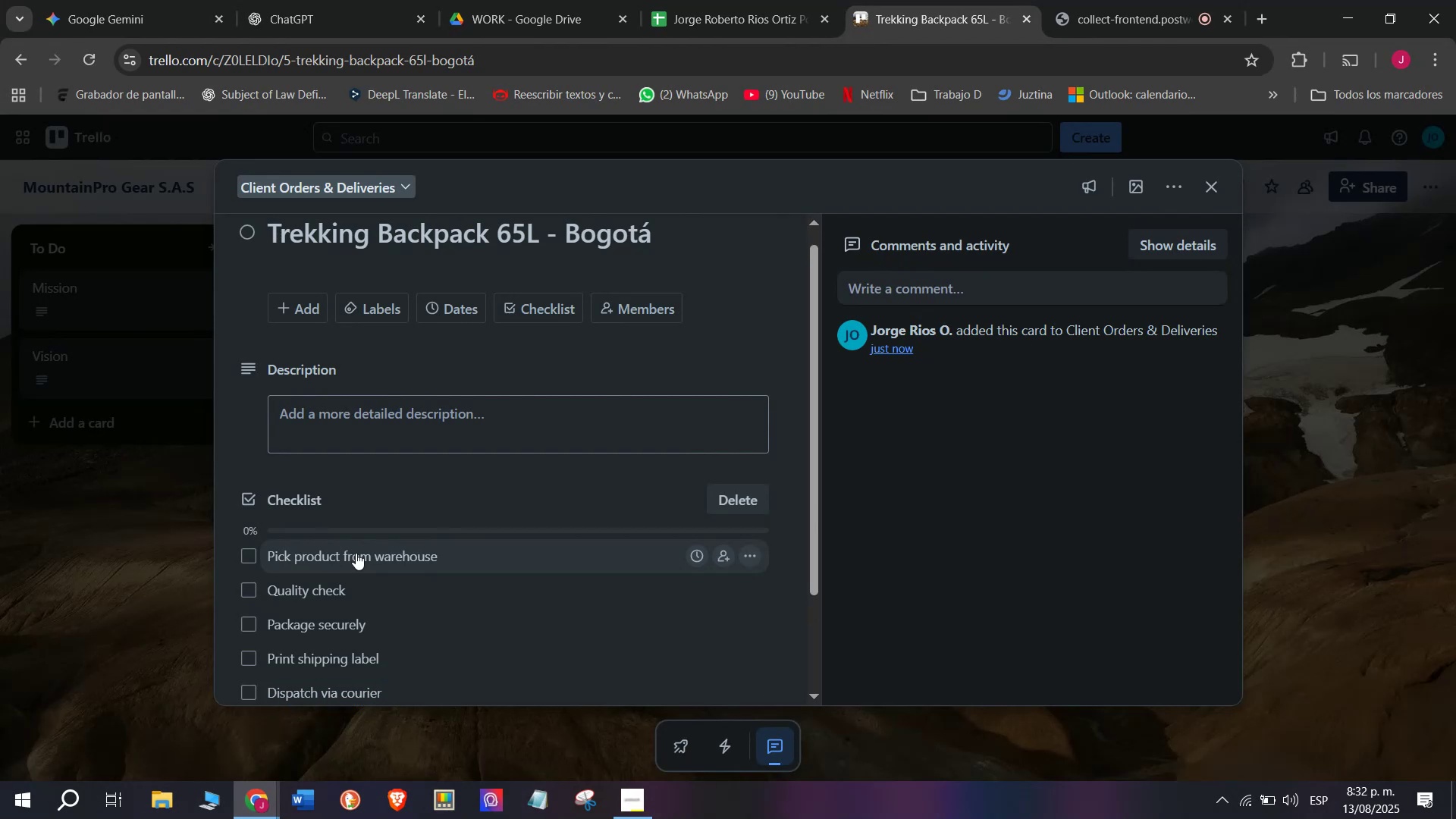 
type(Update traking information )
 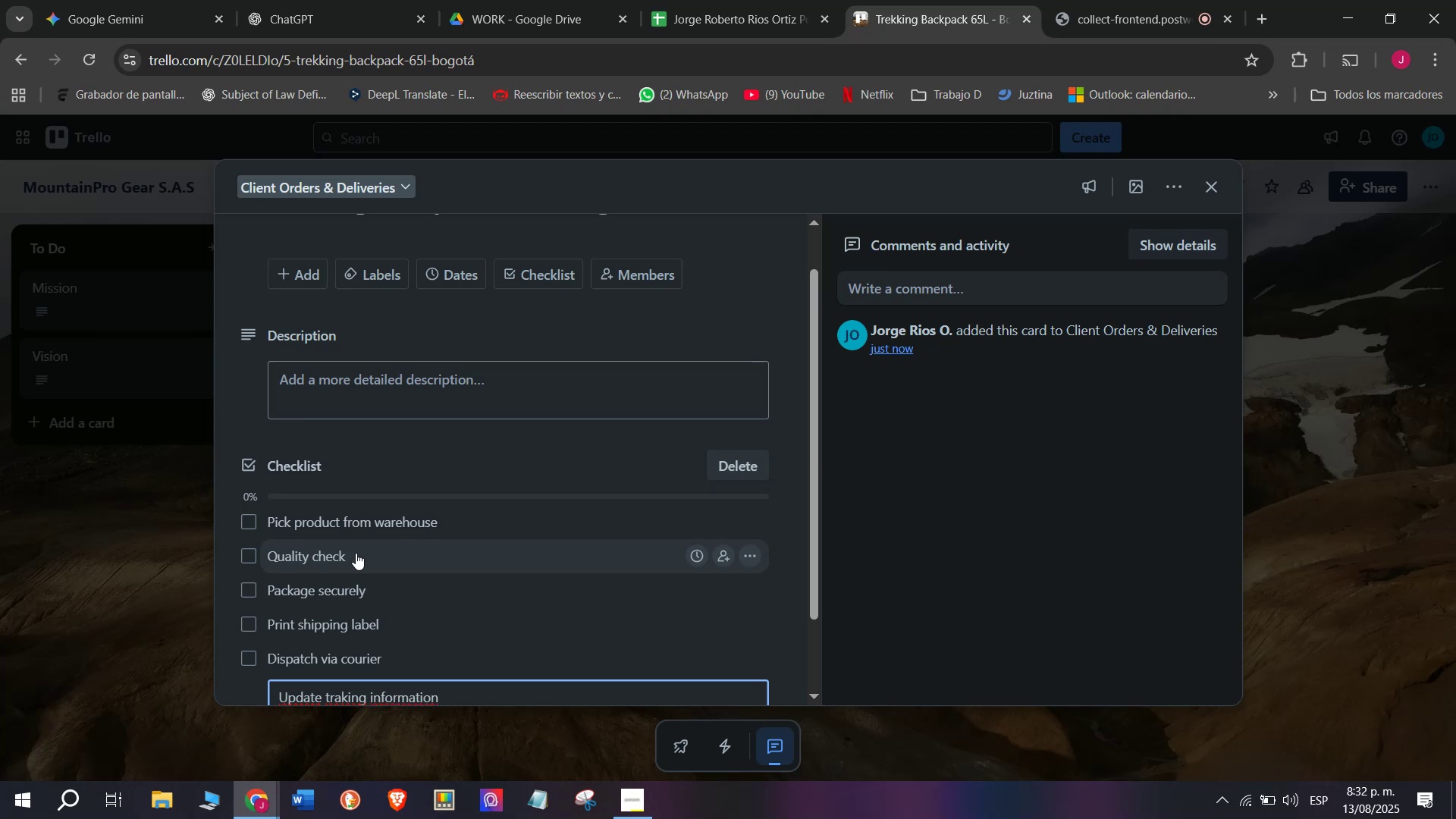 
key(Enter)
 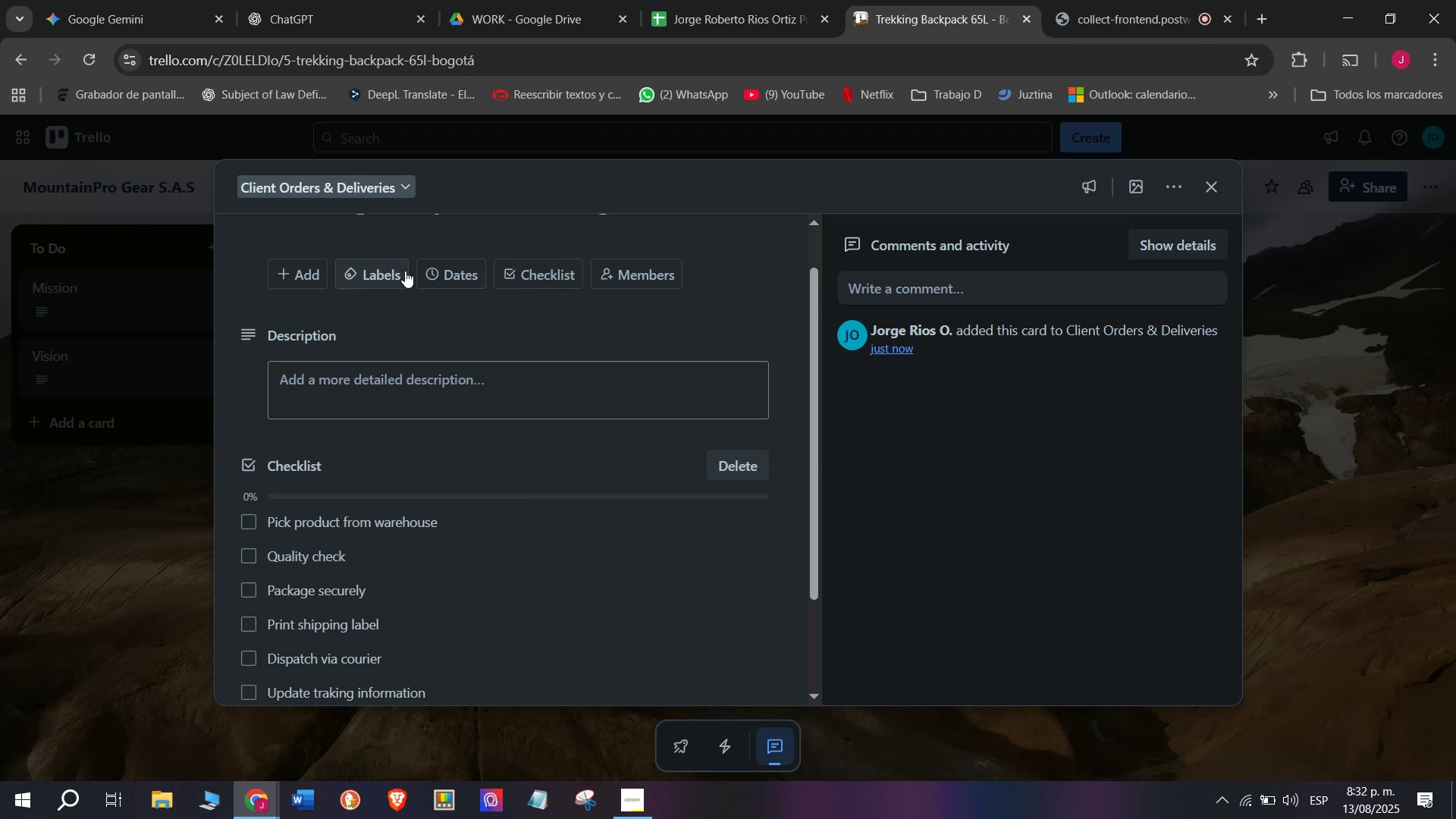 
left_click([378, 270])
 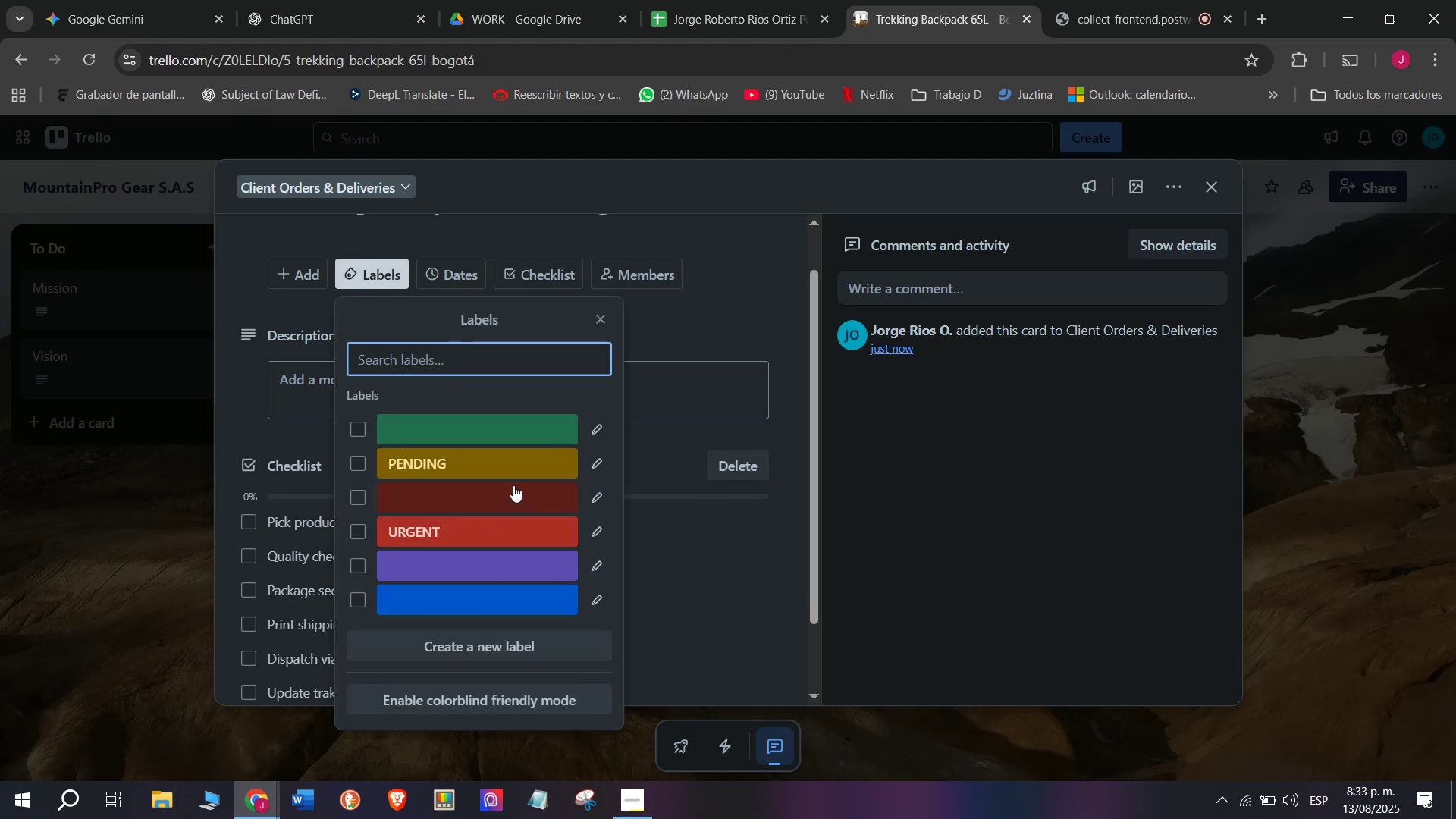 
left_click([603, 430])
 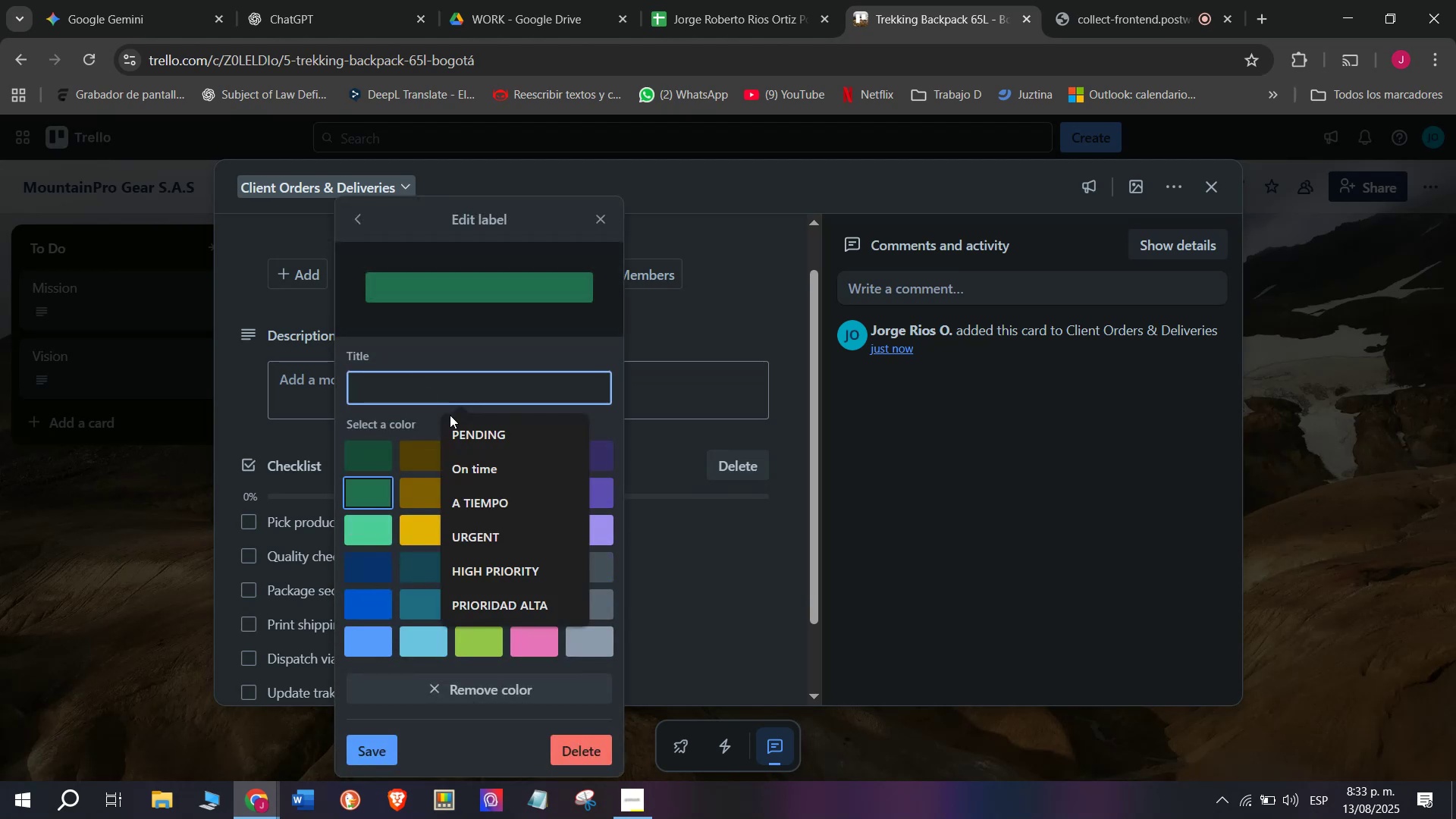 
left_click([454, 466])
 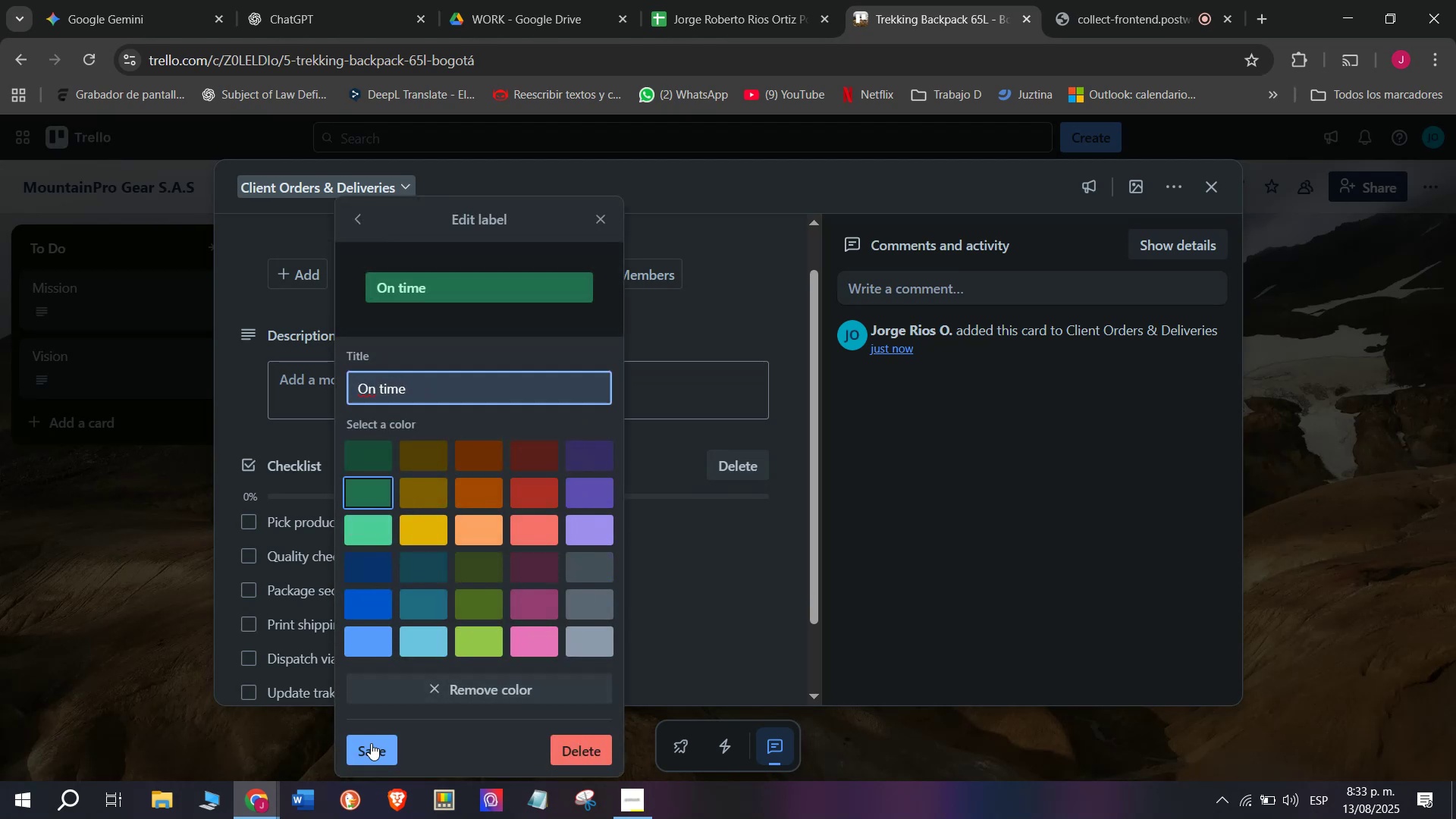 
left_click_drag(start_coordinate=[365, 748], to_coordinate=[364, 744])
 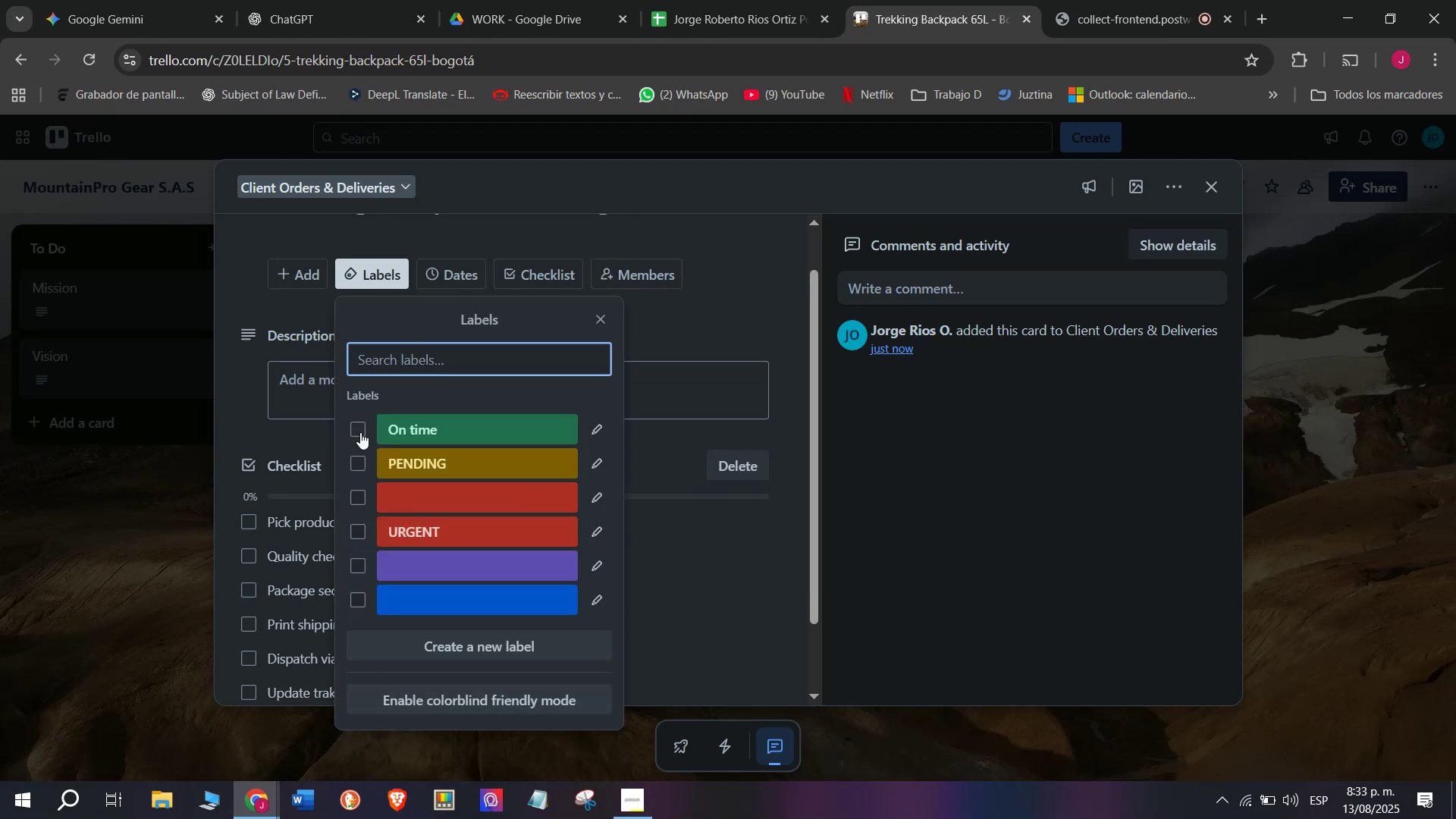 
left_click([360, 426])
 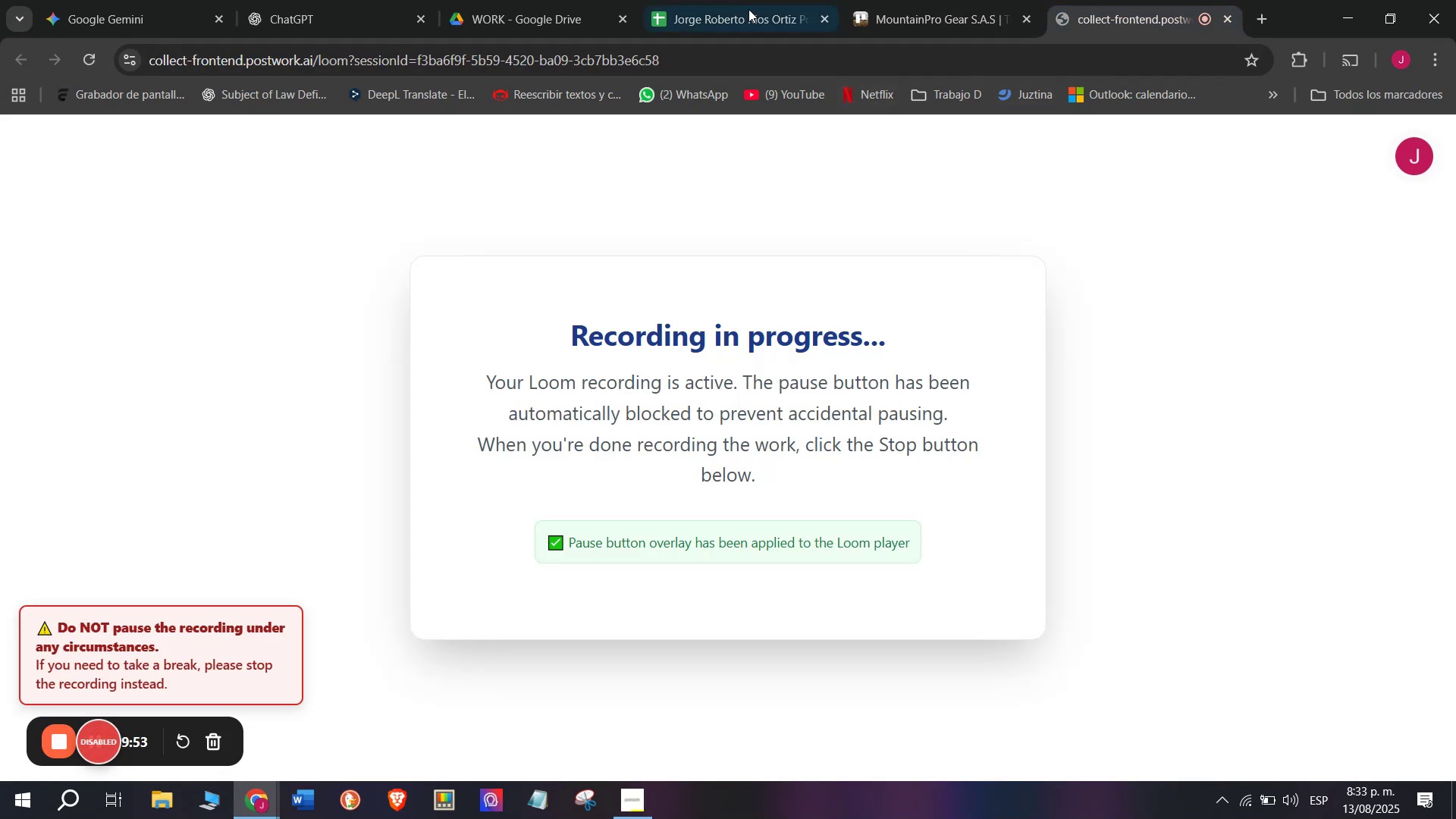 
wait(5.62)
 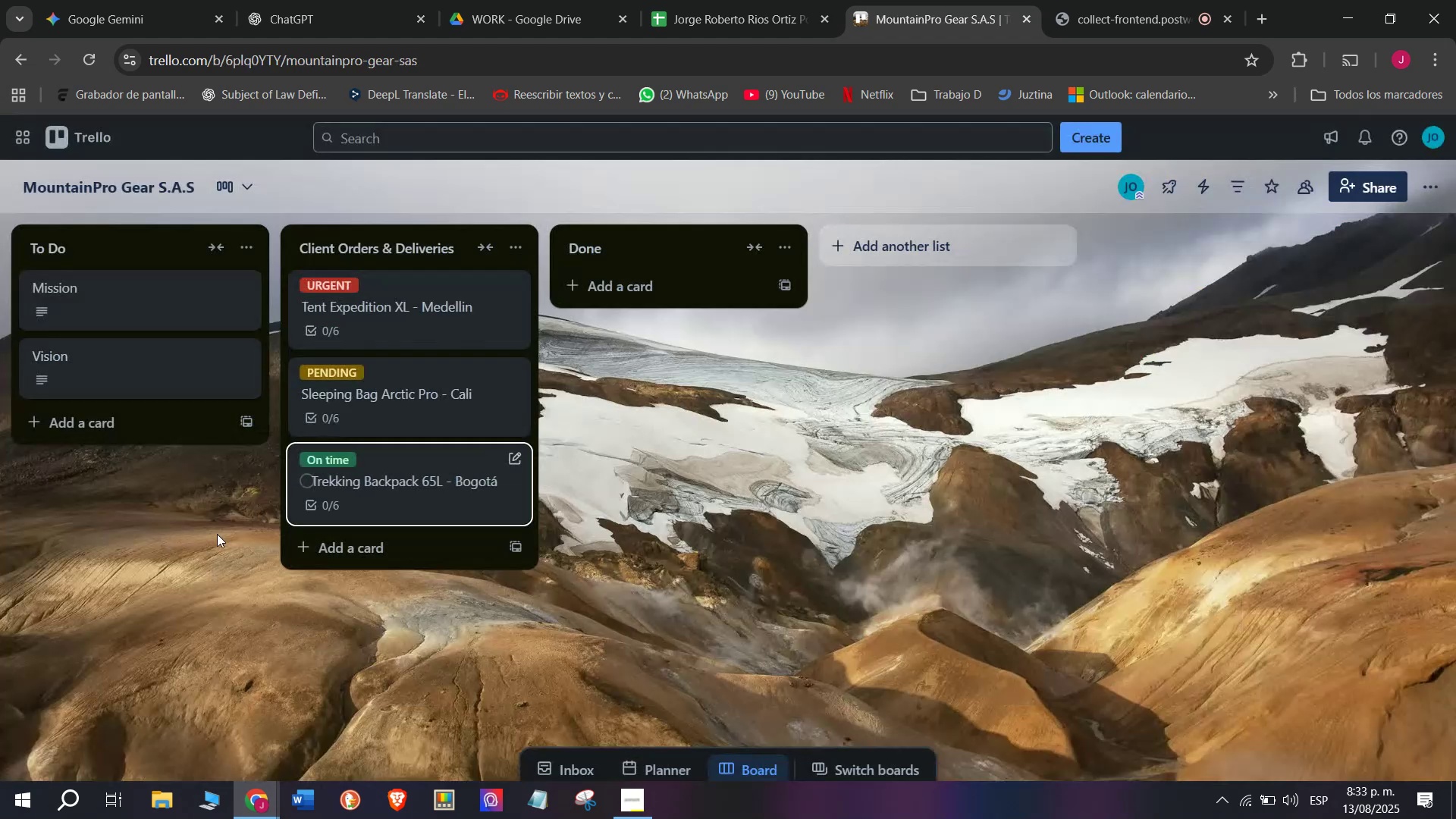 
left_click([875, 0])
 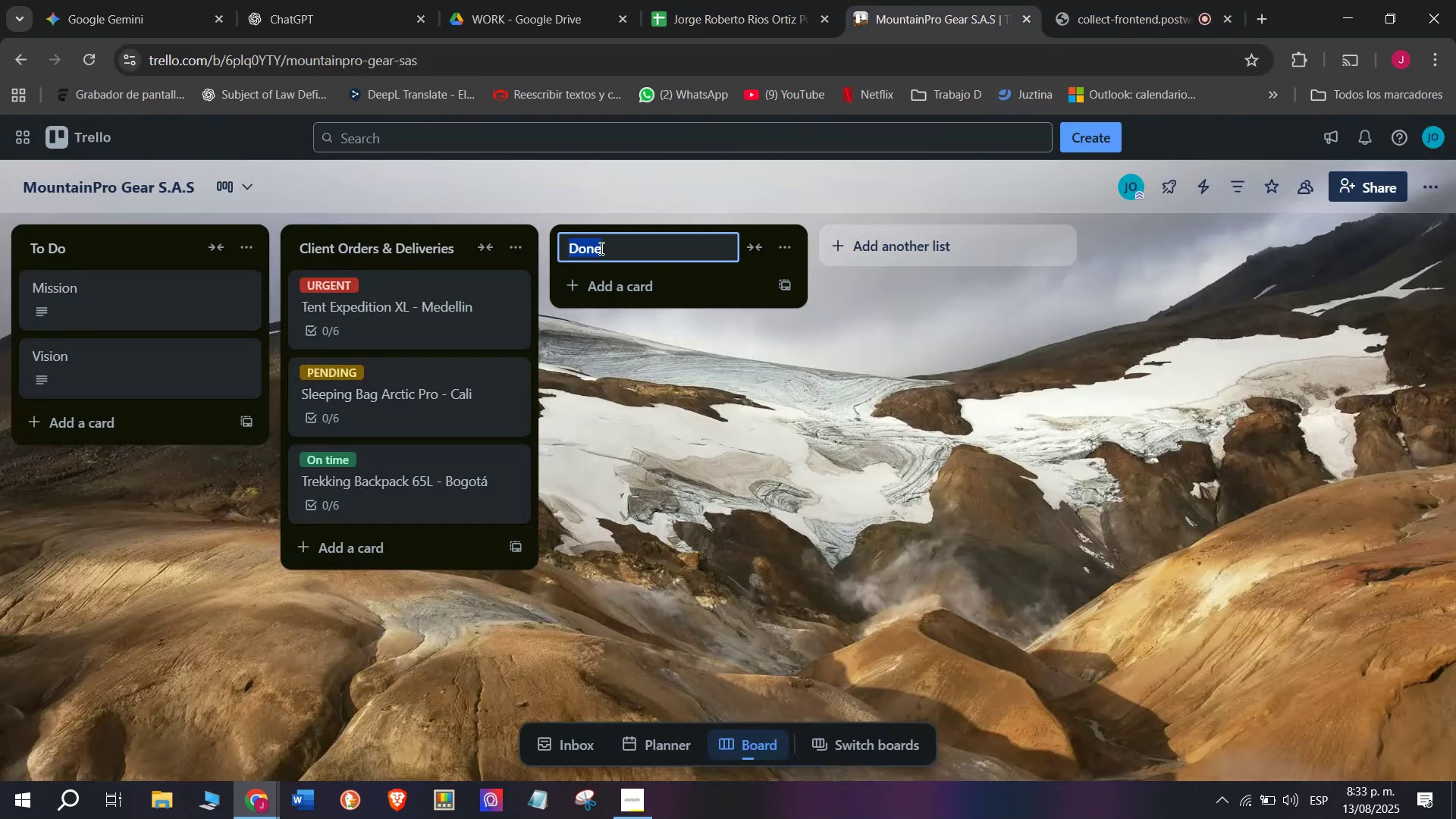 
wait(5.38)
 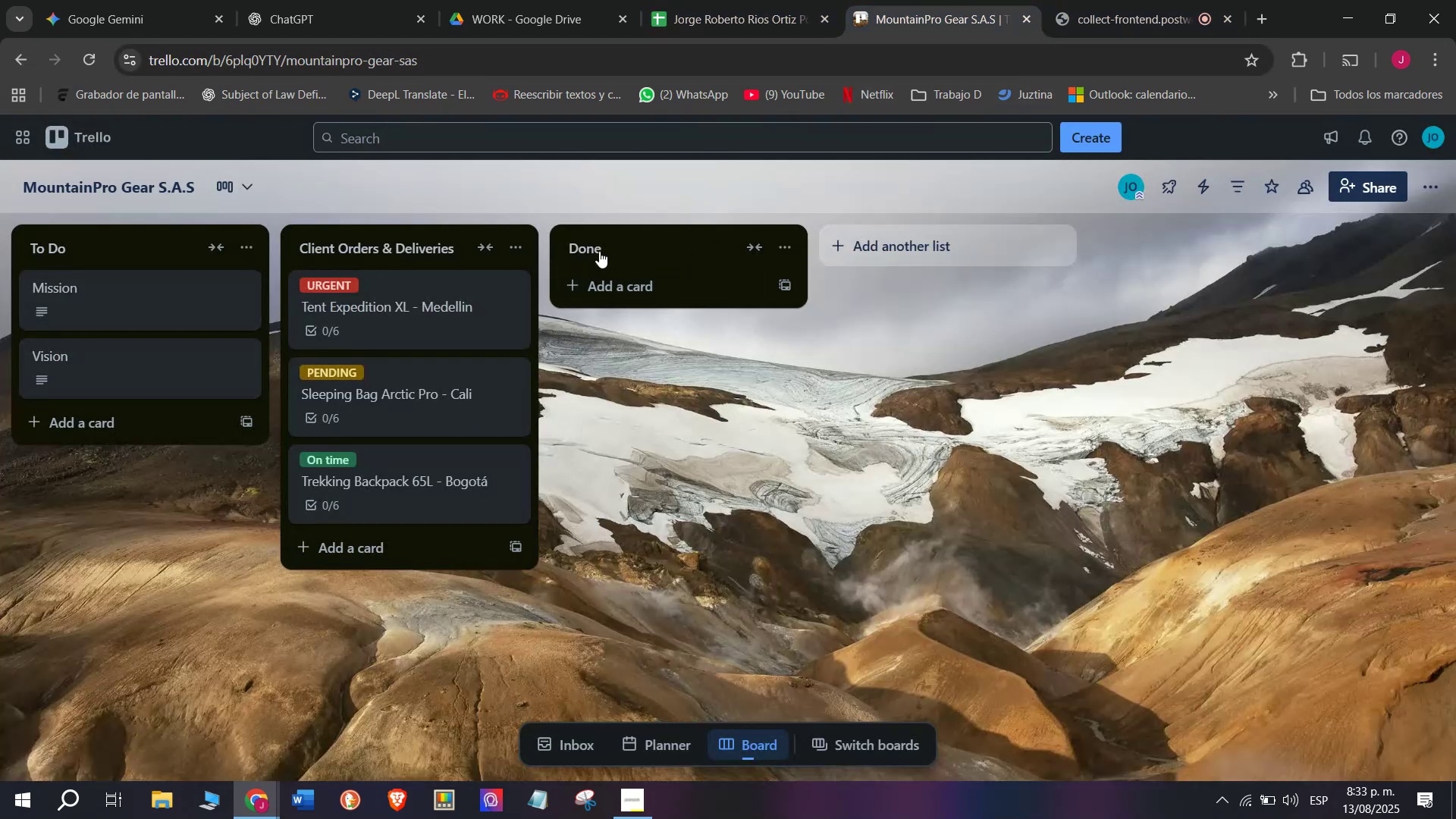 
type(Supp)
 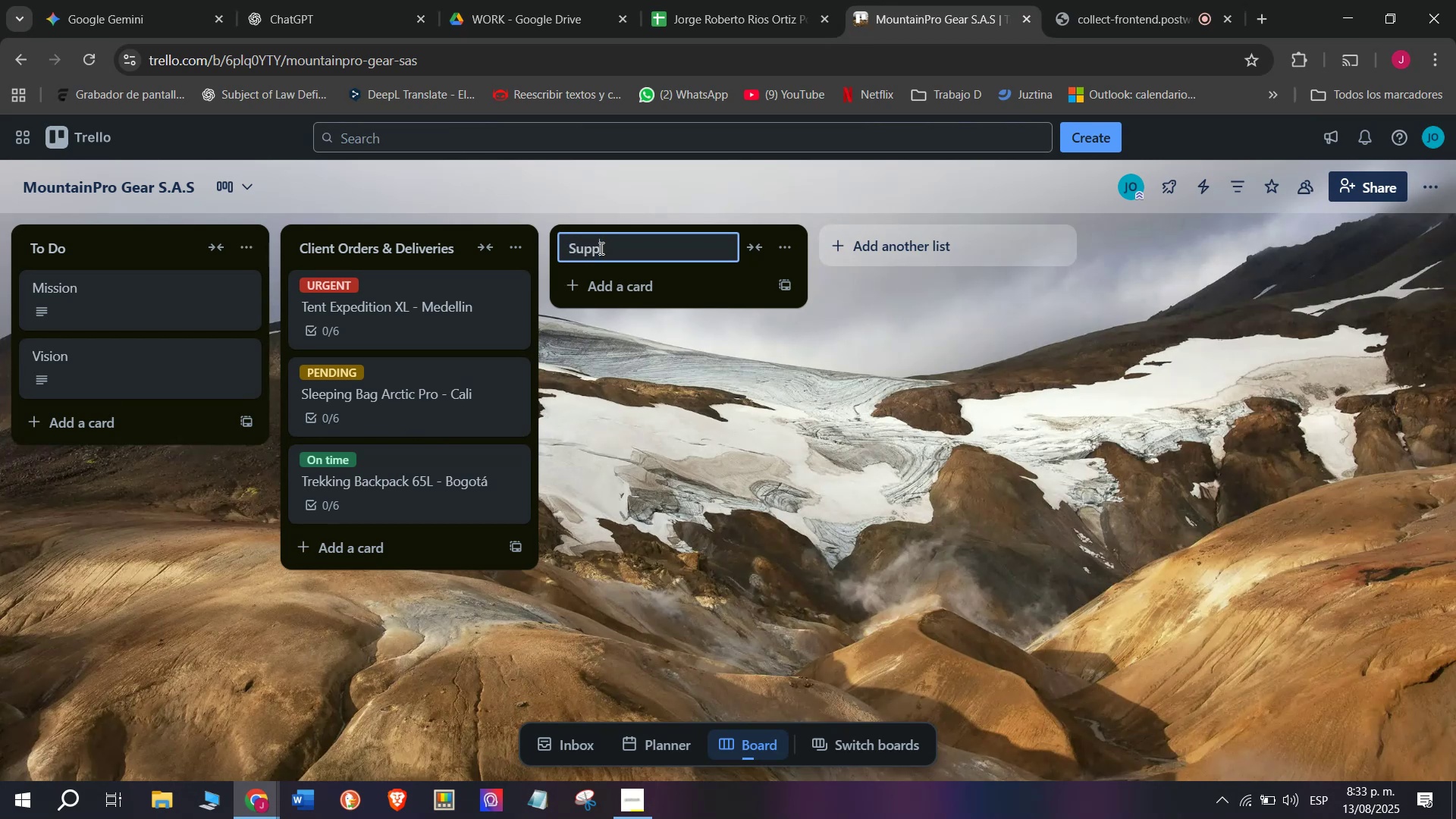 
type(lier Order )
 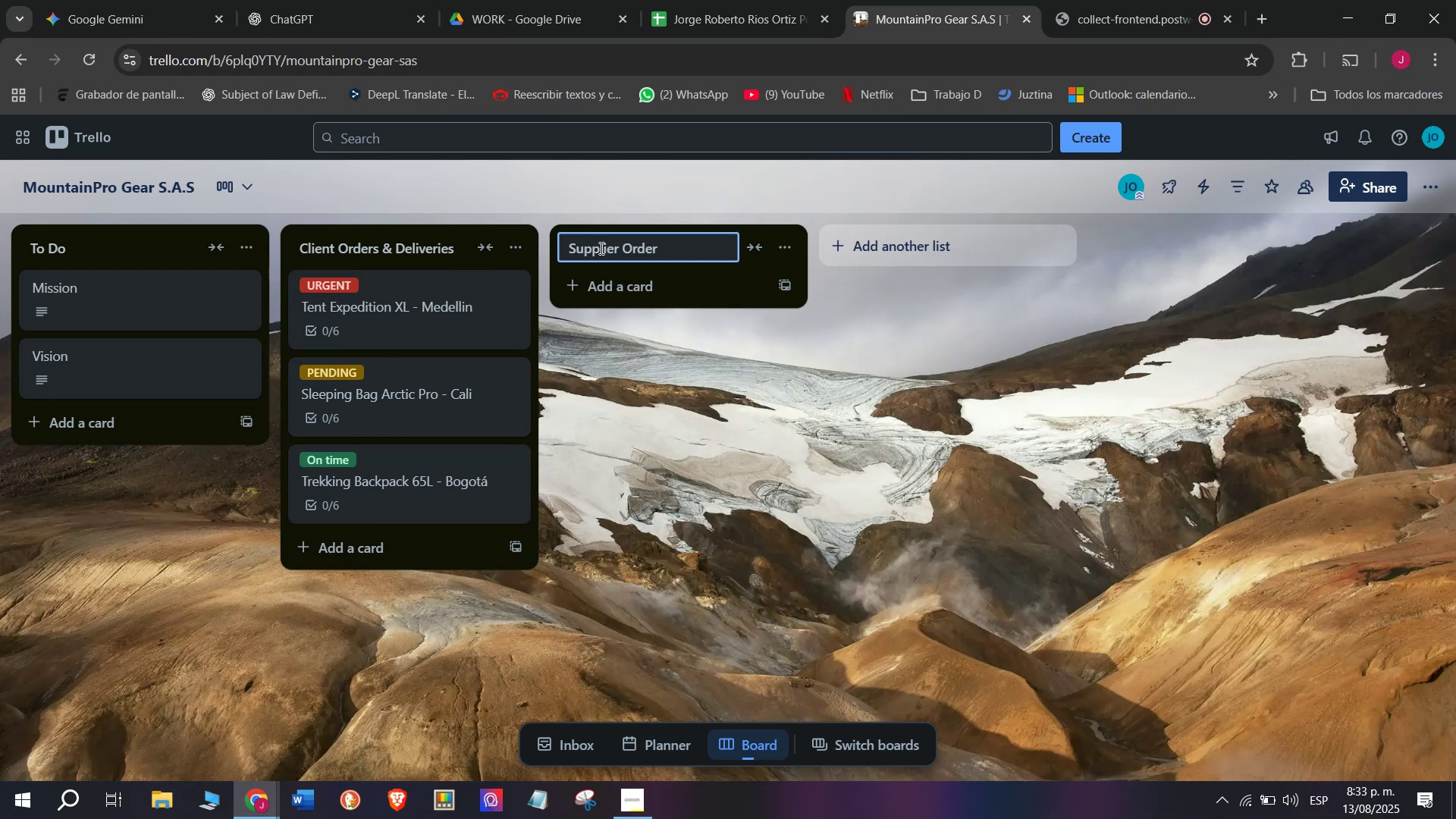 
type(^ Stock)
 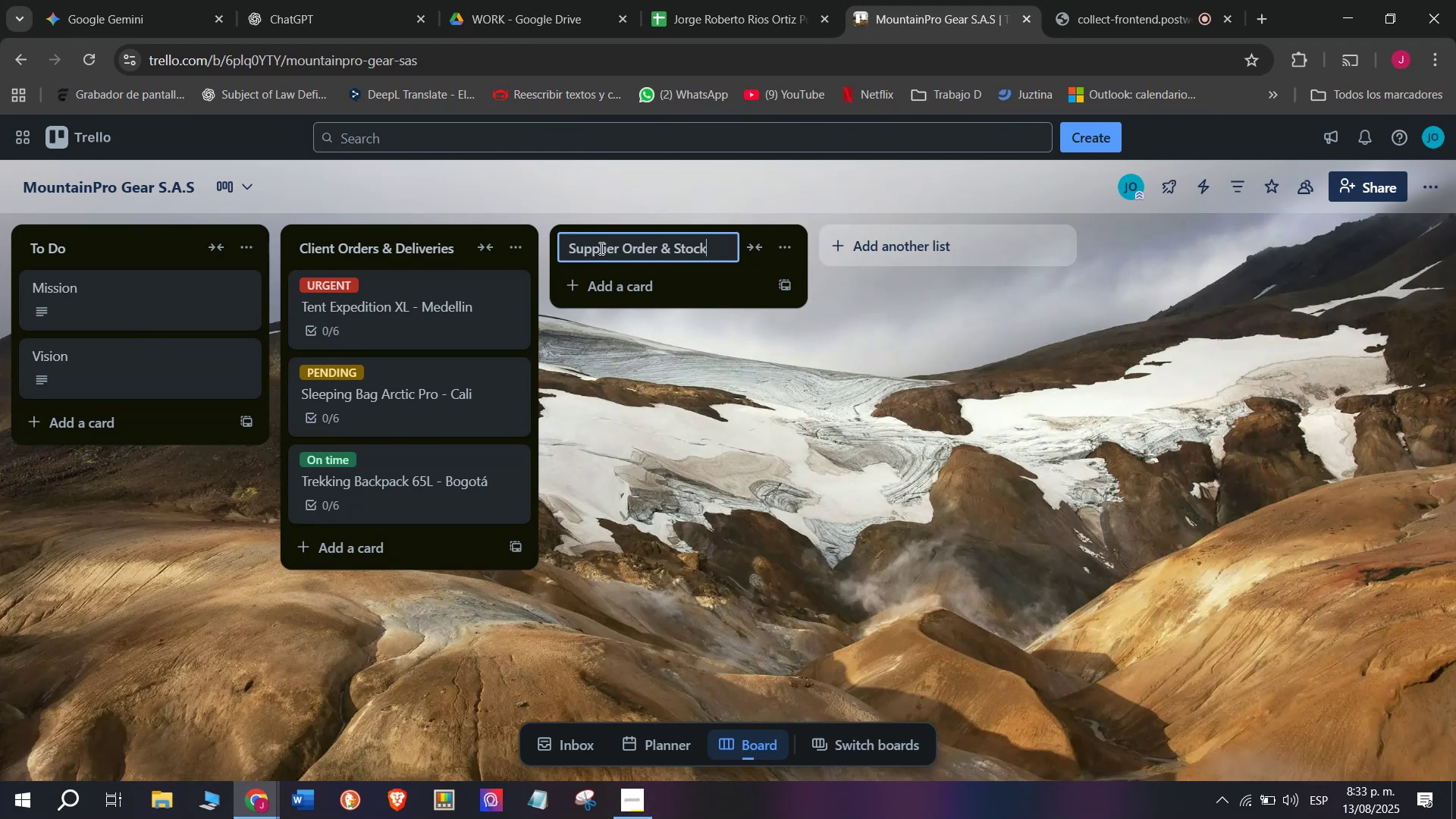 
key(Enter)
 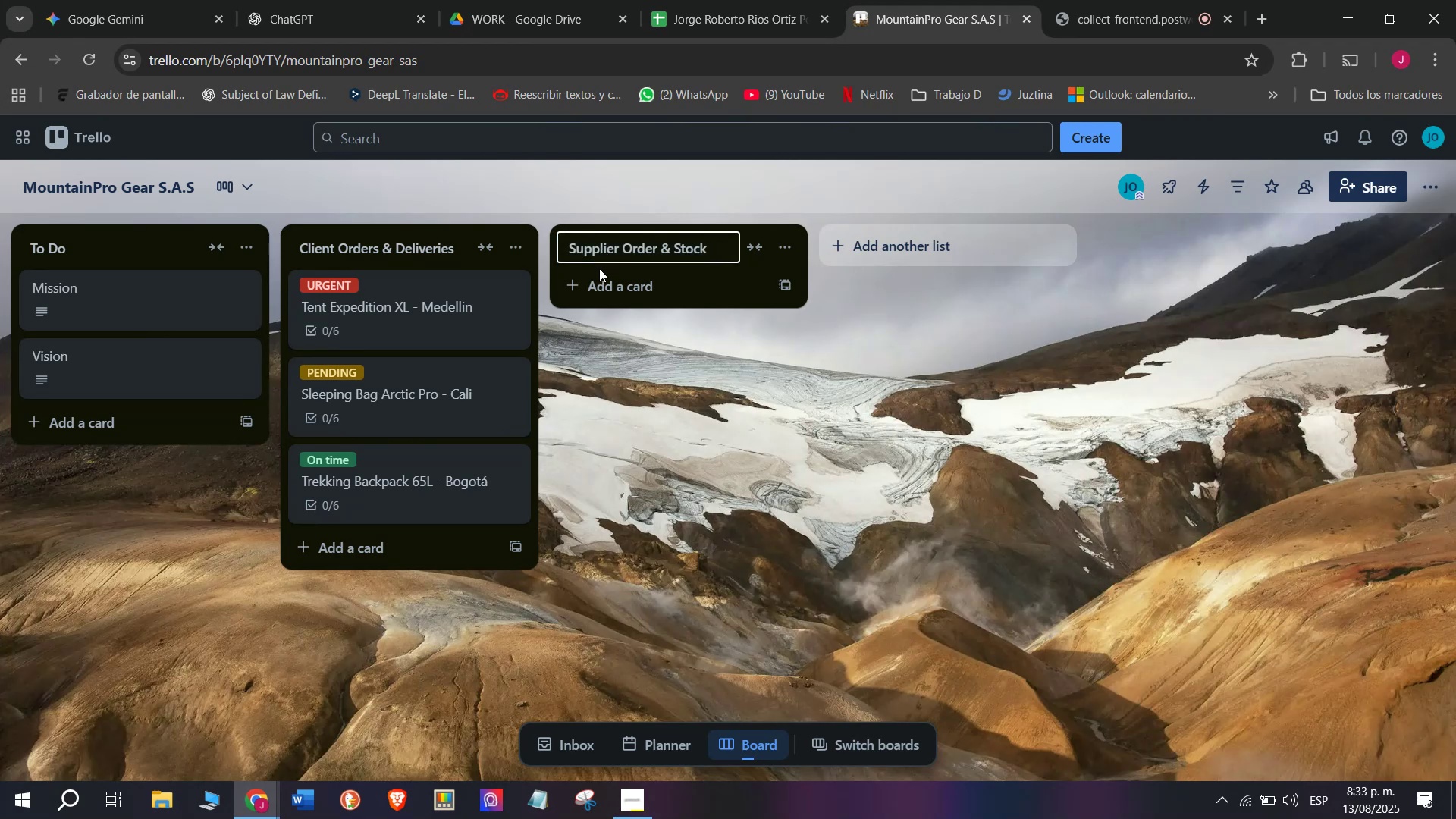 
left_click([598, 290])
 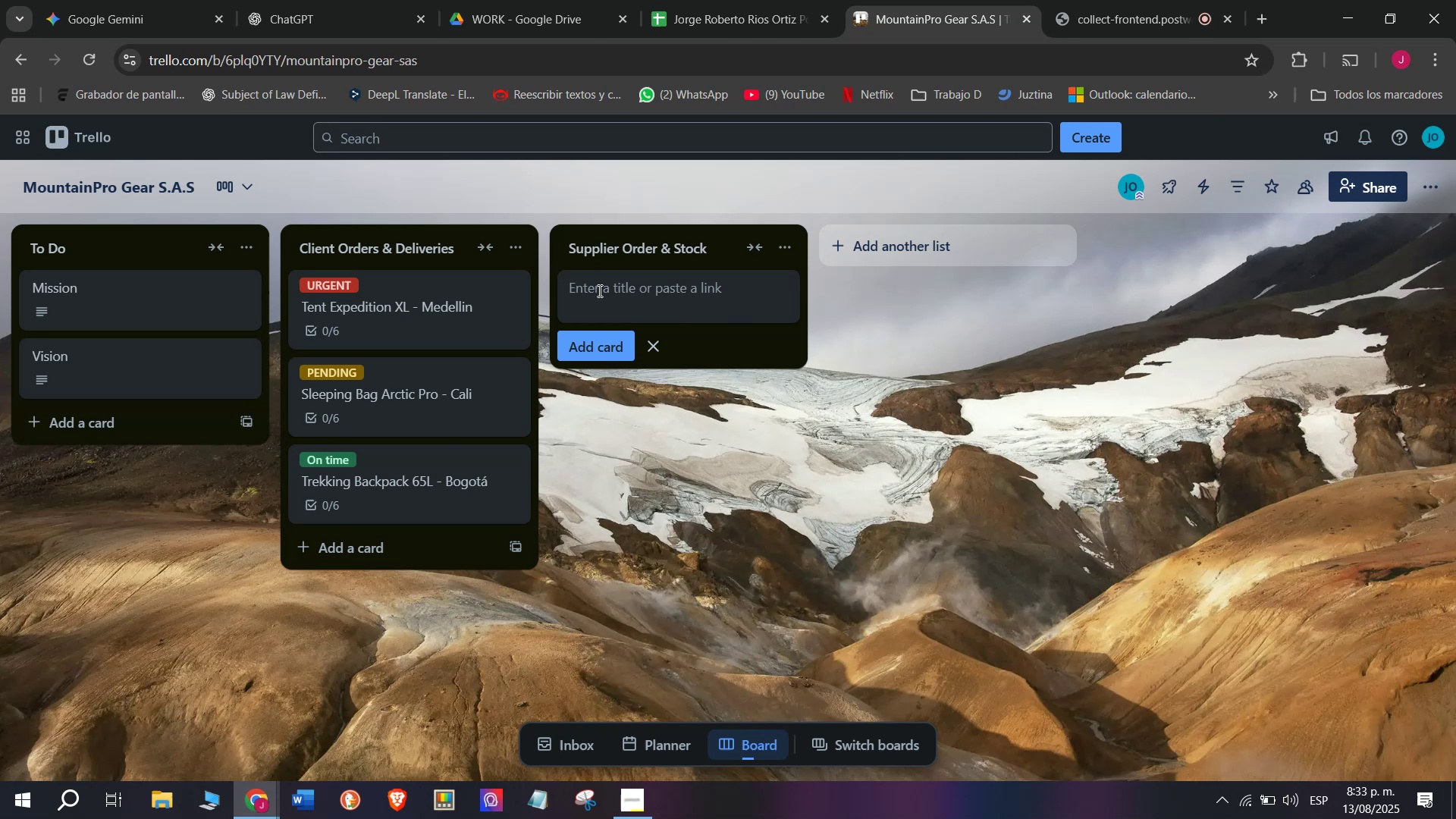 
wait(5.69)
 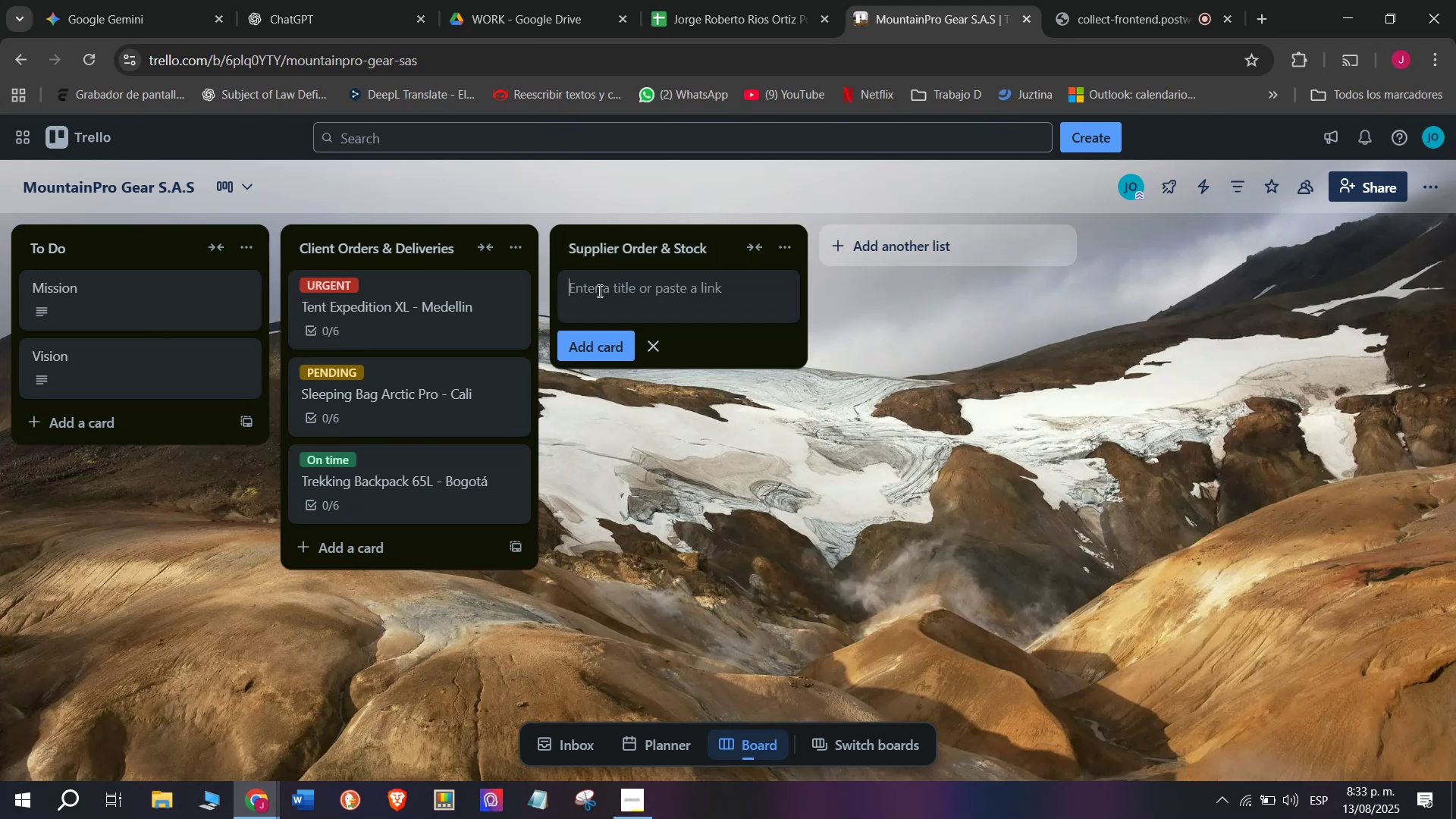 
type(Climbing Ropes - )
 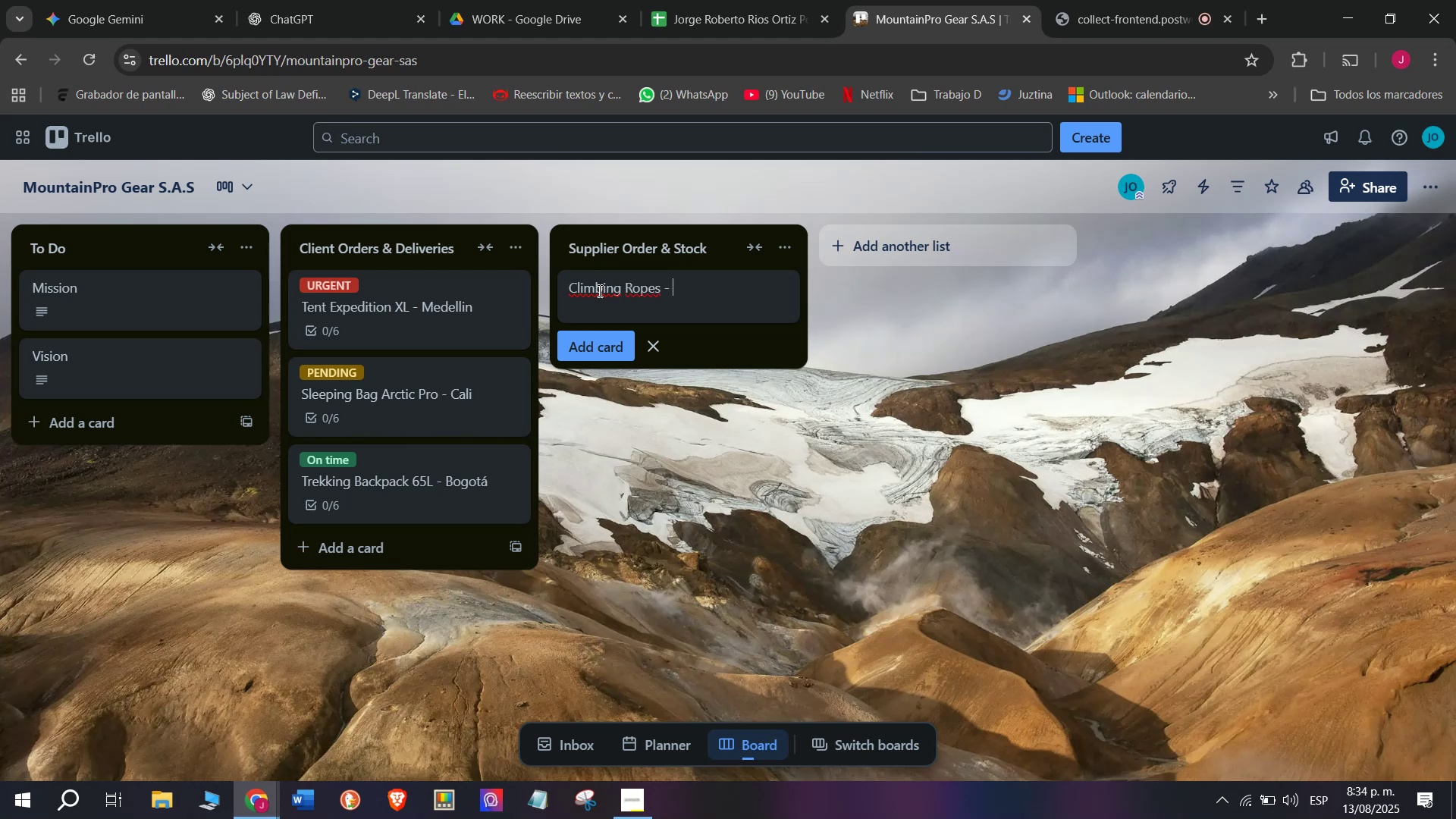 
type(Andrean Suppliers)
 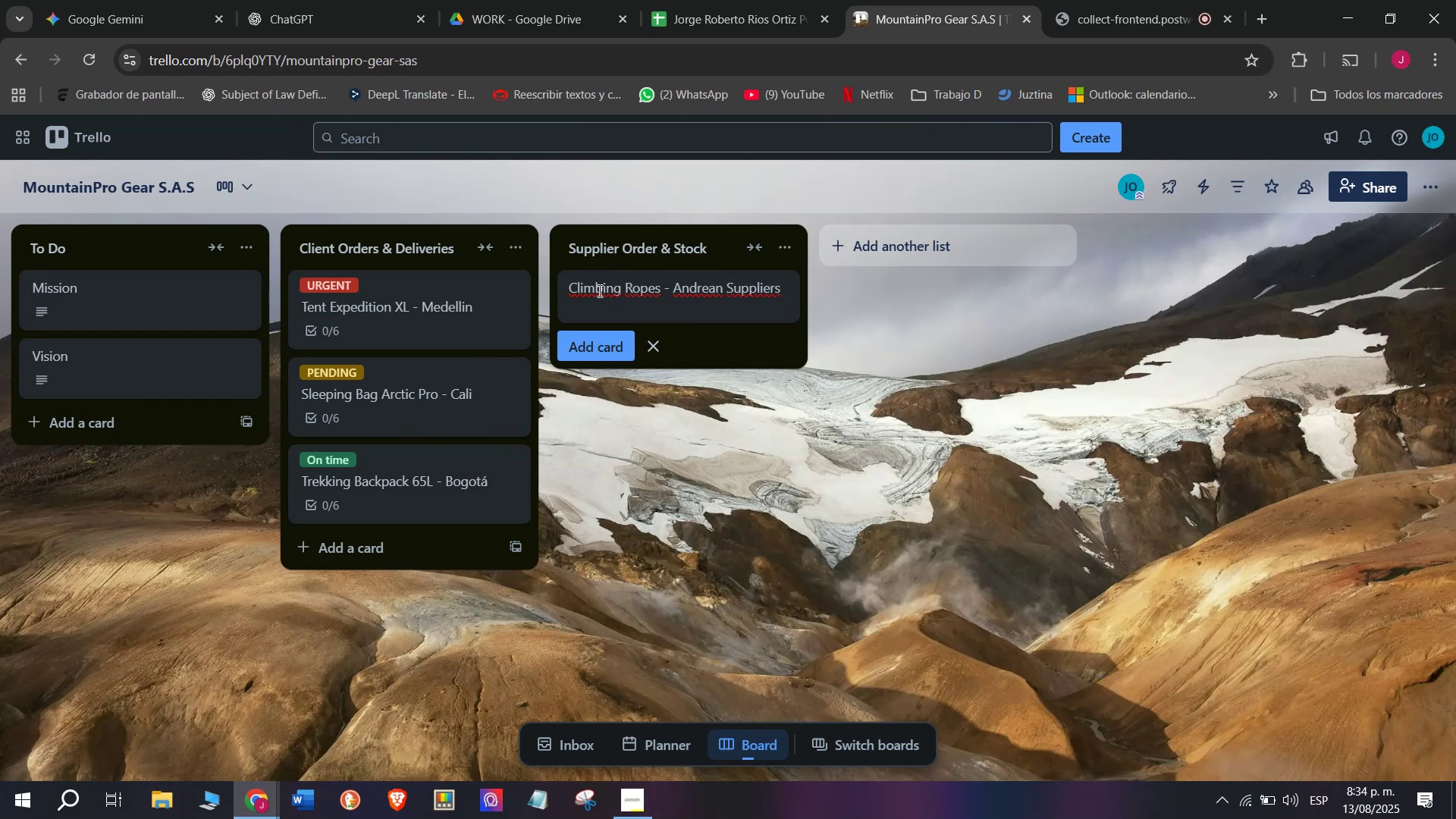 
key(Enter)
 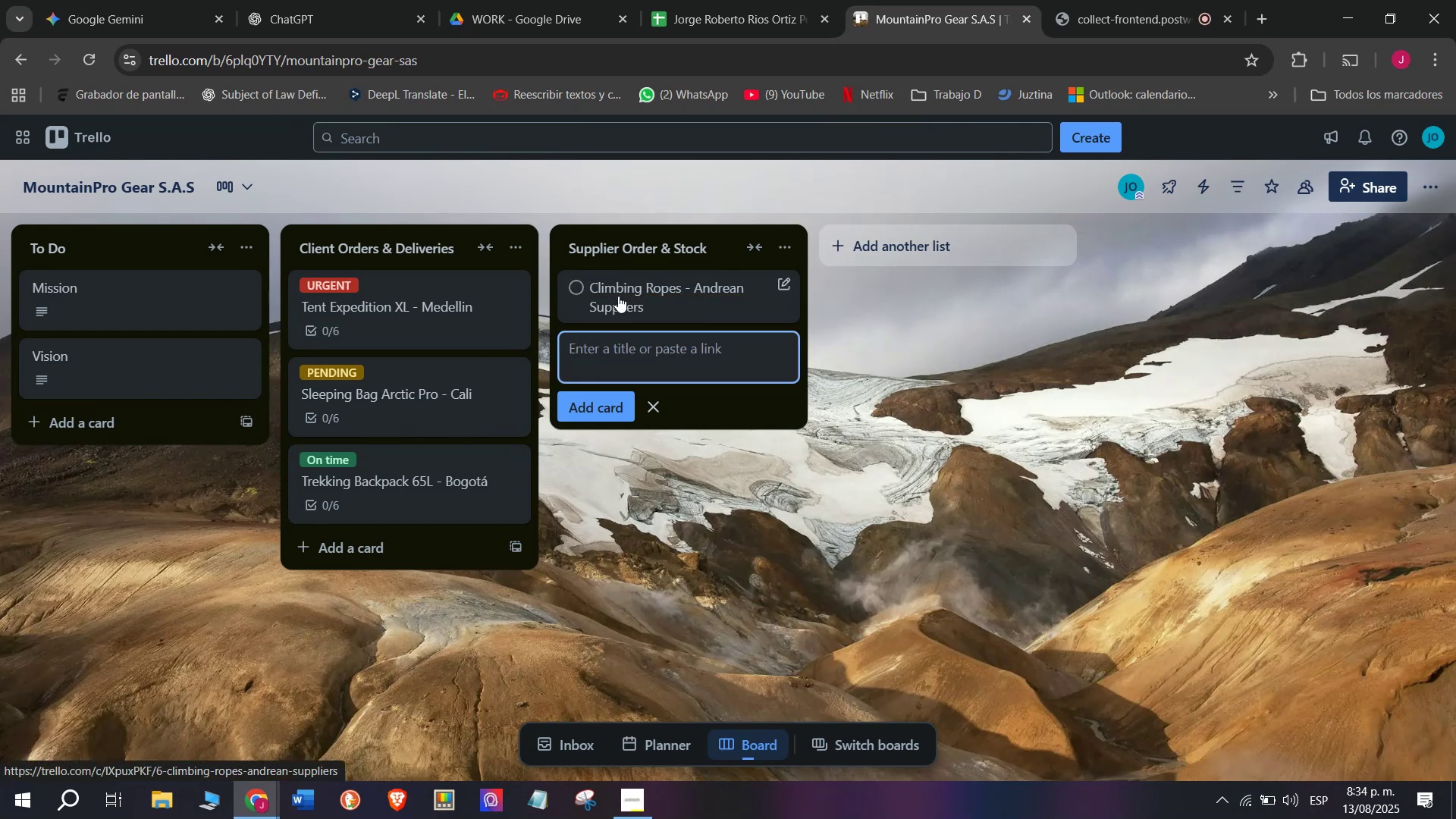 
left_click([618, 296])
 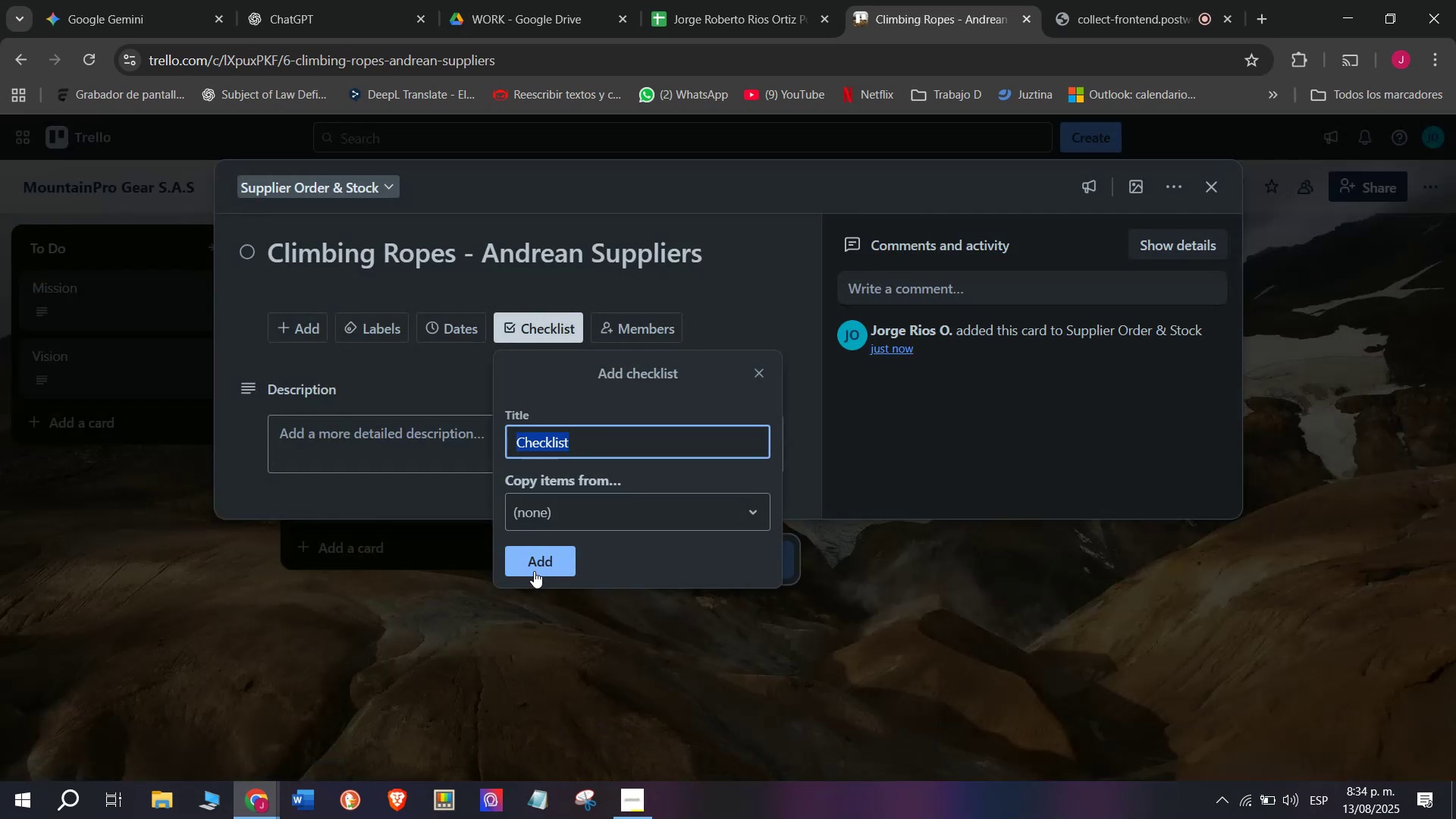 
wait(8.37)
 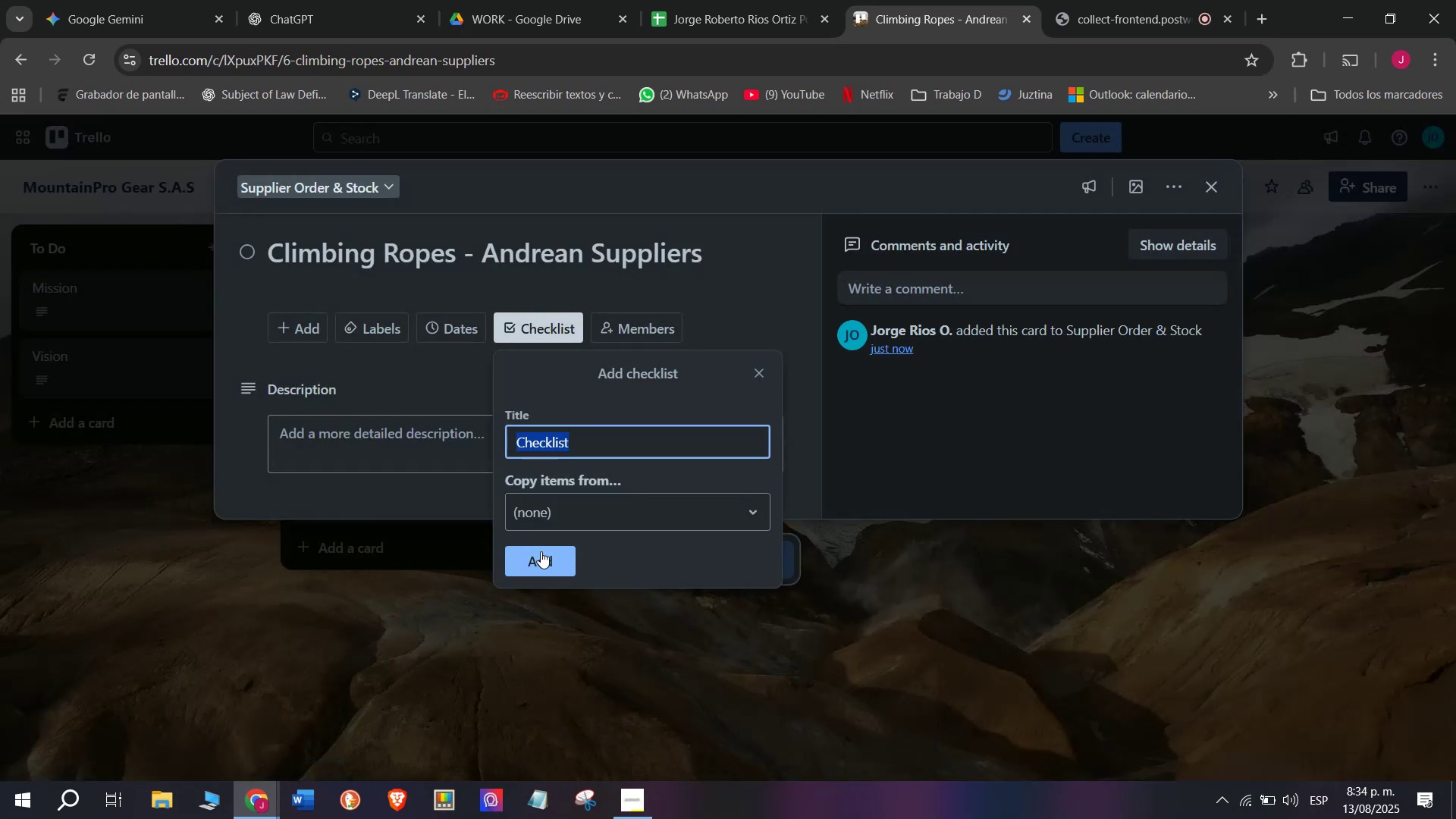 
type(Review )
 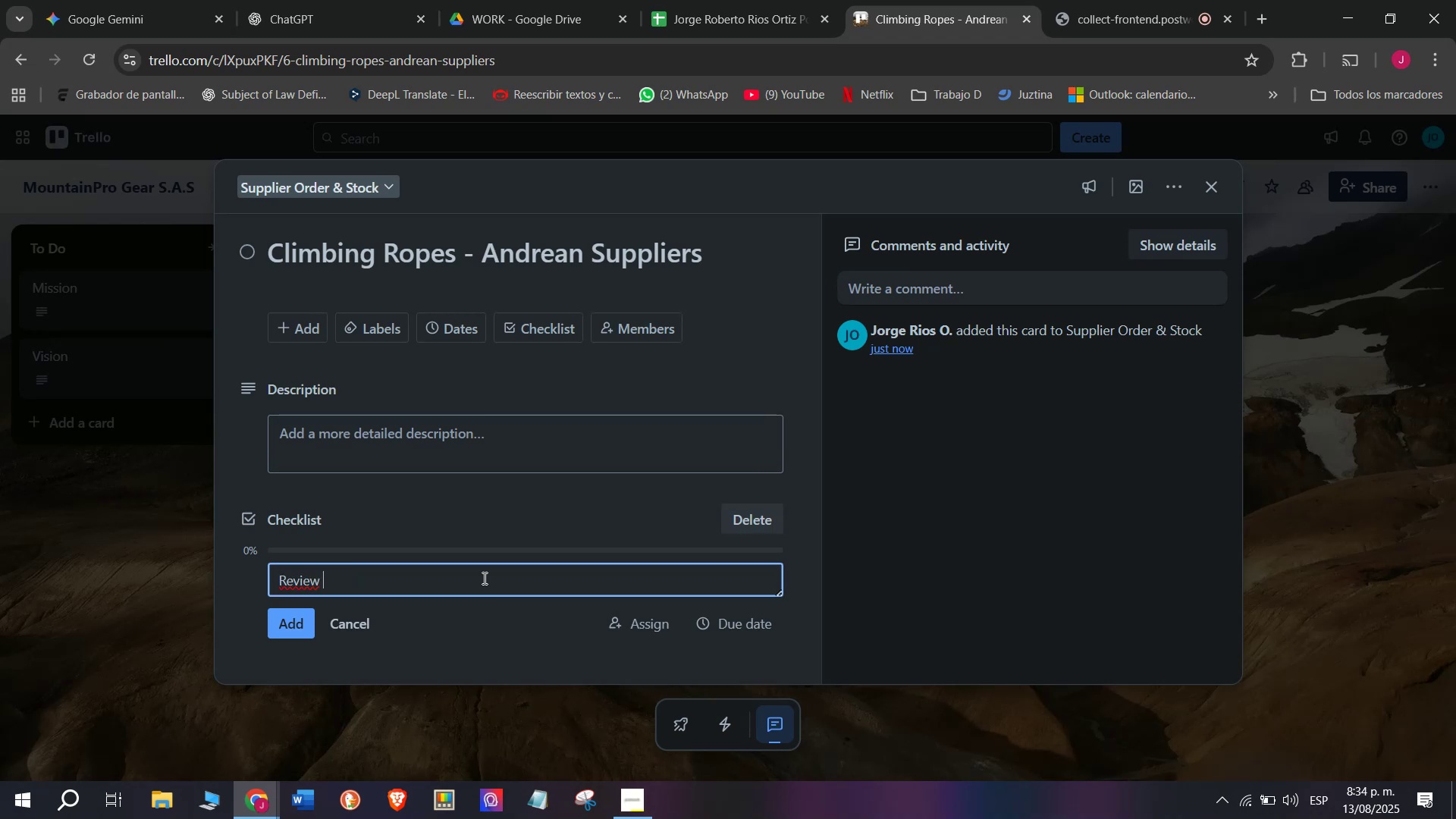 
type(inventory levels)
 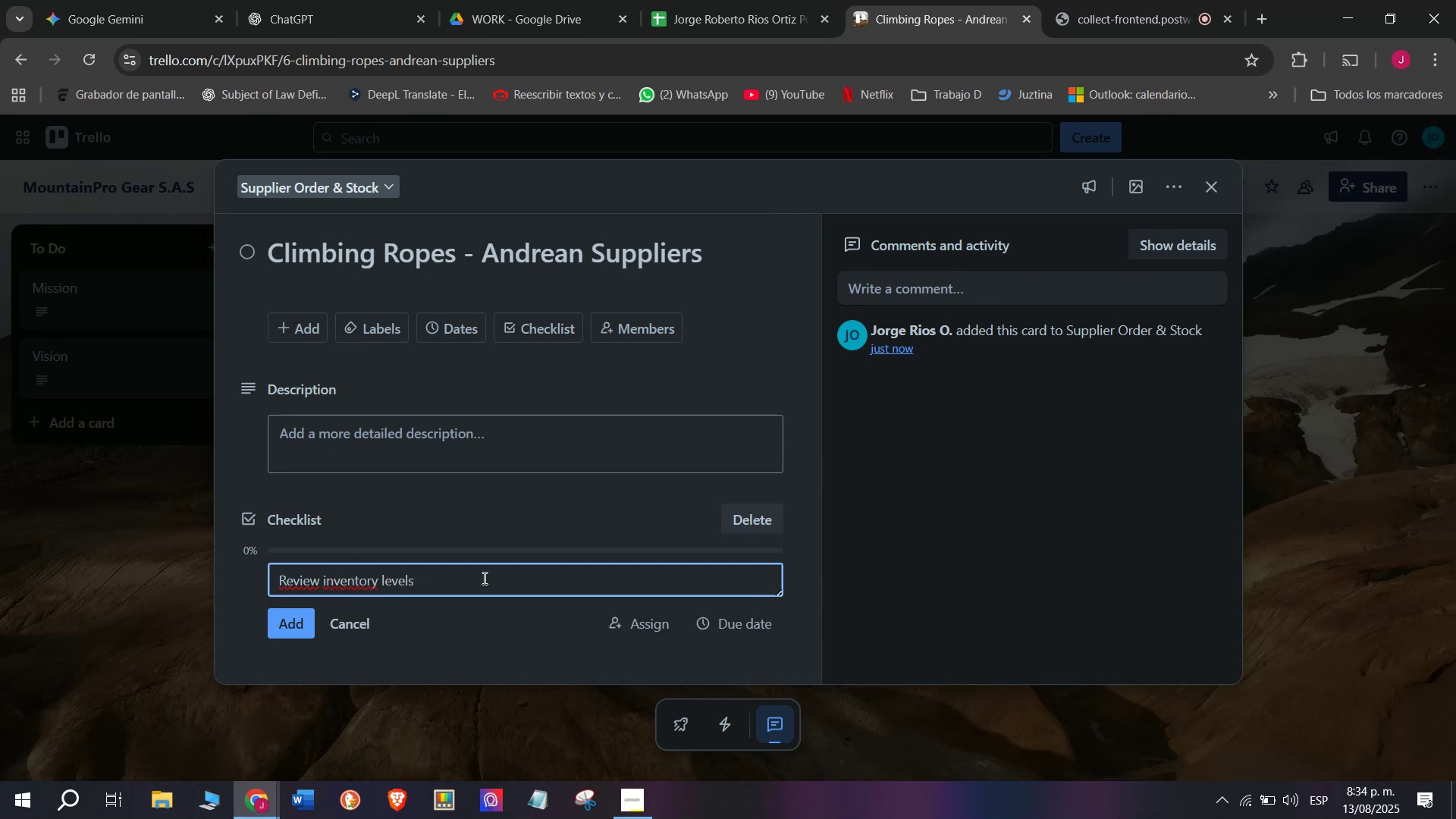 
key(Enter)
 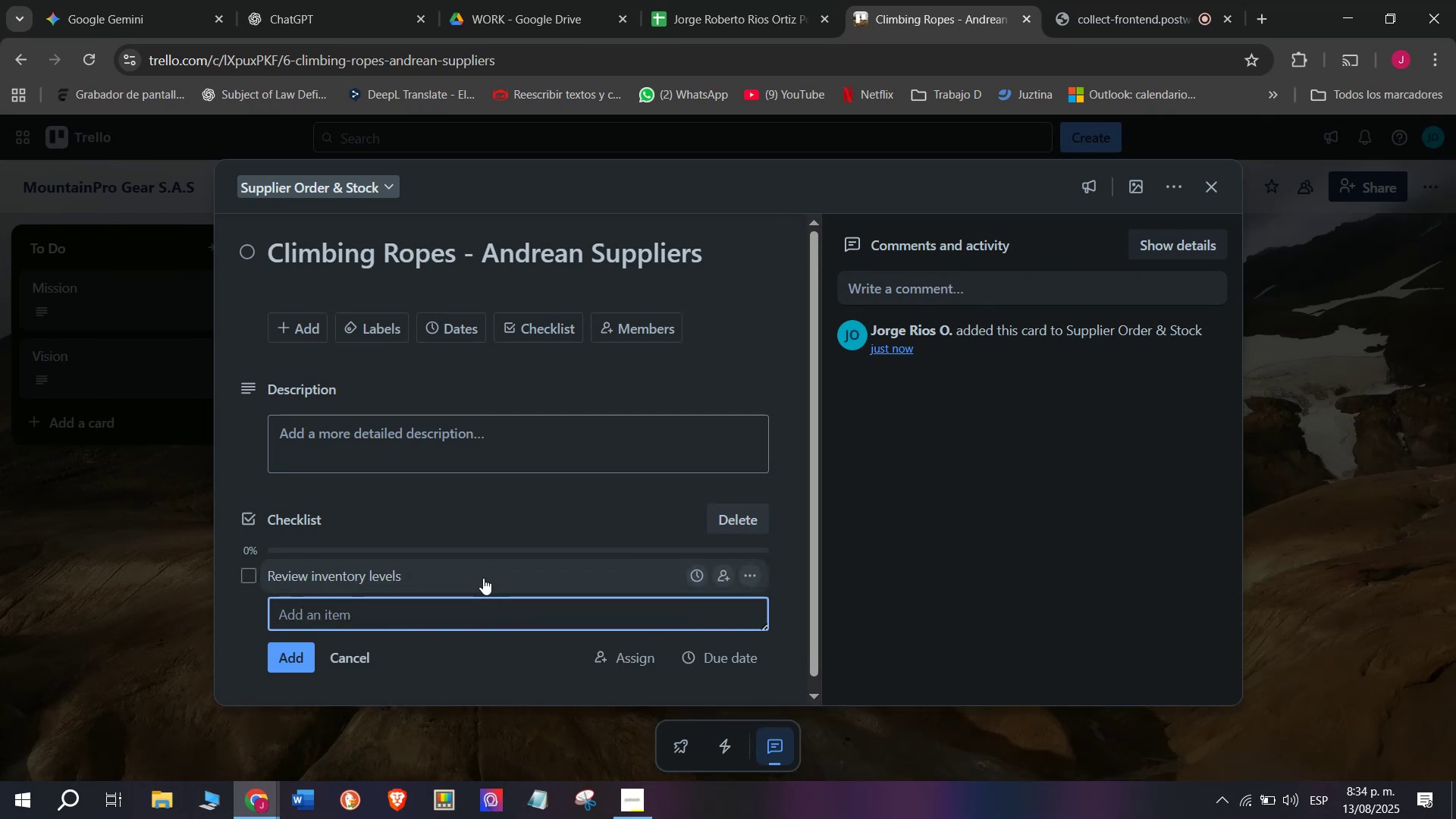 
type(Contact supplier)
 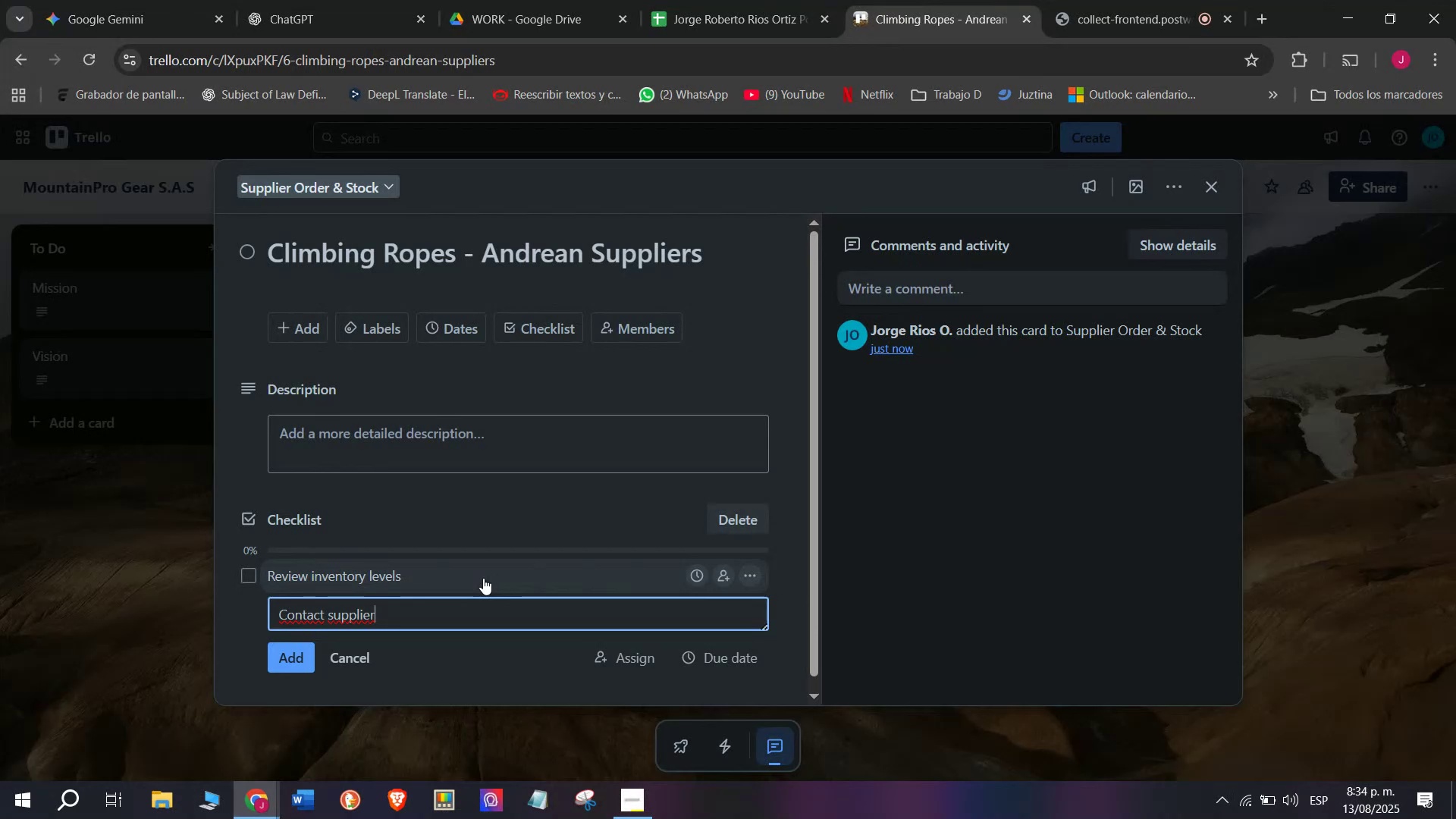 
key(Enter)
 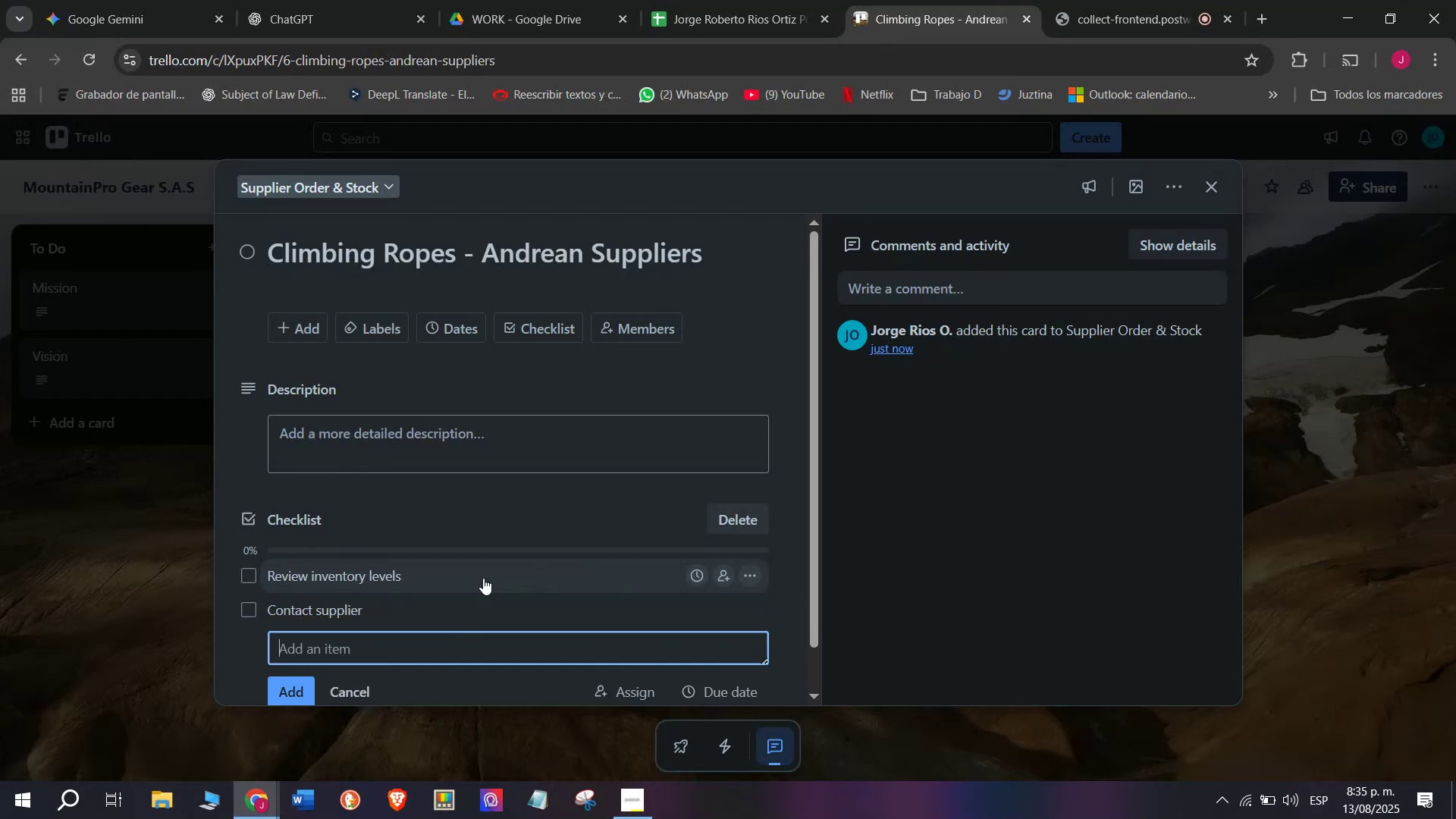 
type(Negotiate )
 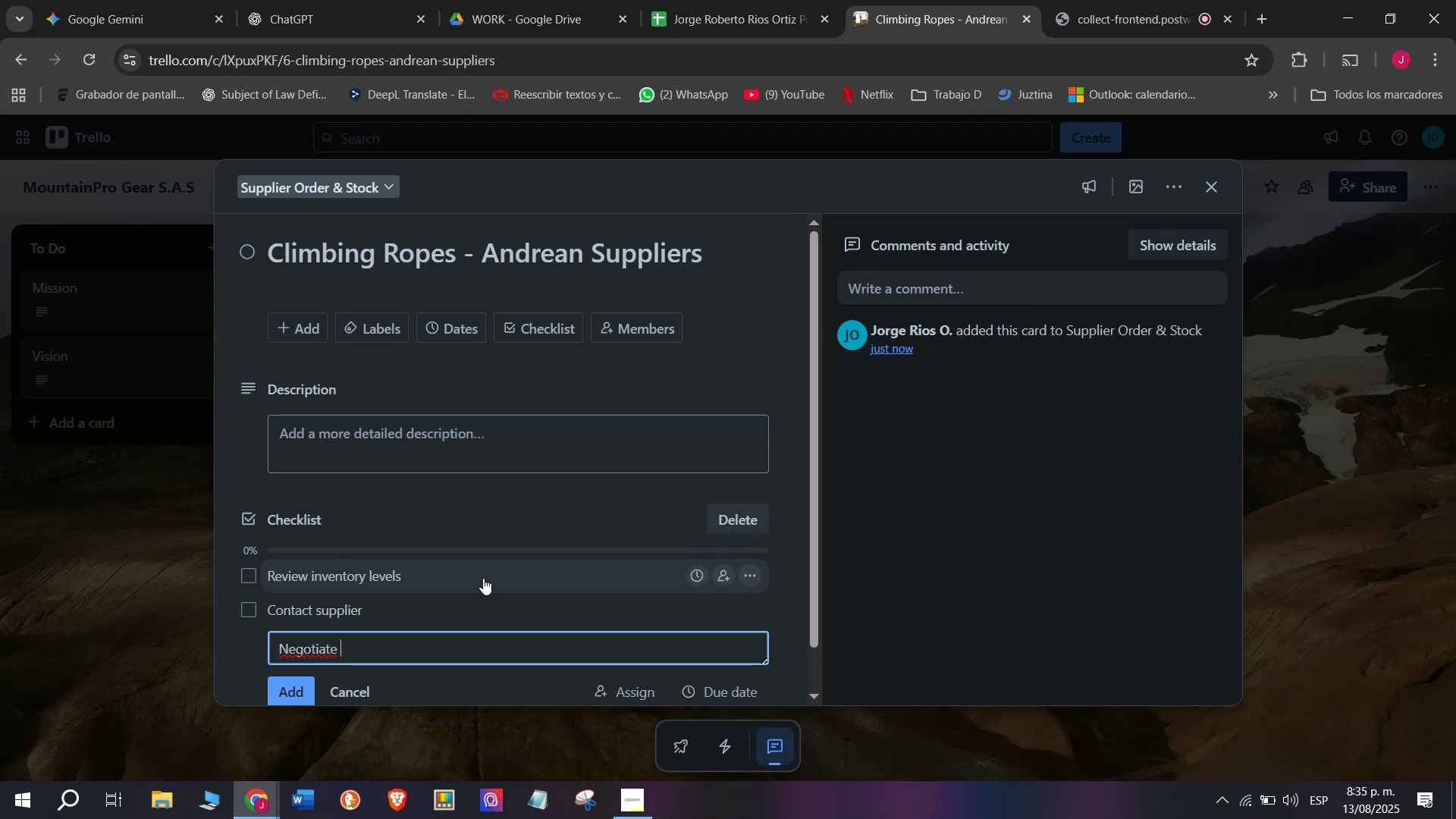 
type(delivery )
 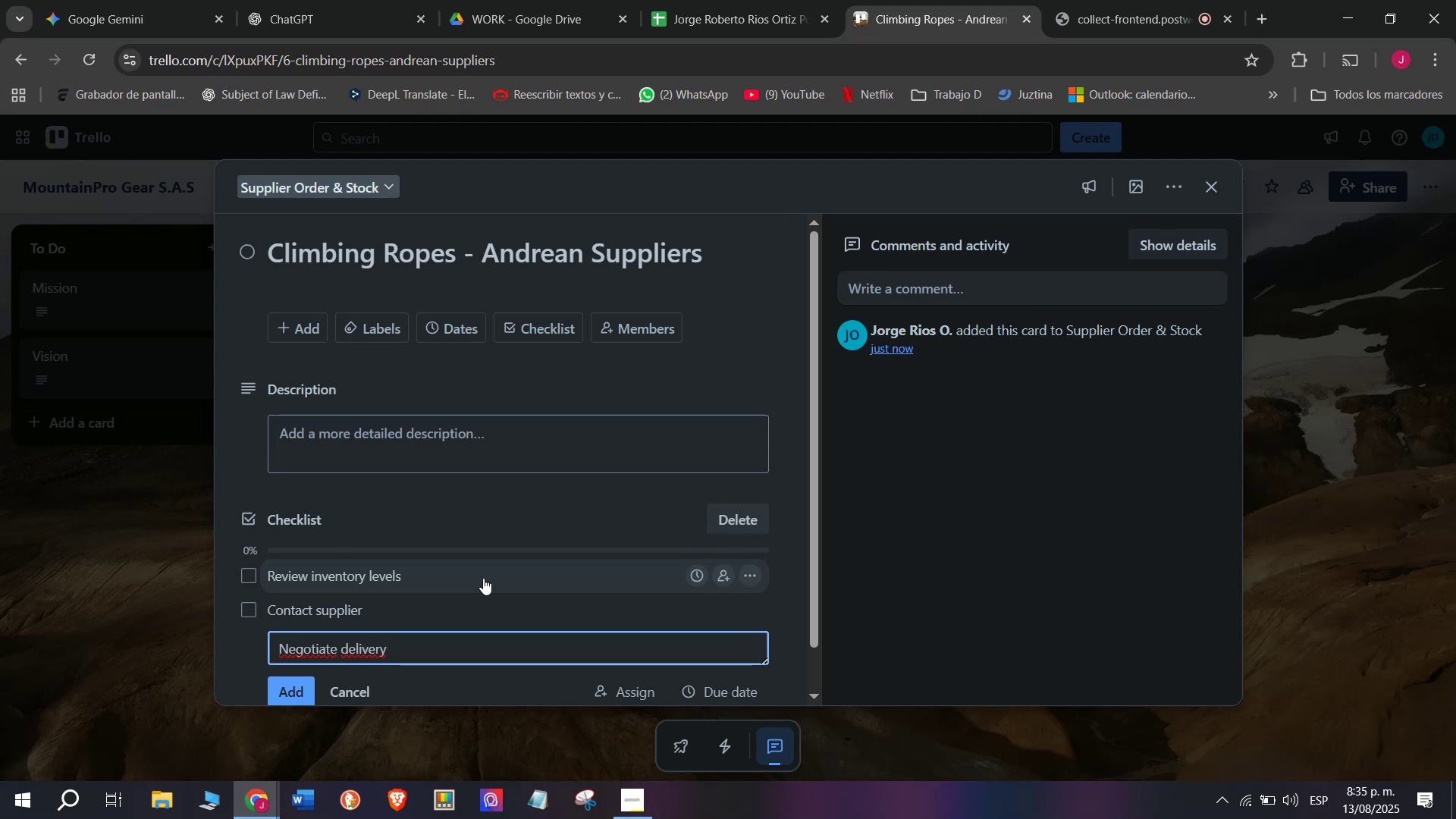 
type(terms)
 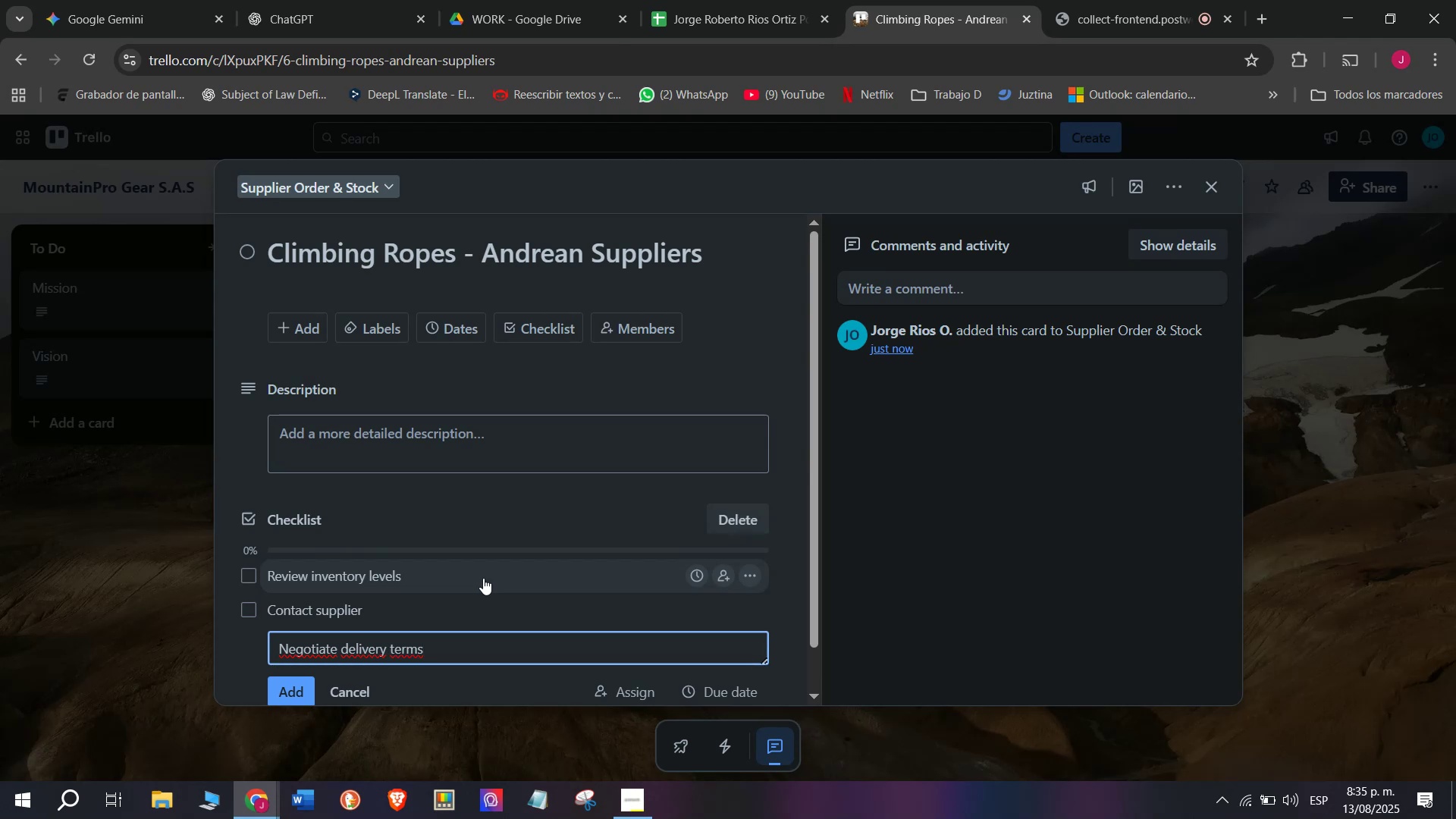 
key(Enter)
 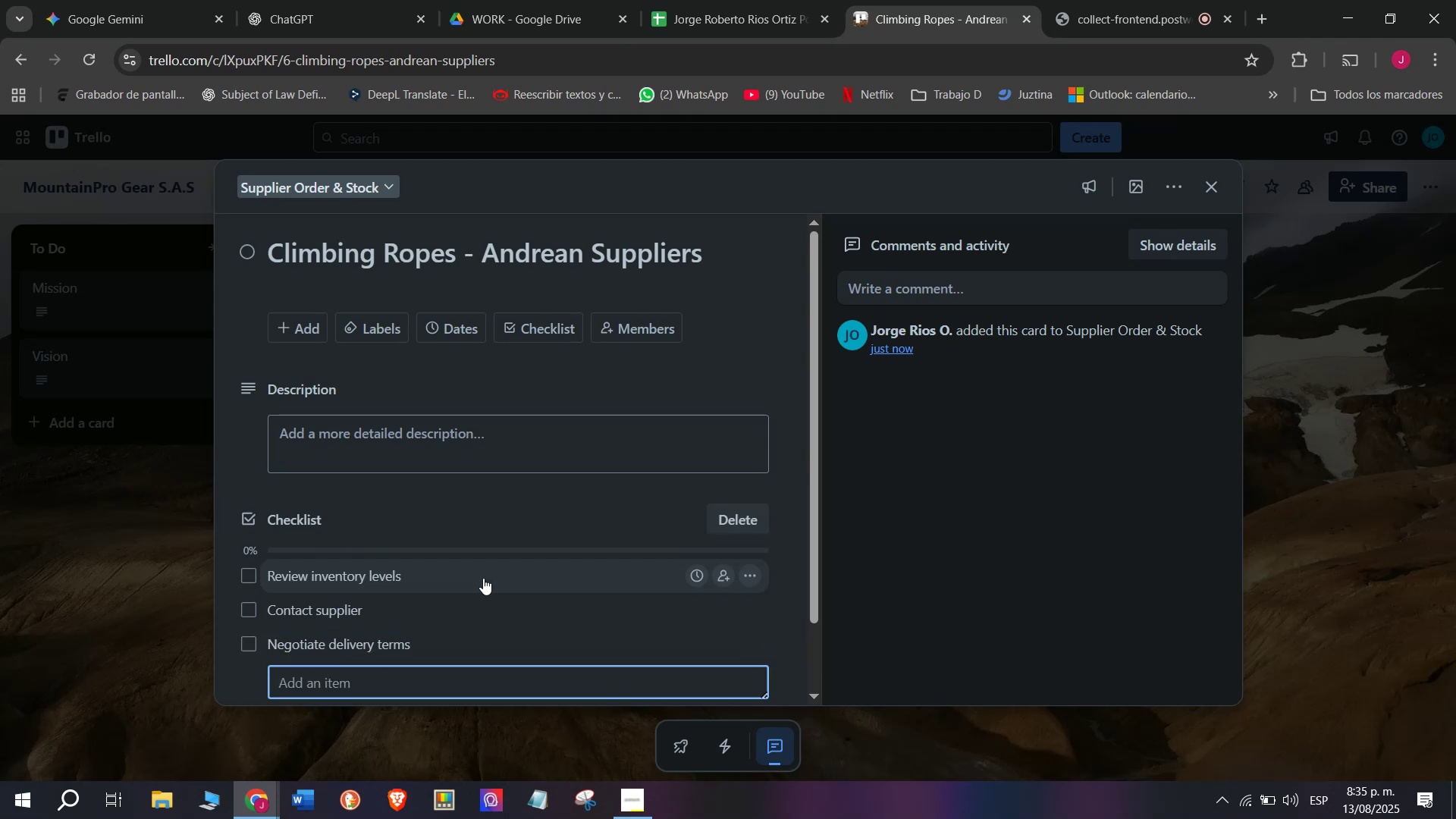 
type(Place pur)
 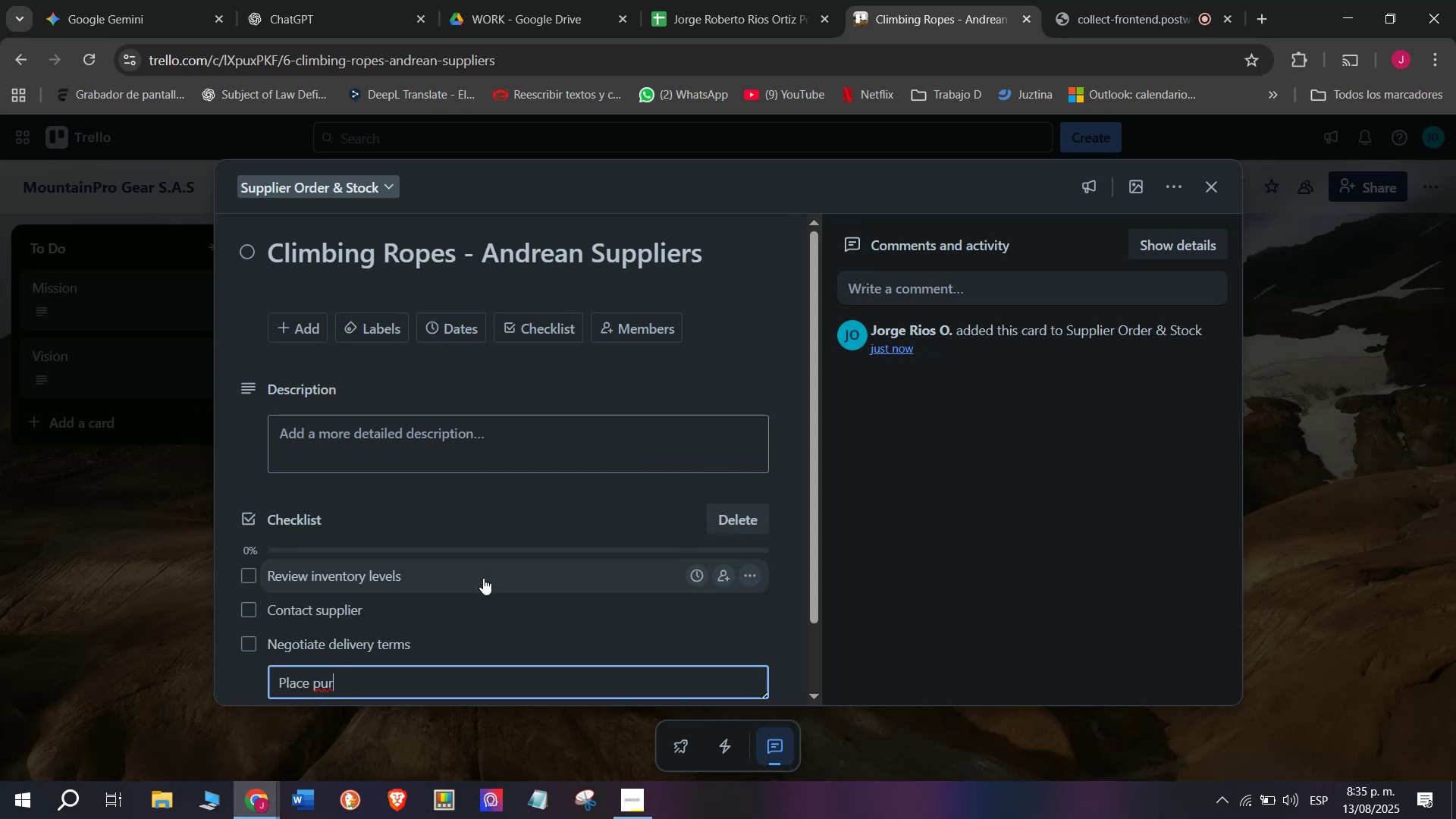 
type(chase ordfer)
key(Backspace)
key(Backspace)
key(Backspace)
type(er)
 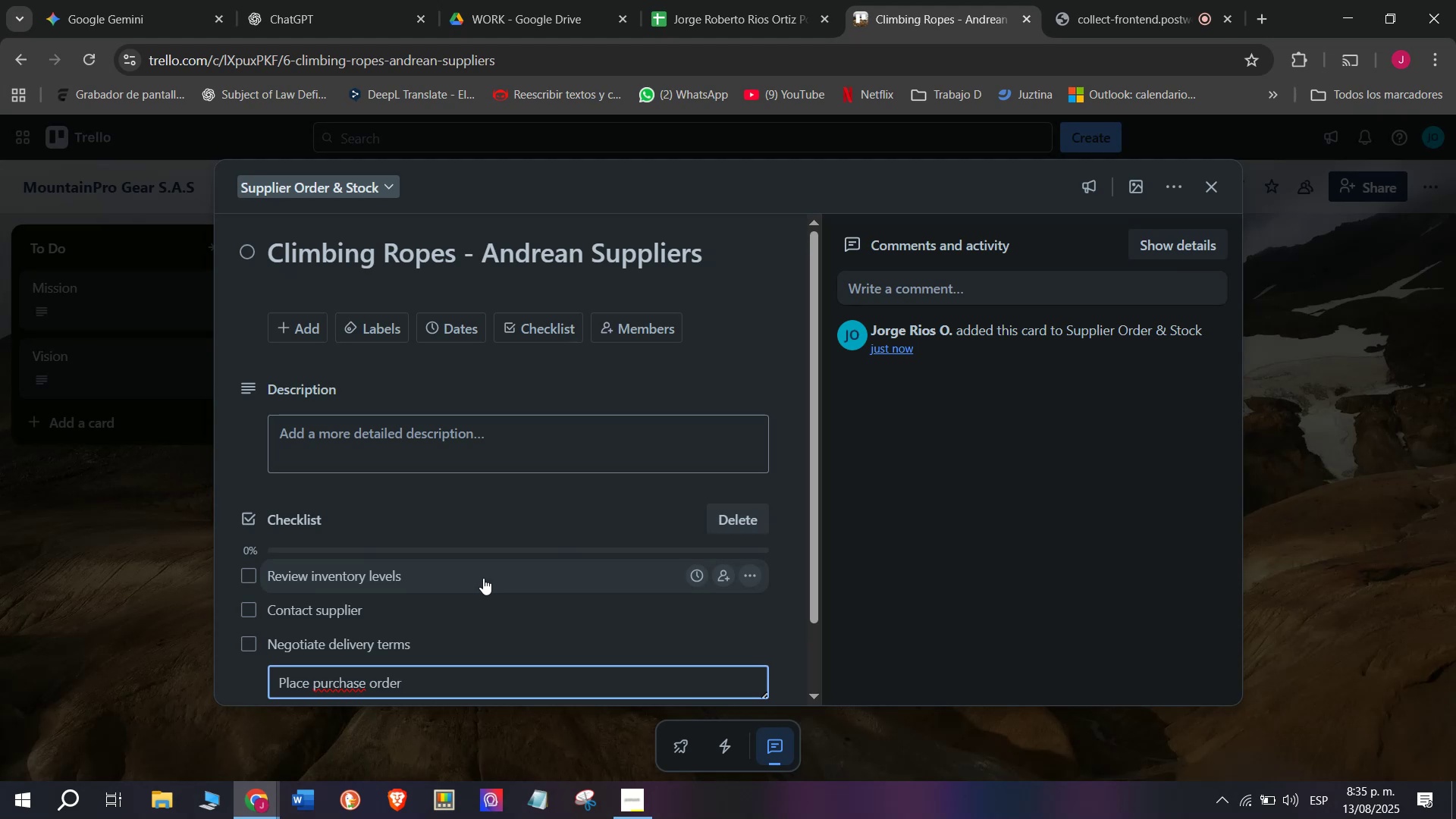 
key(Enter)
 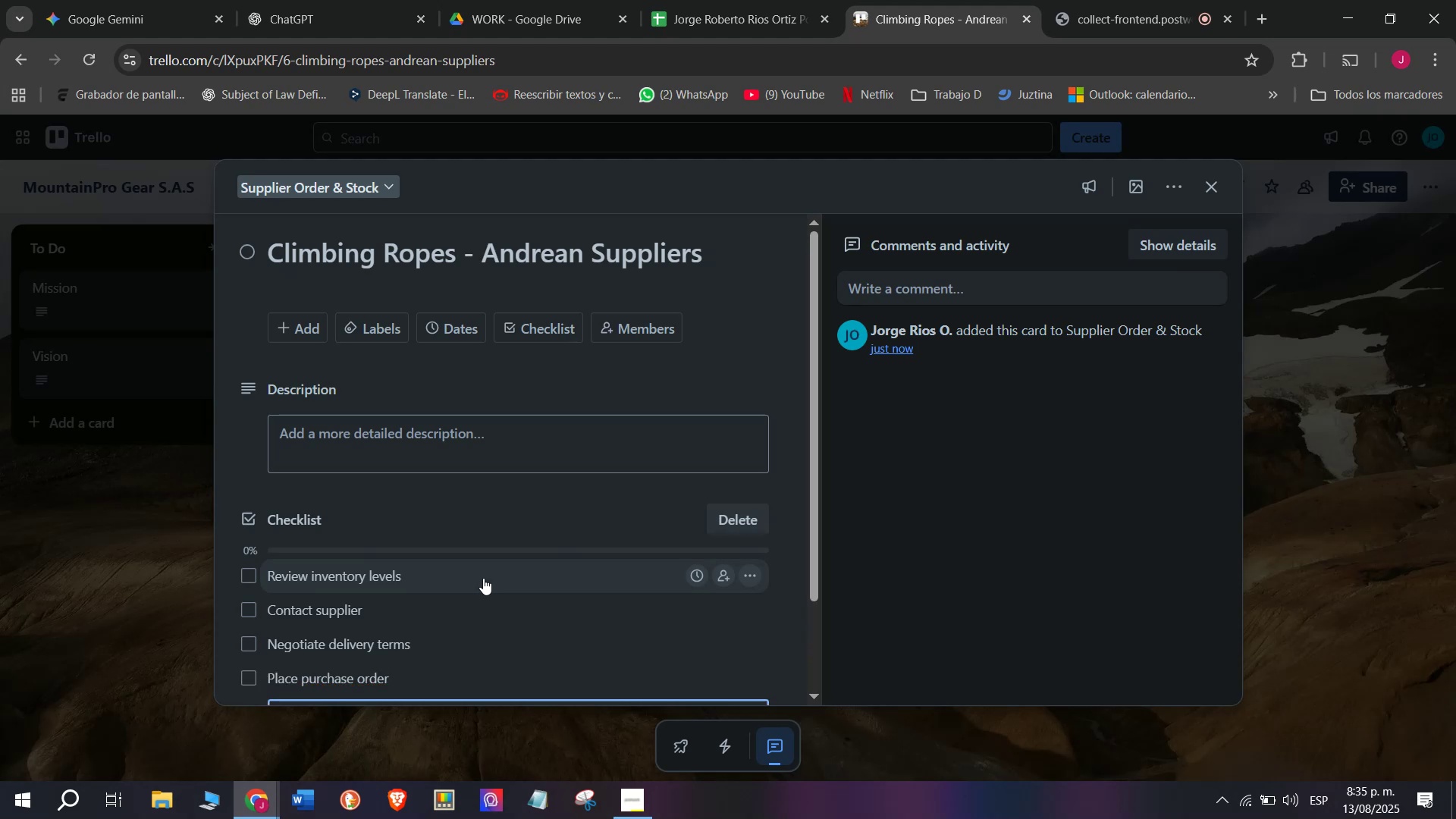 
type(Arrange )
 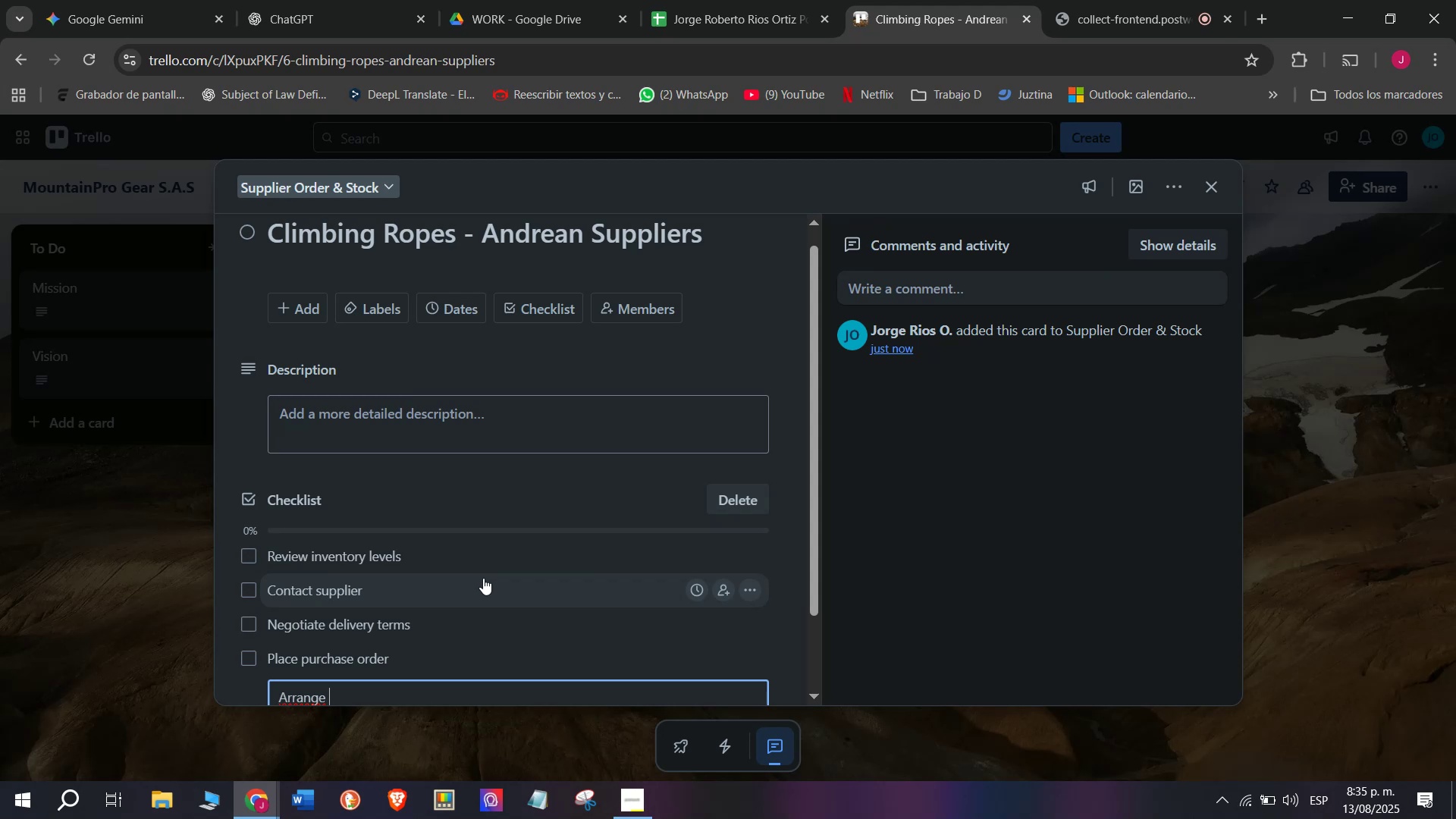 
type(payment)
 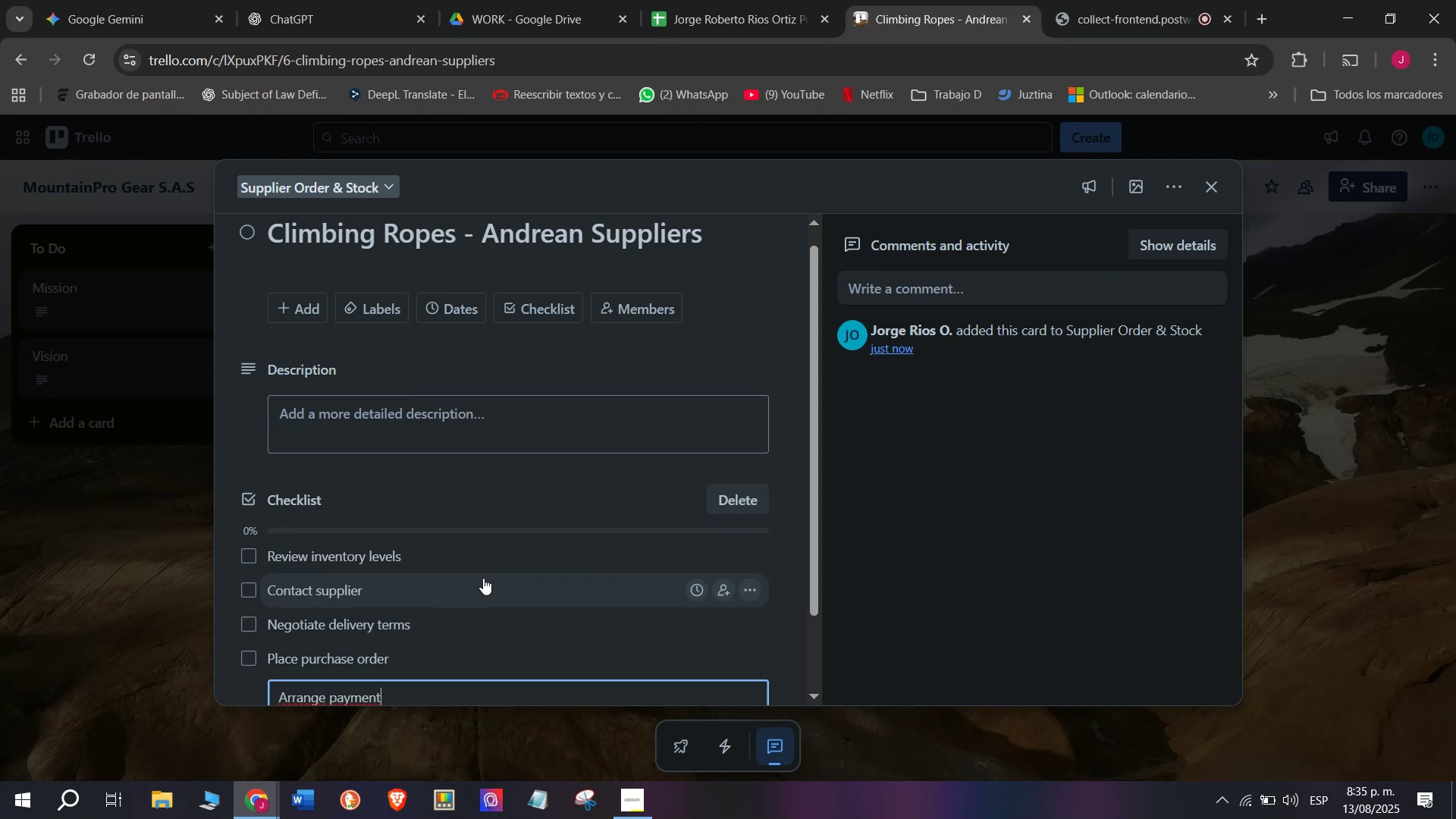 
key(Enter)
 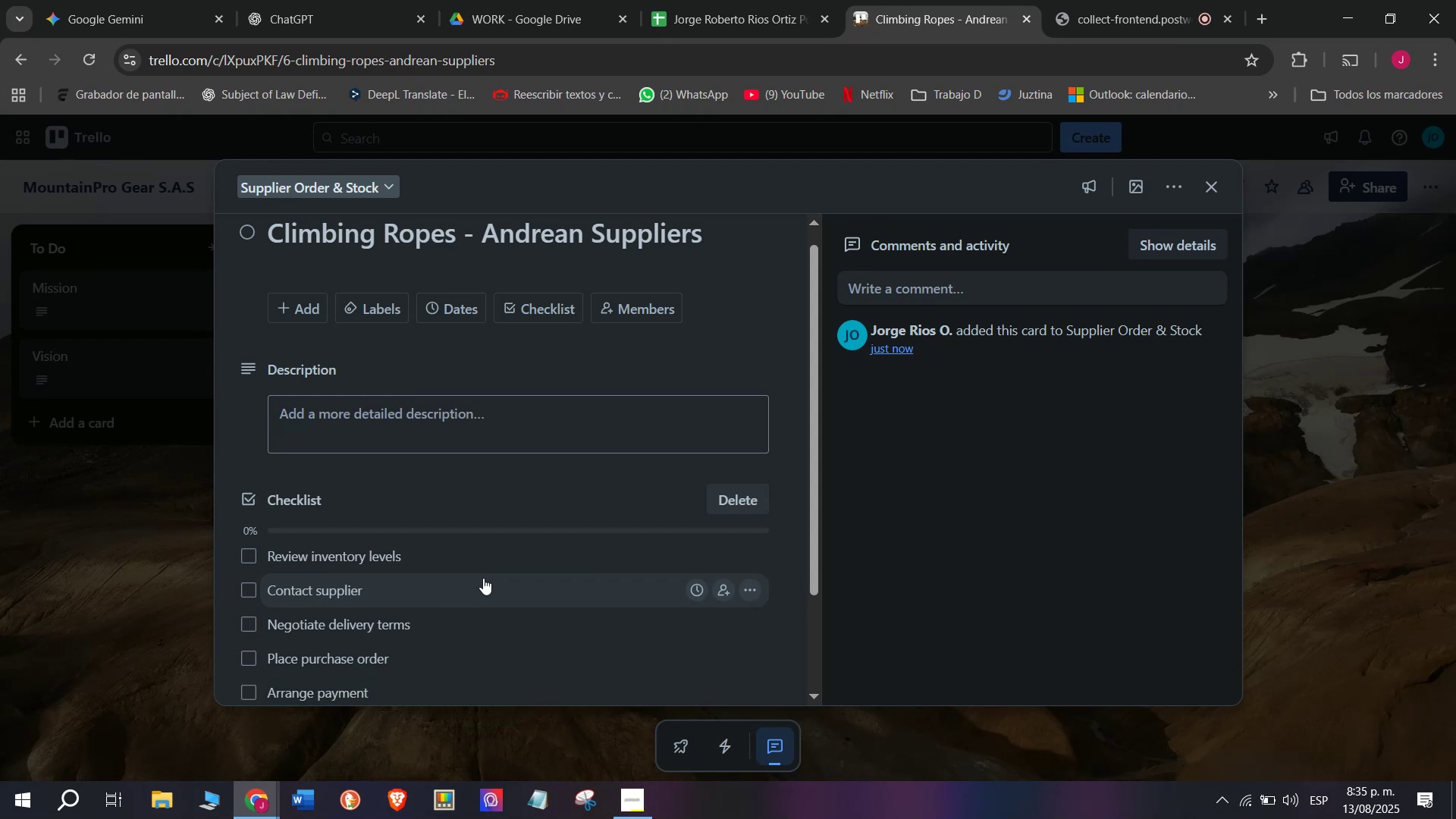 
type(Confi)
 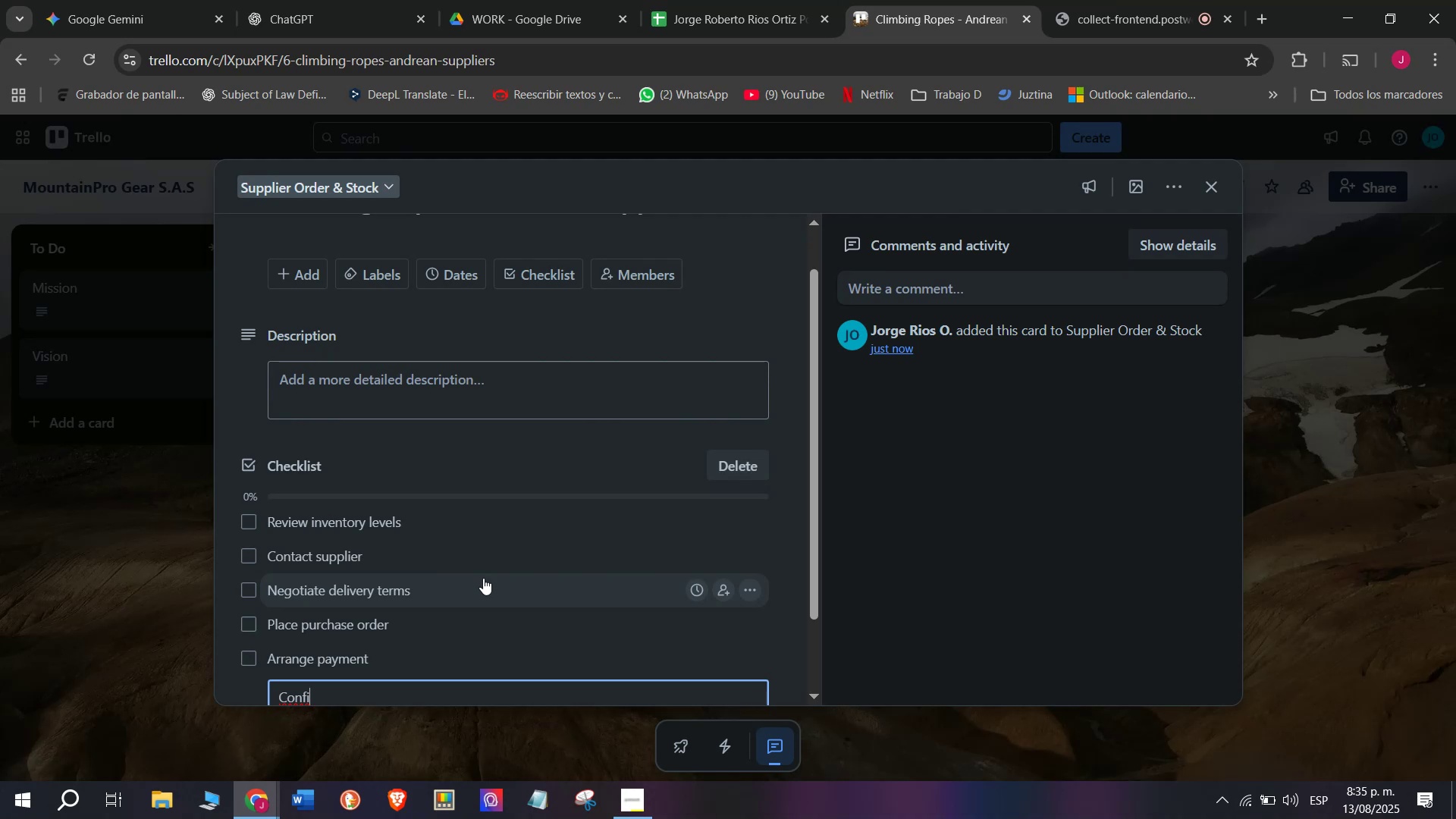 
key(R)
 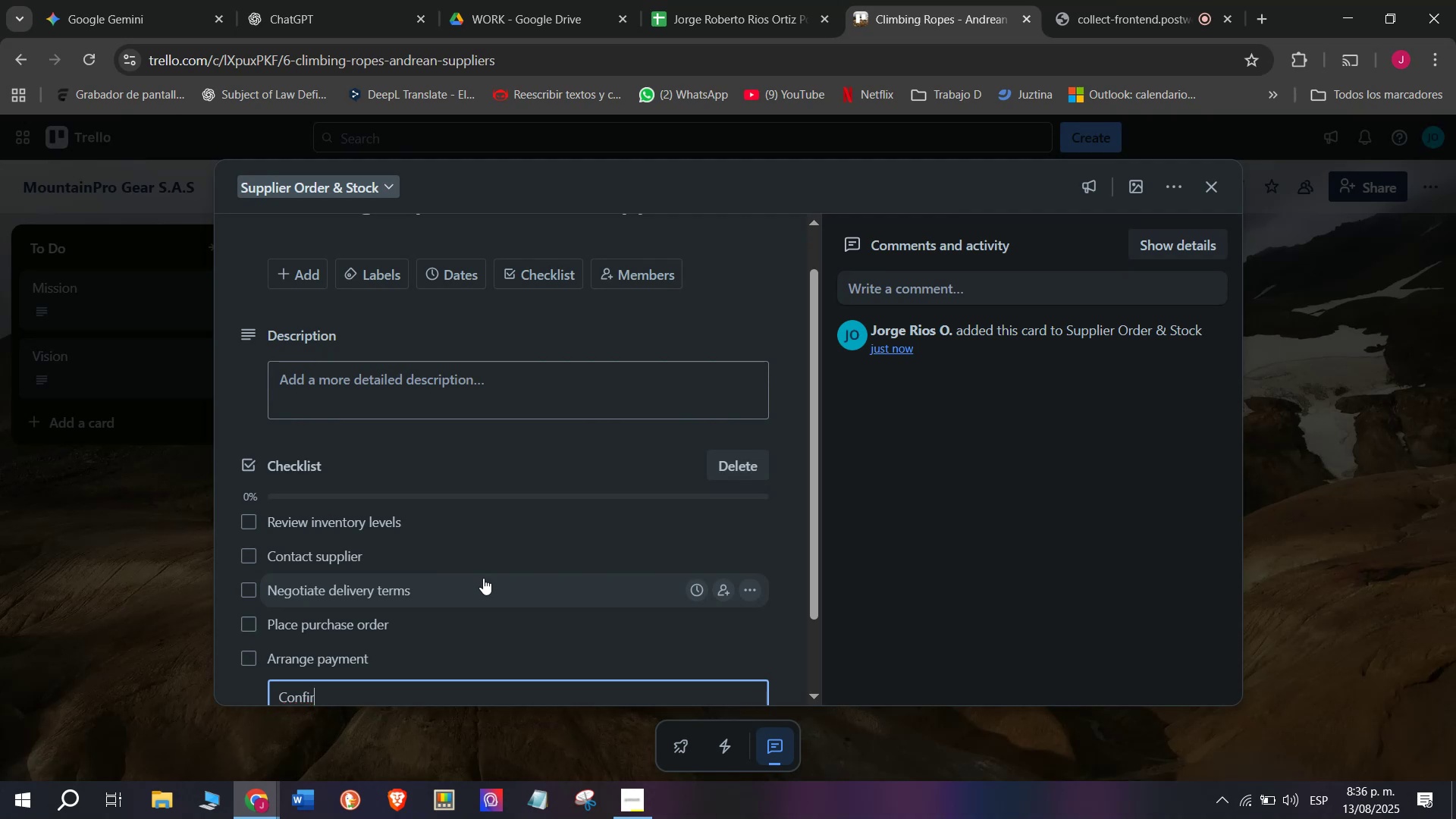 
key(Comma)
 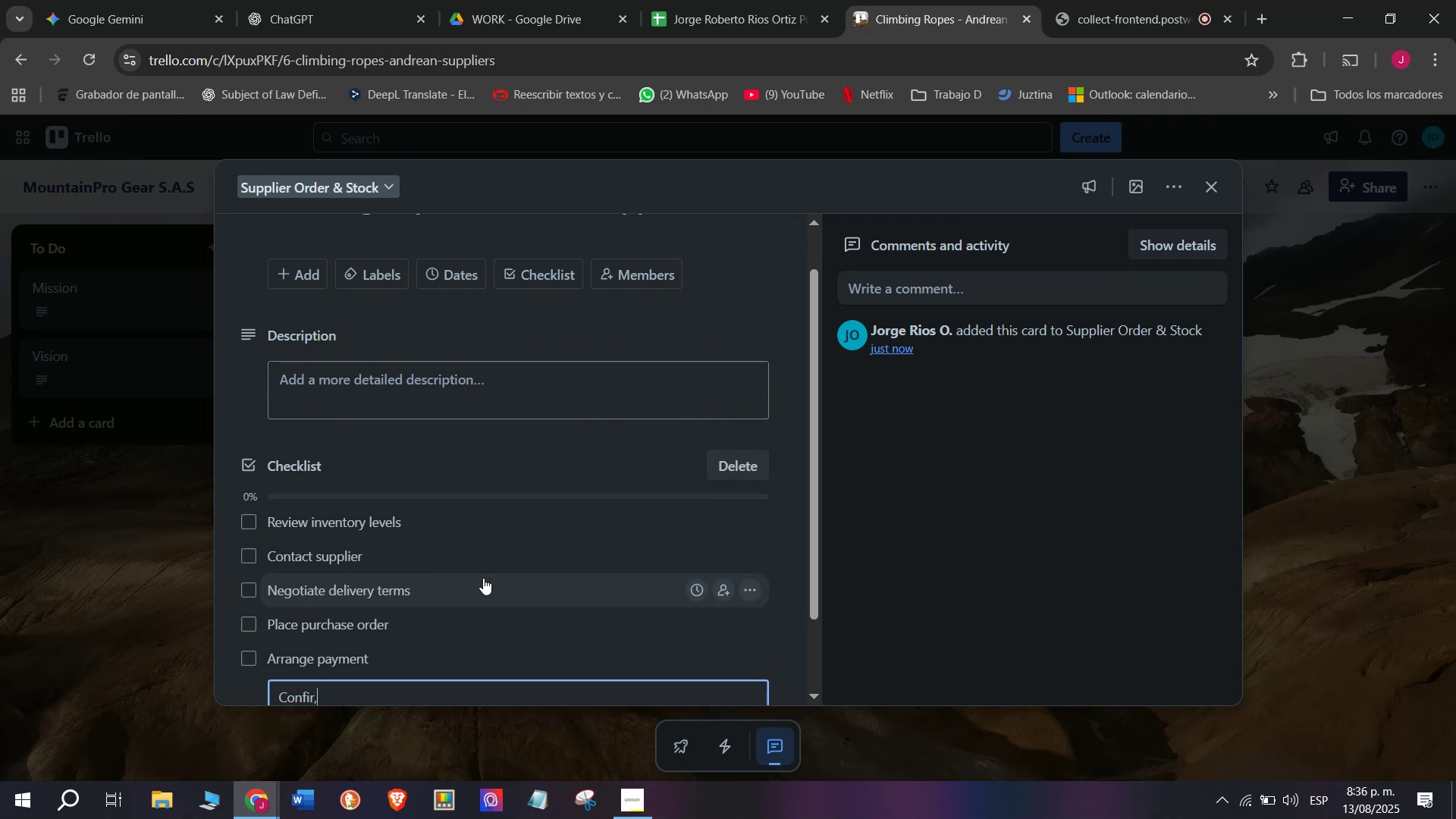 
key(Space)
 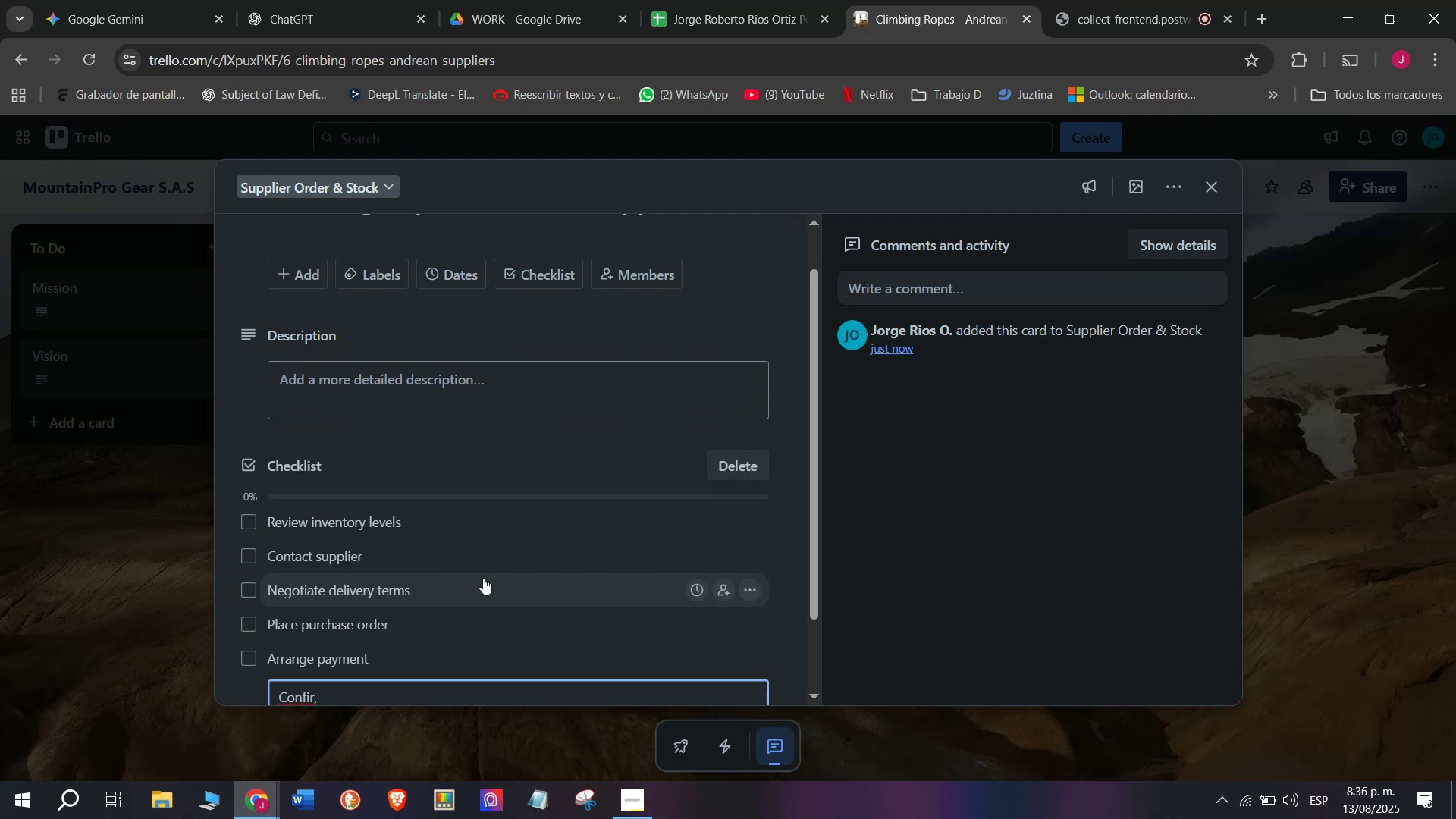 
key(Backspace)
 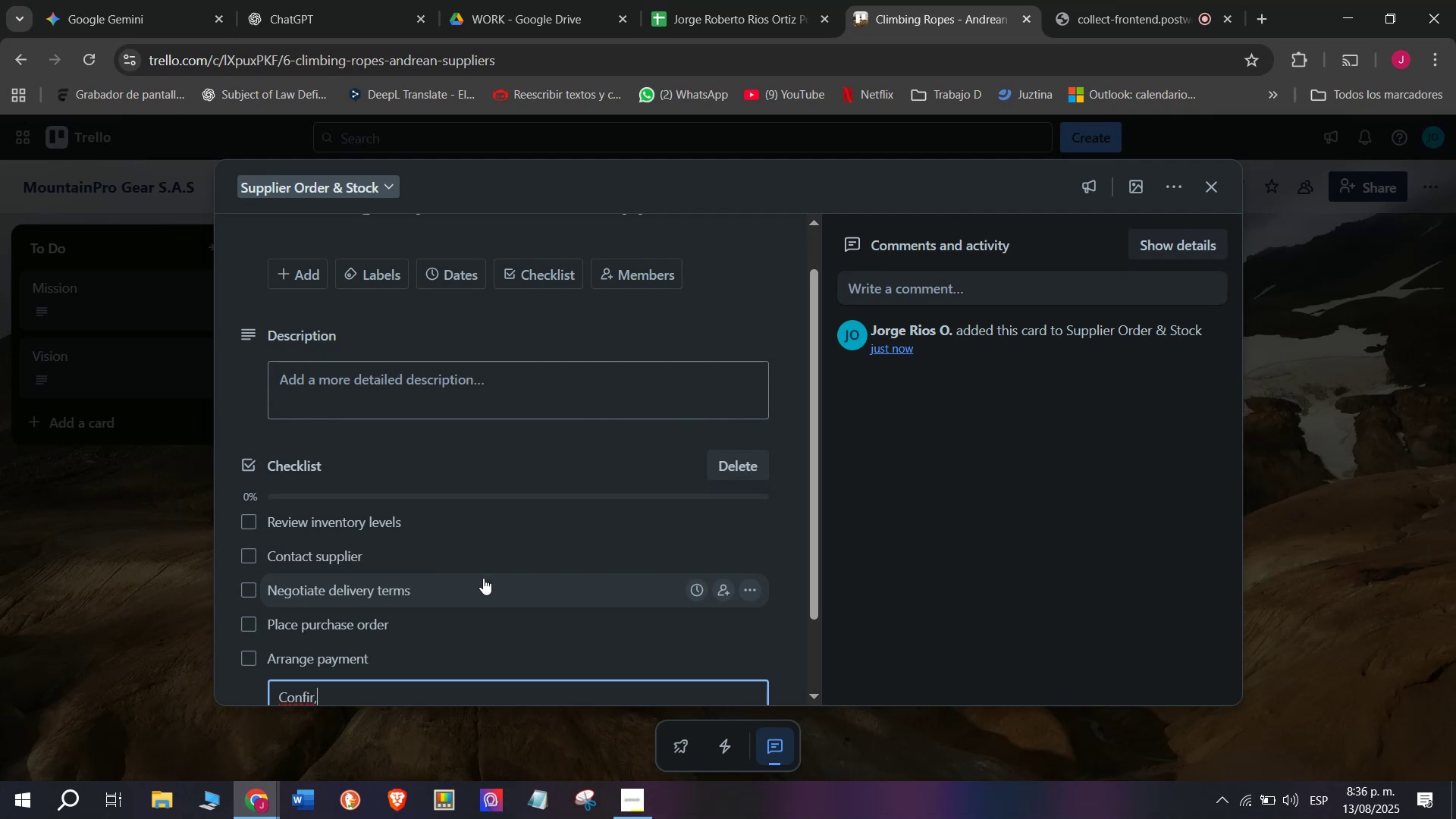 
key(Backspace)
 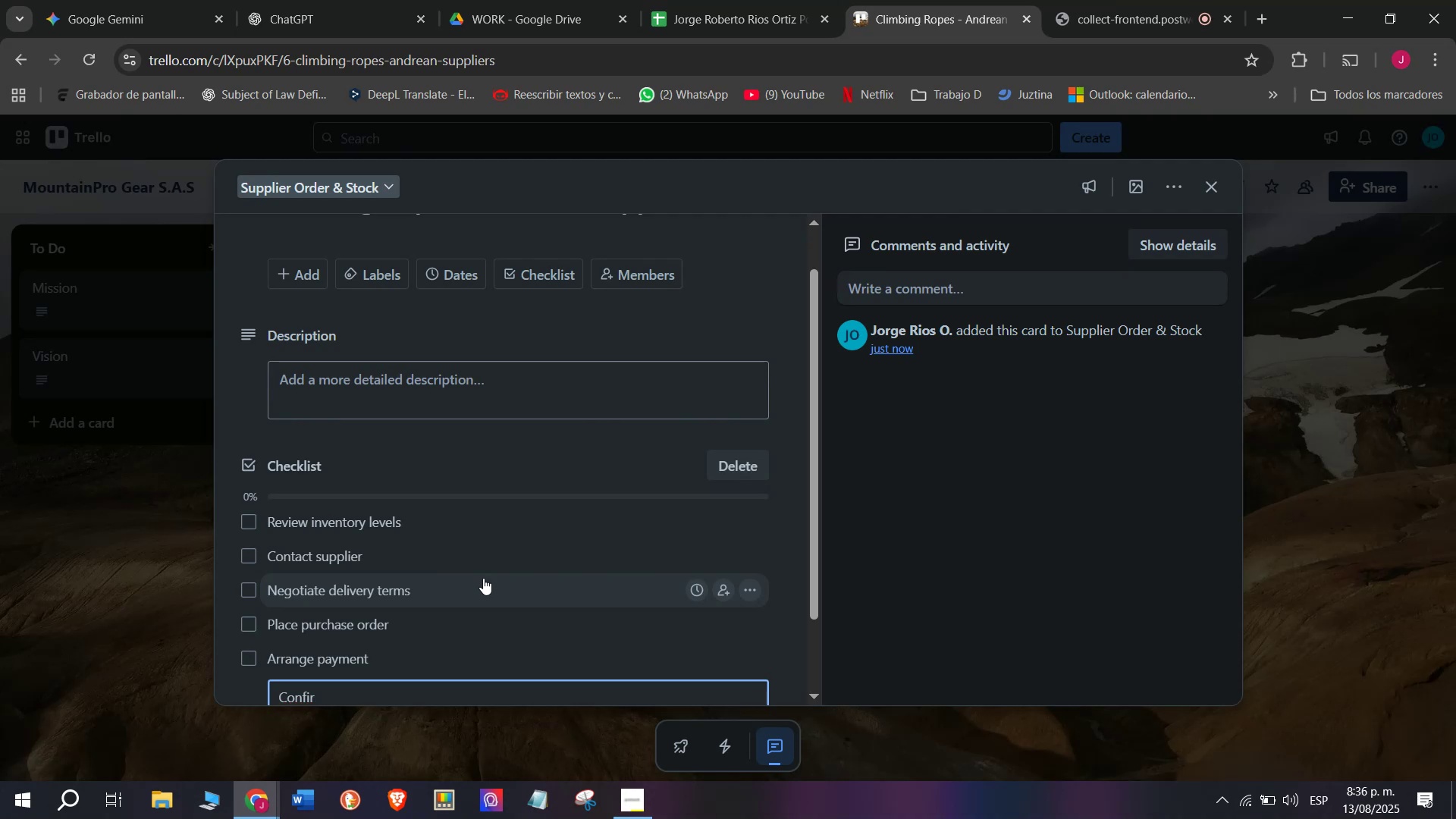 
key(M)
 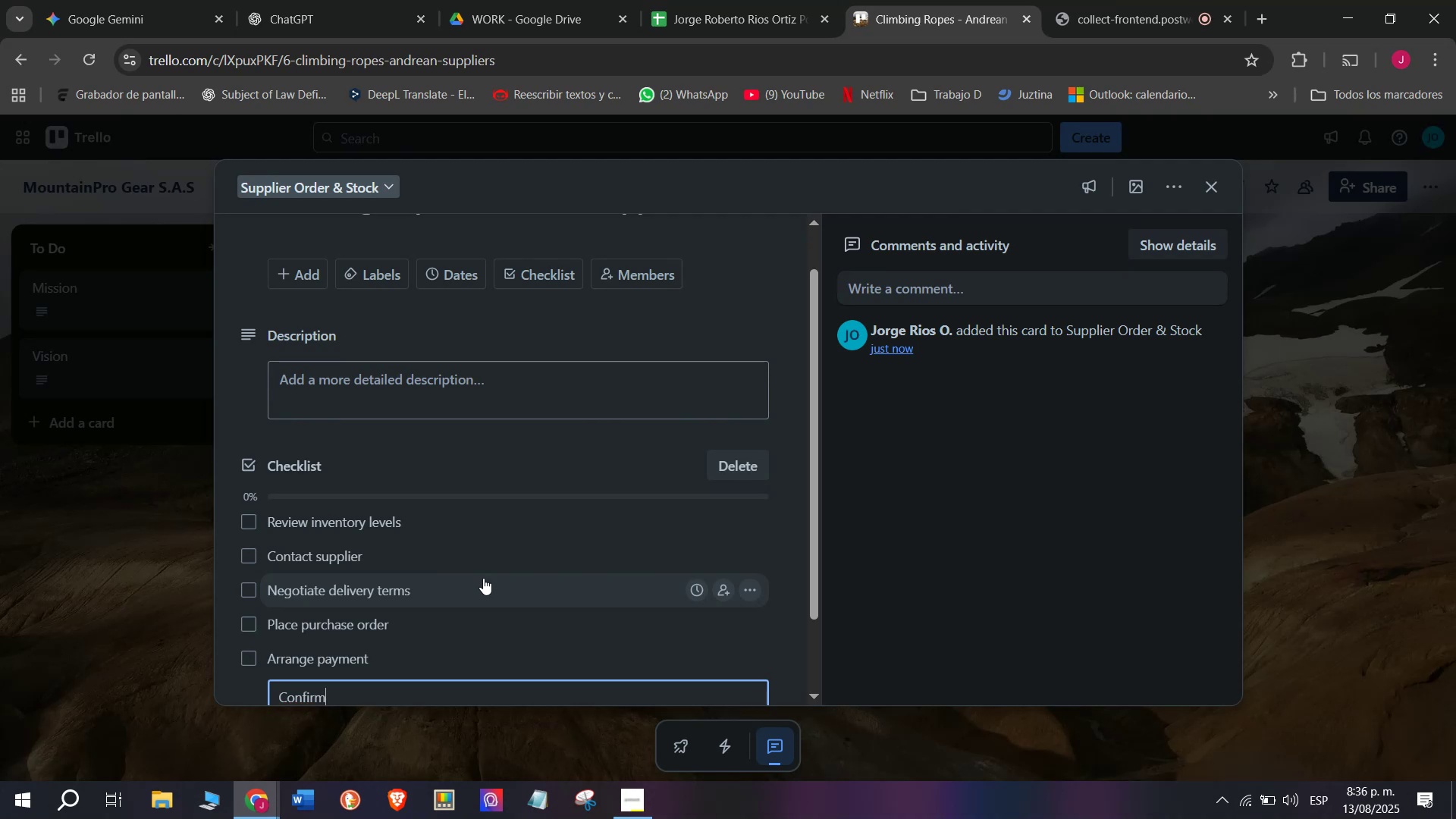 
key(Space)
 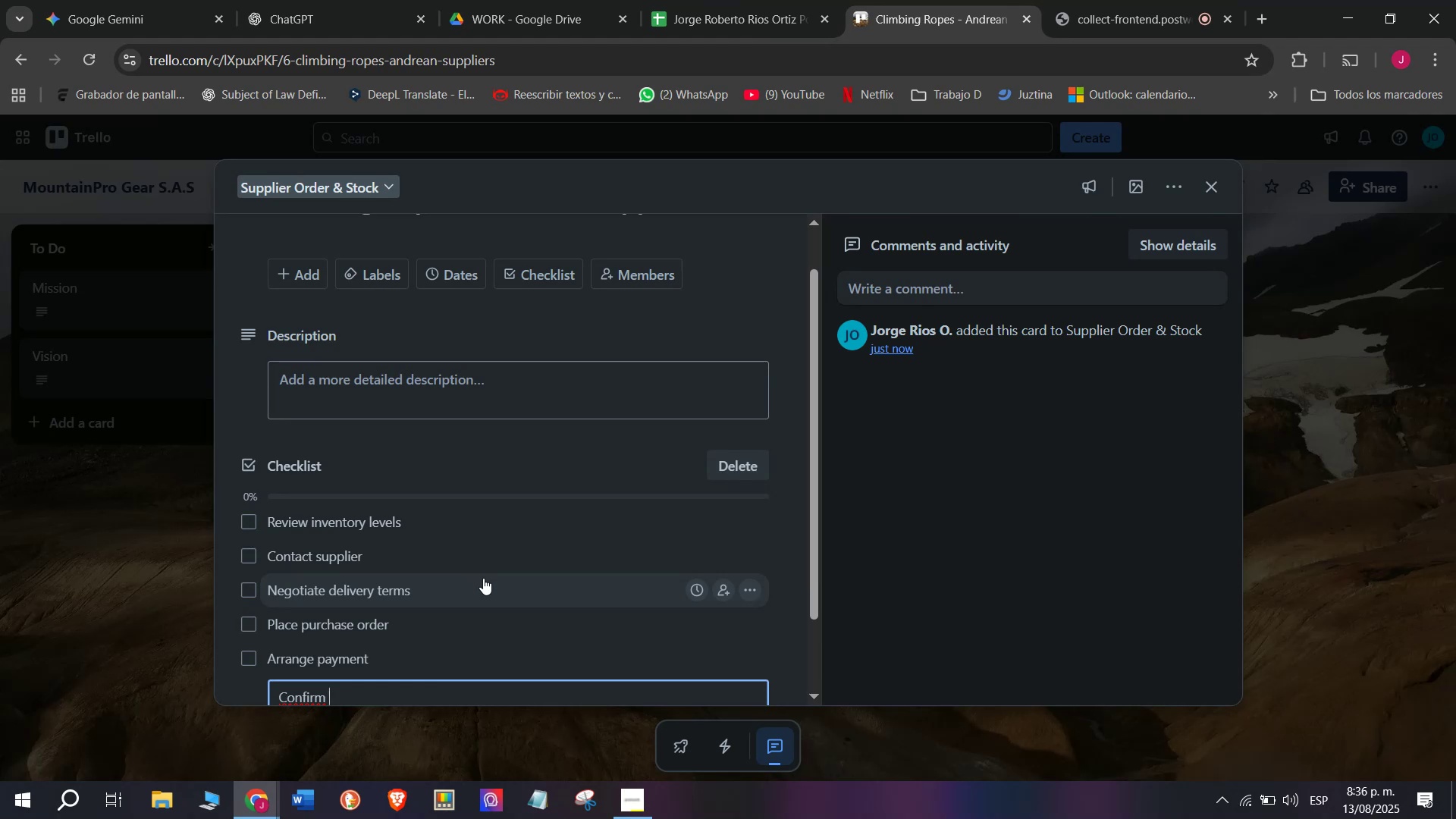 
wait(9.66)
 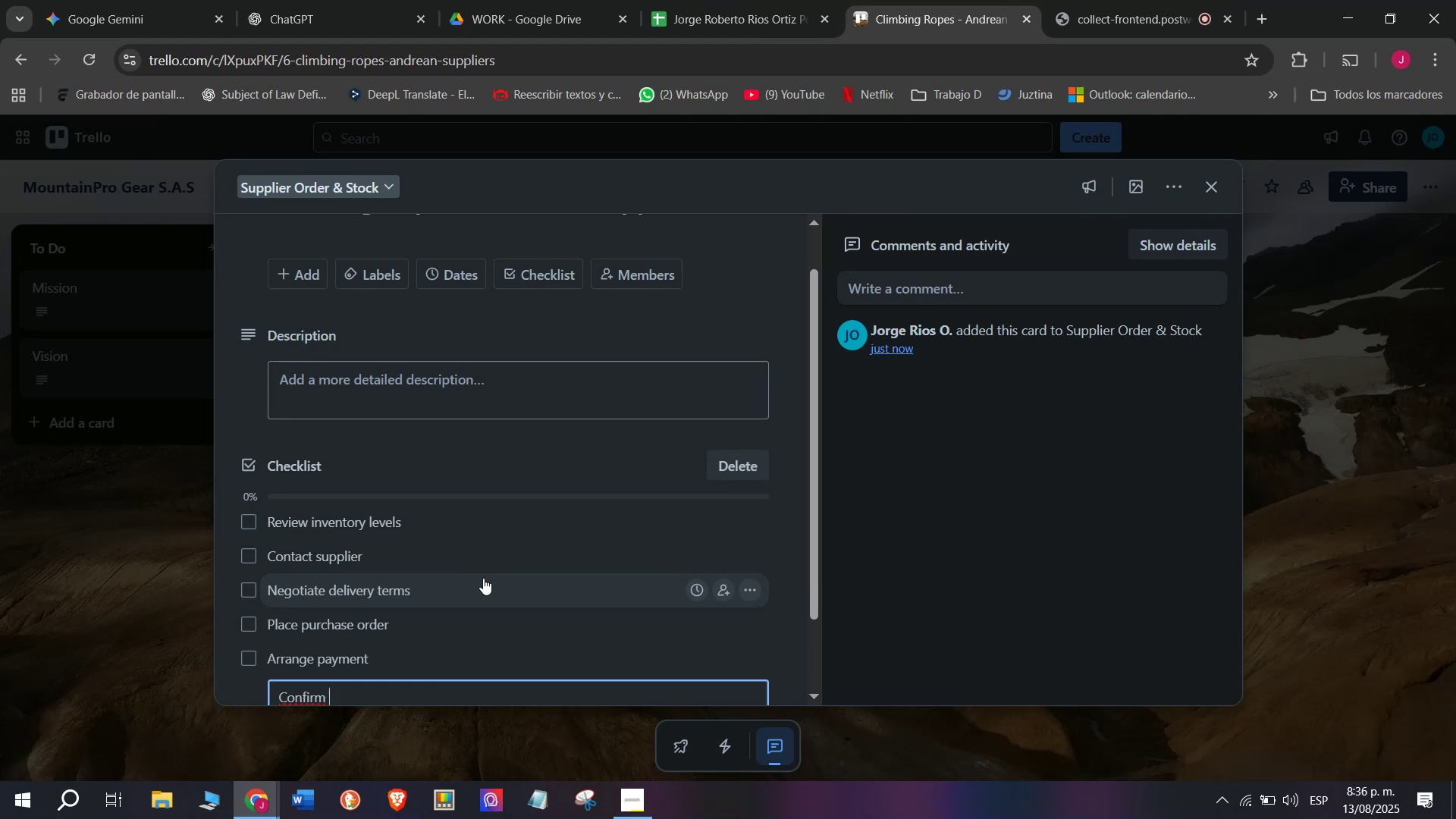 
type(shipment)
 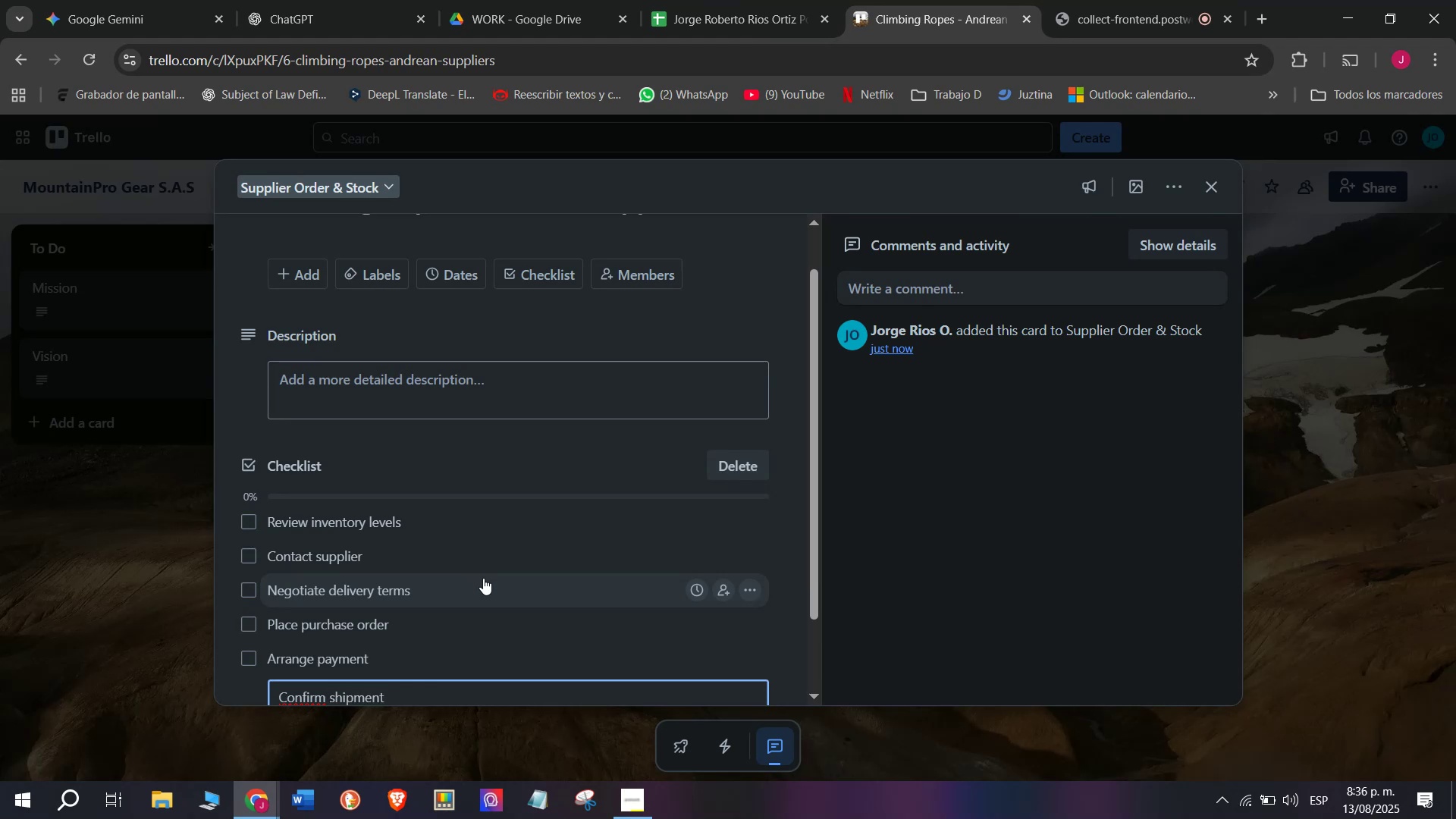 
key(Enter)
 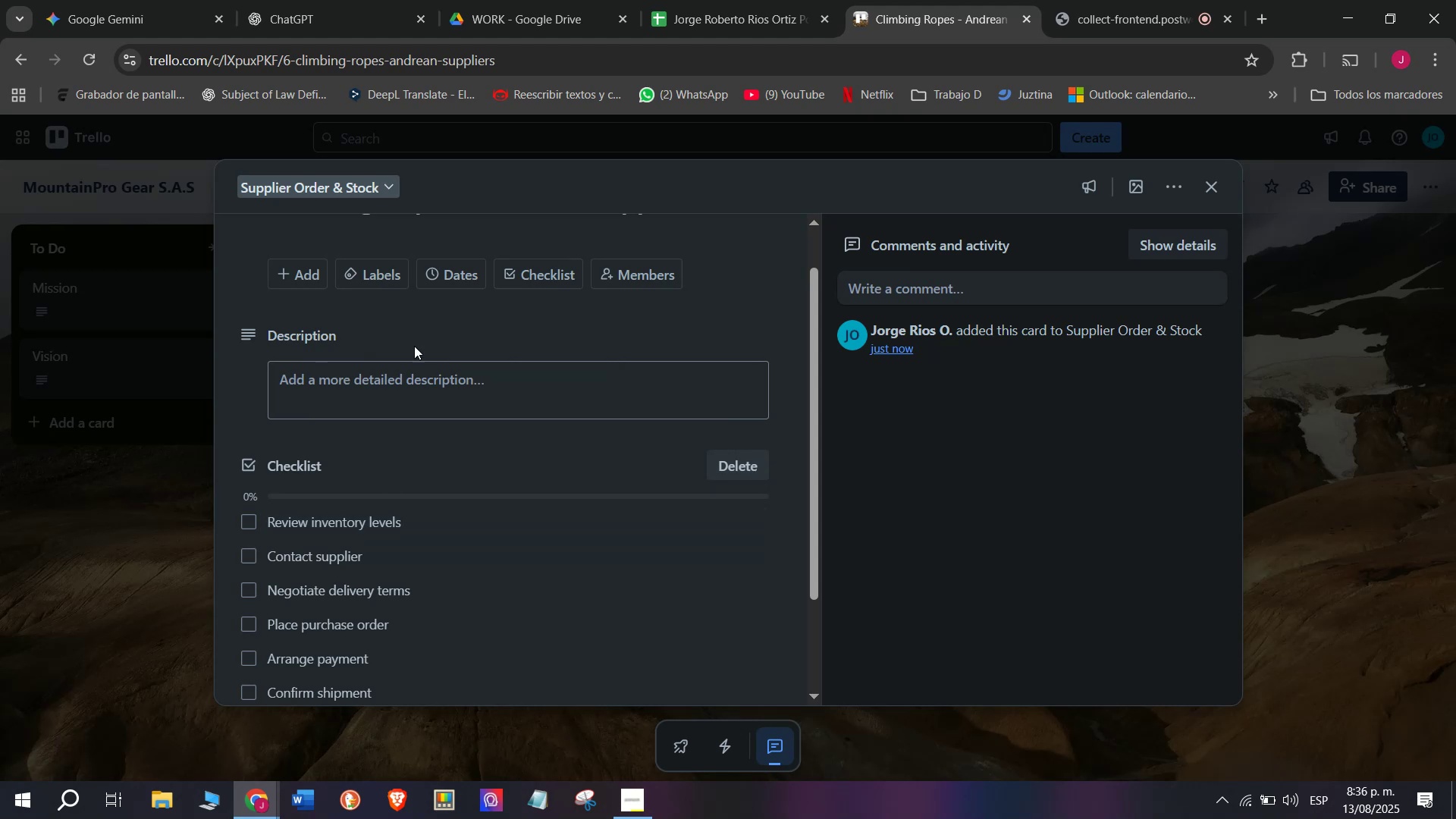 
left_click([388, 264])
 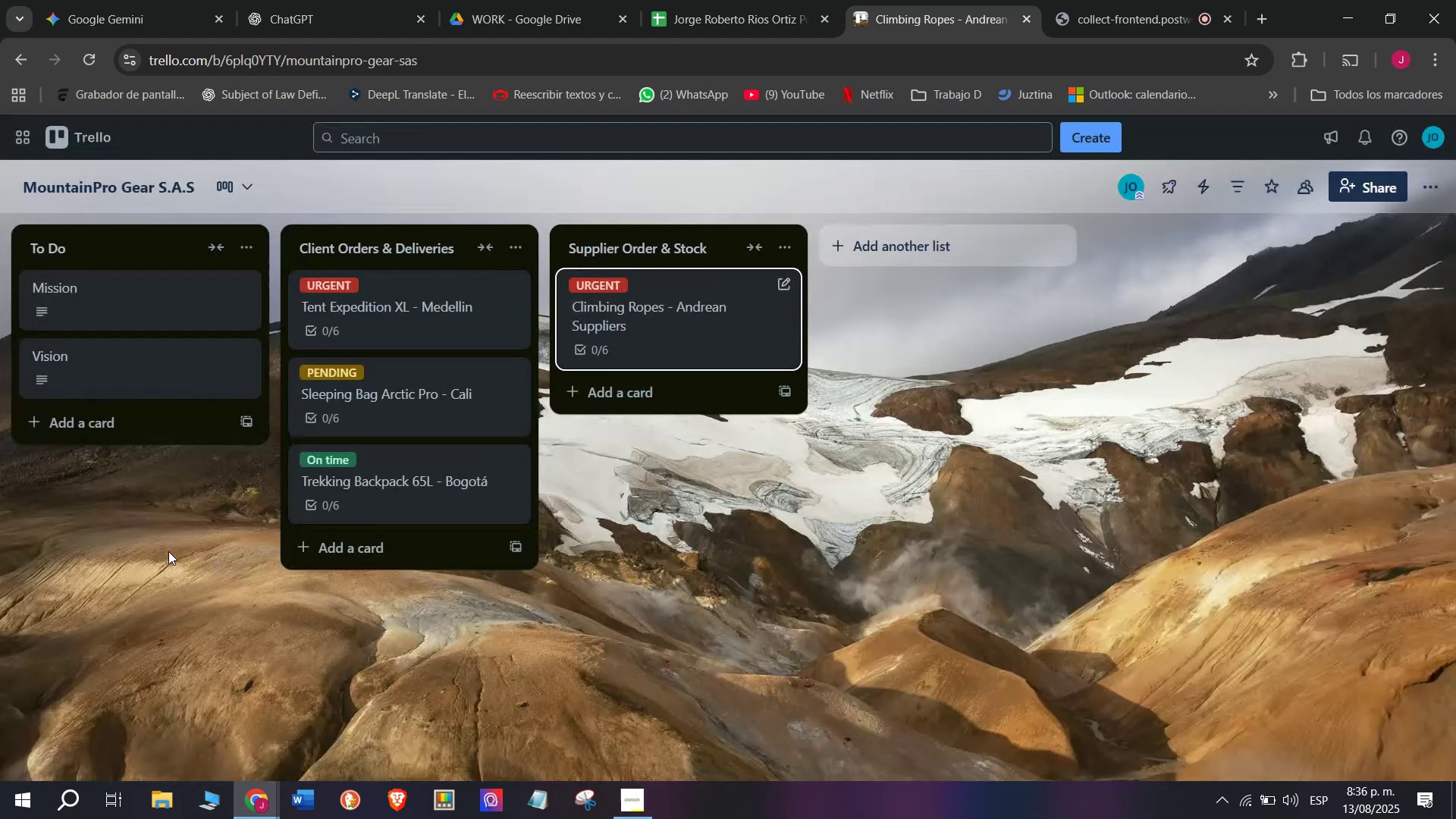 
left_click([655, 394])
 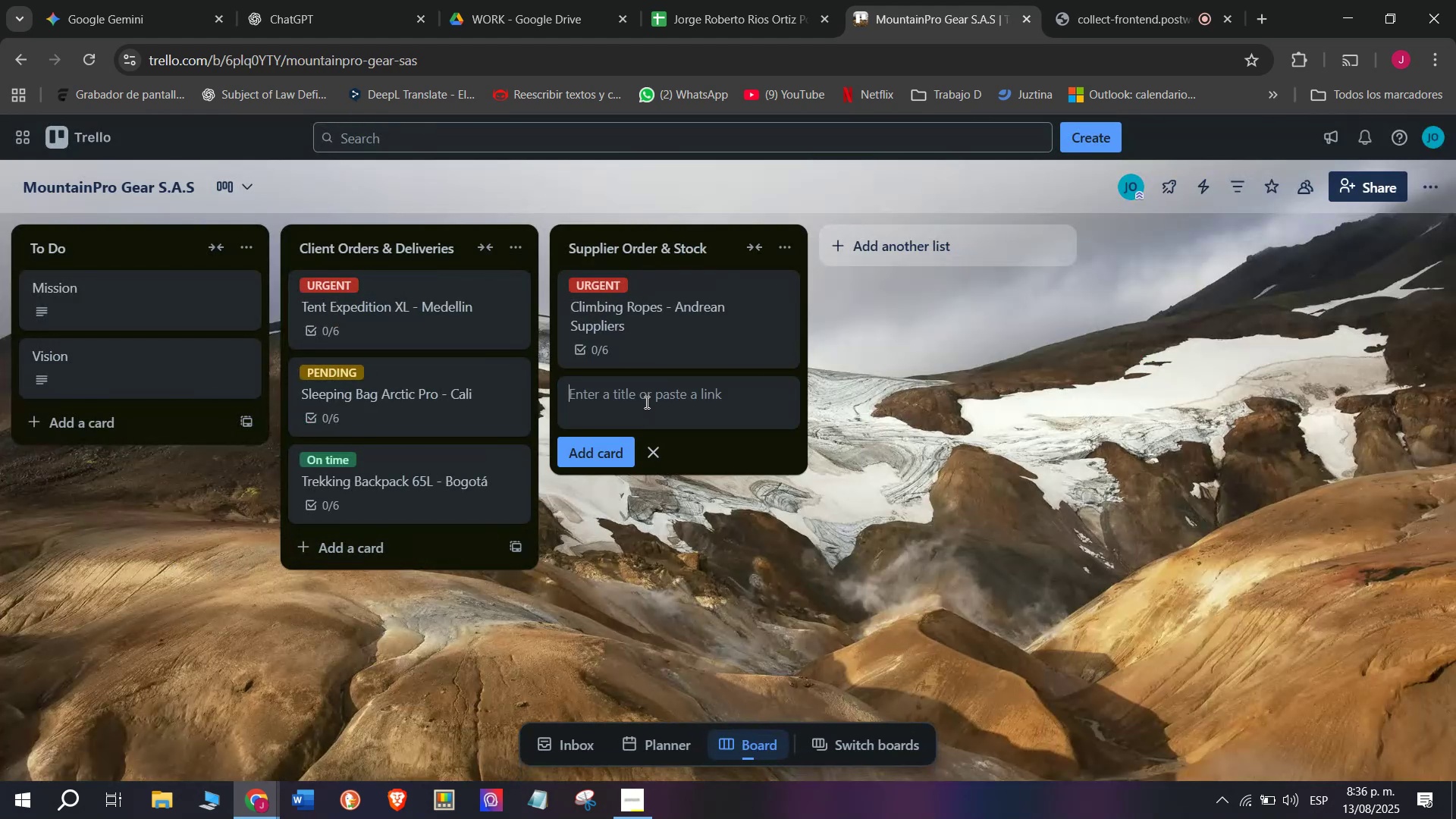 
wait(7.87)
 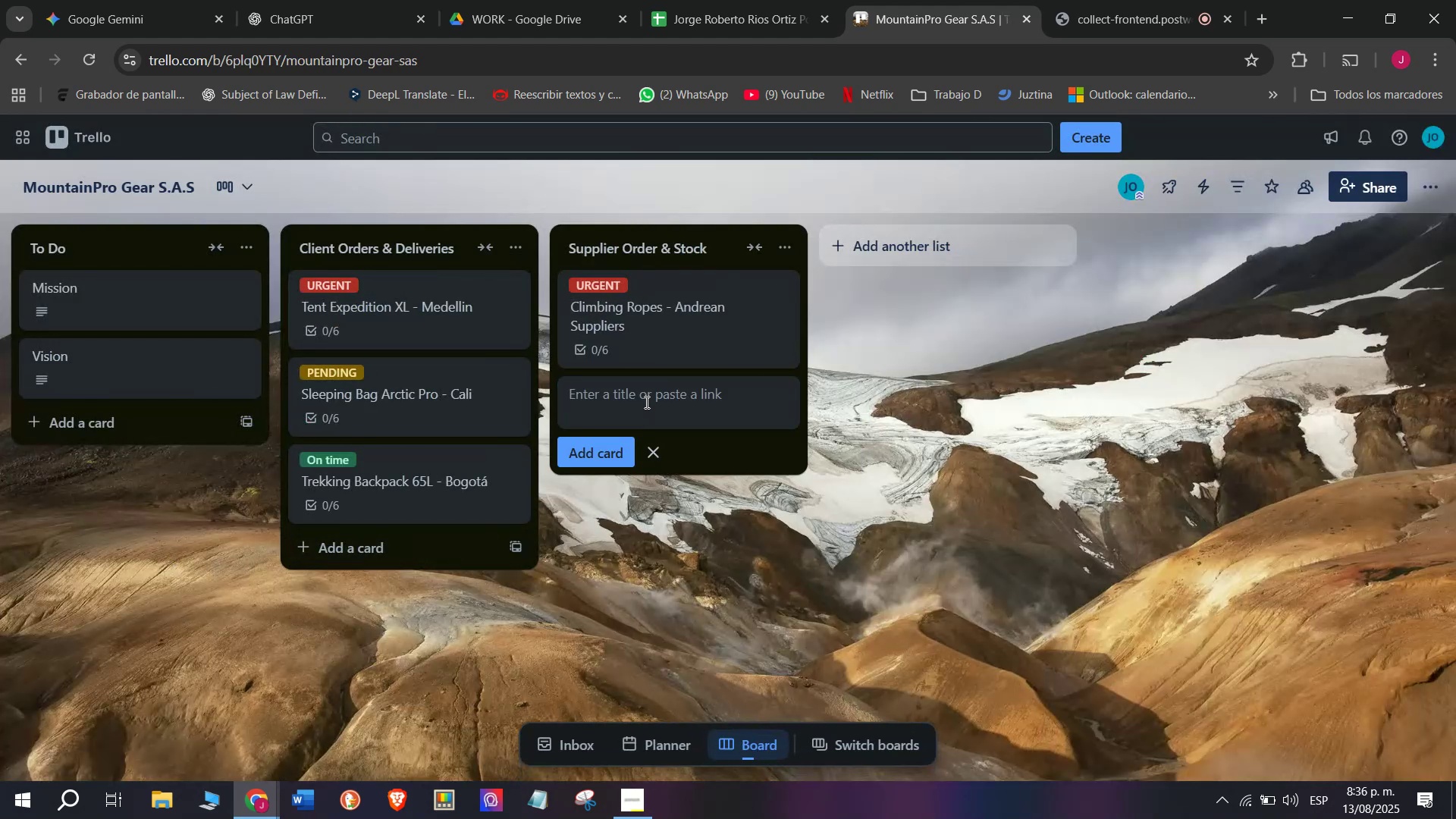 
type(Gas)
 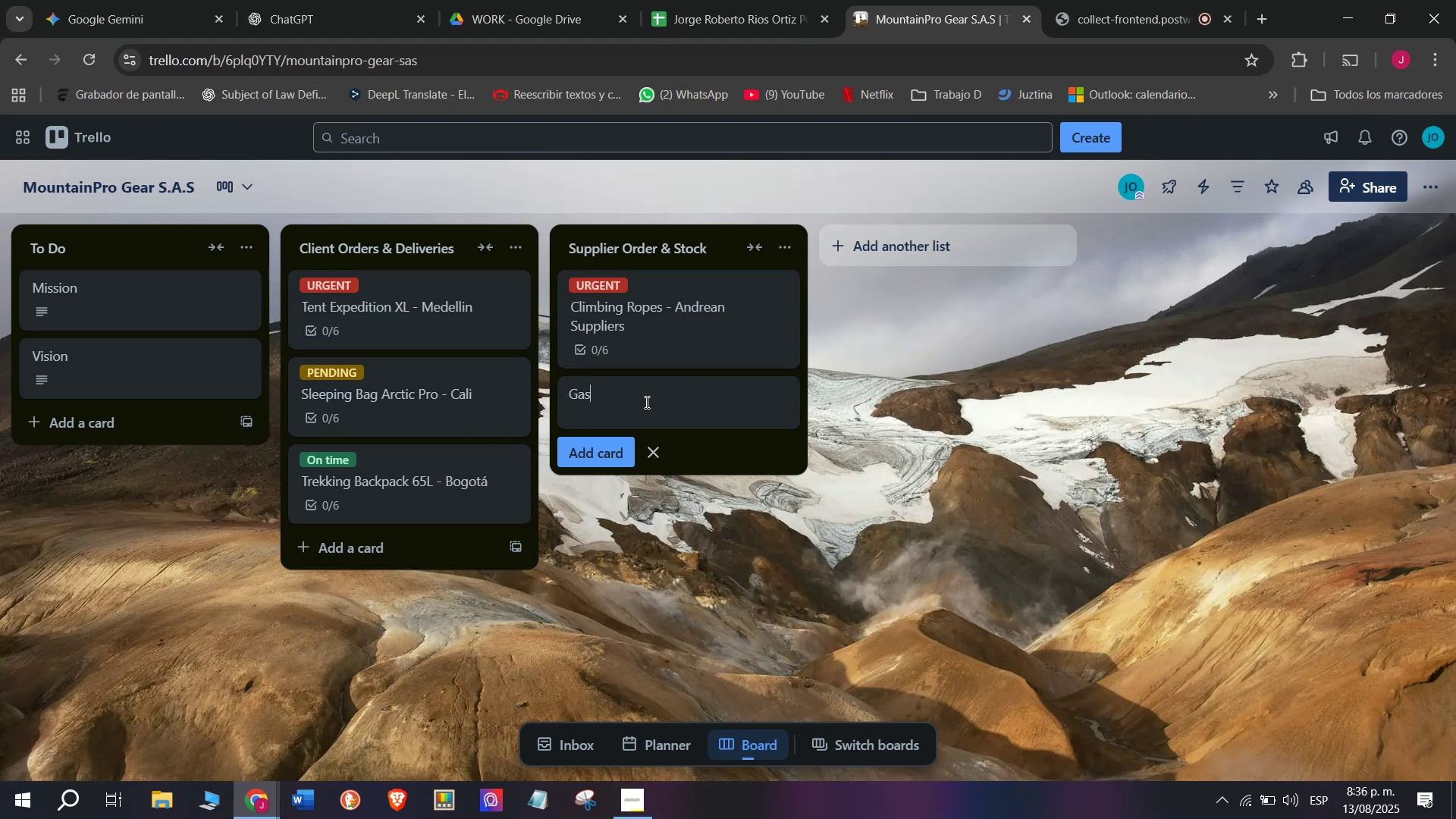 
key(Space)
 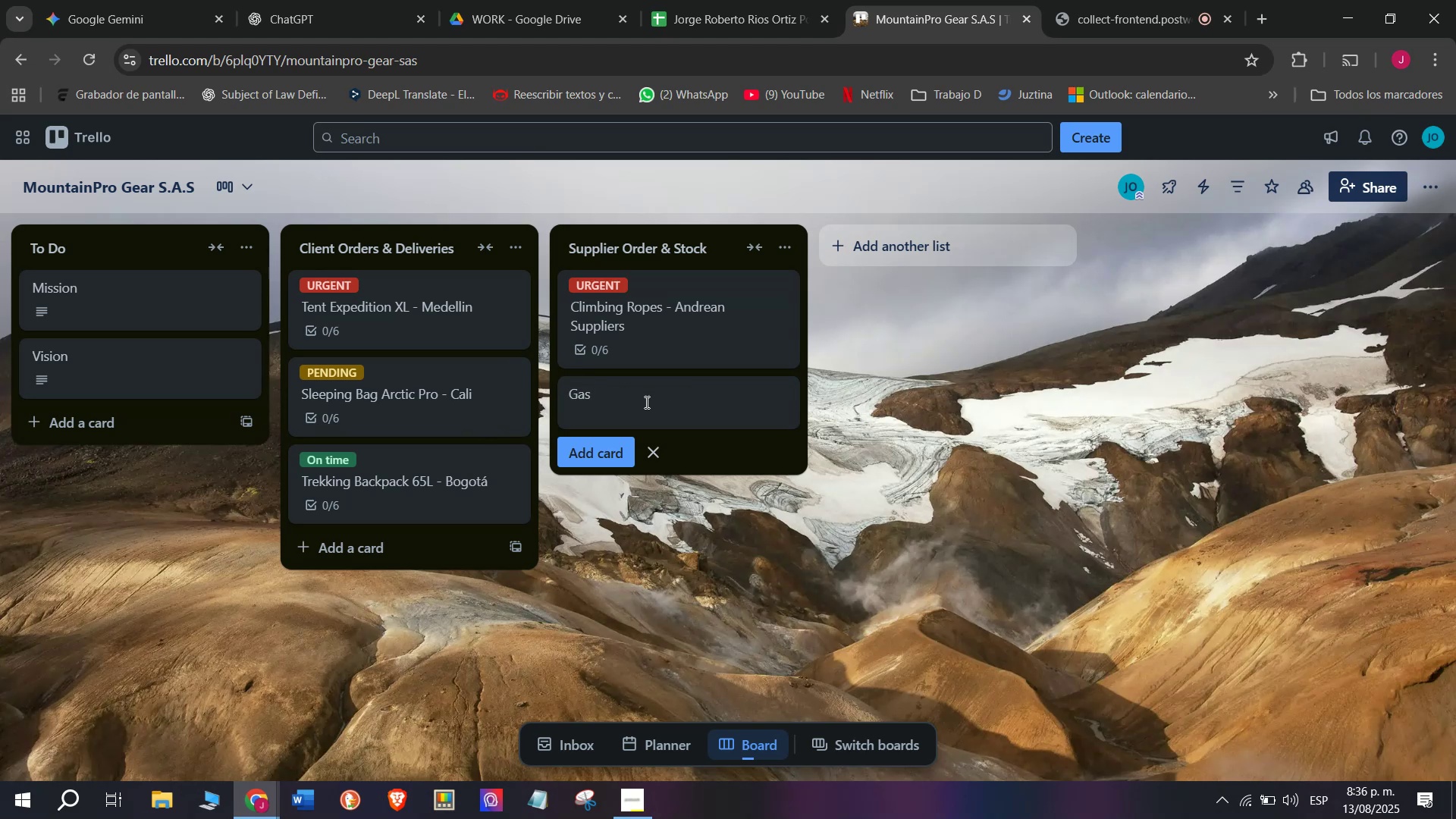 
wait(5.51)
 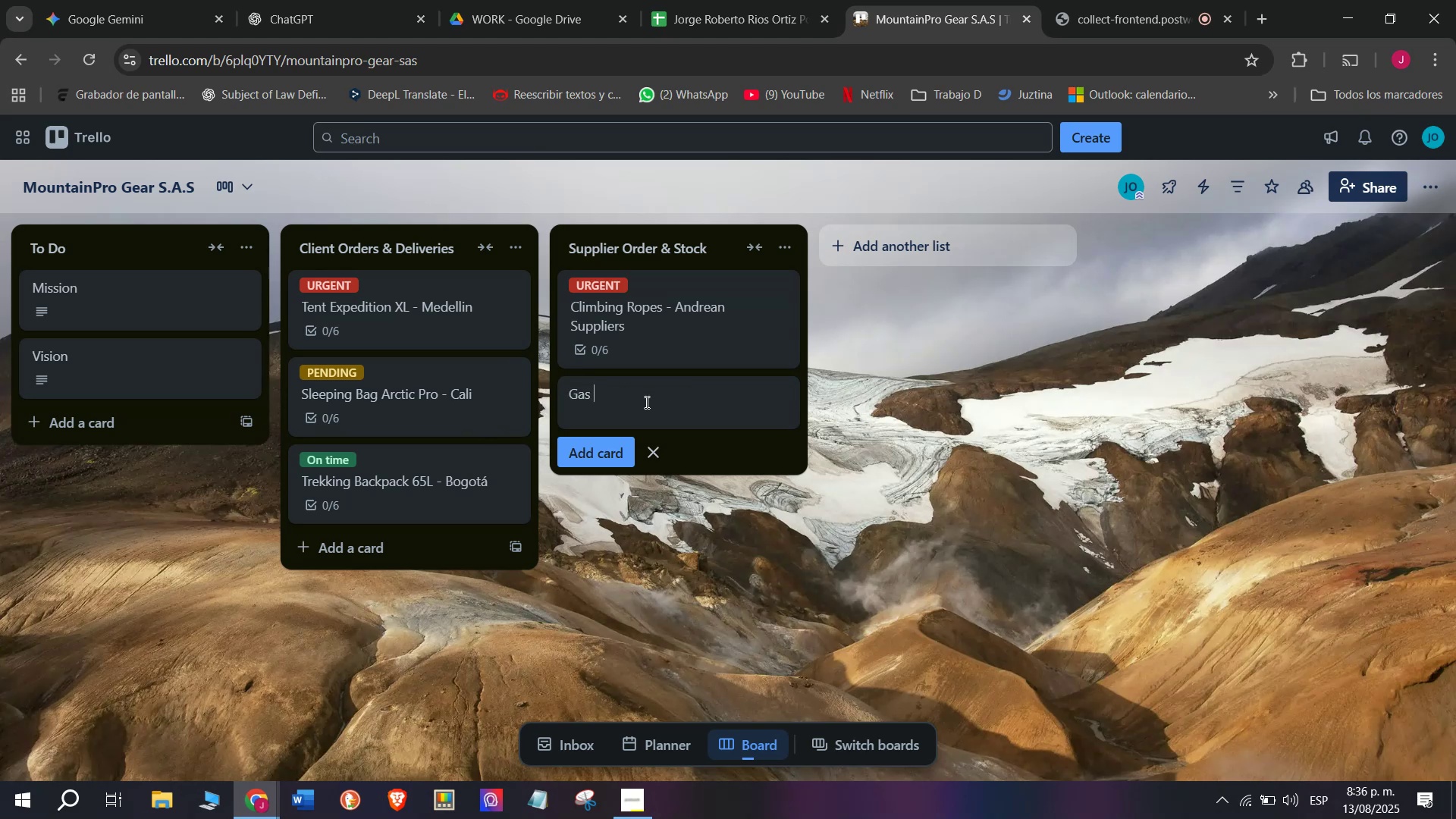 
type(cart)
 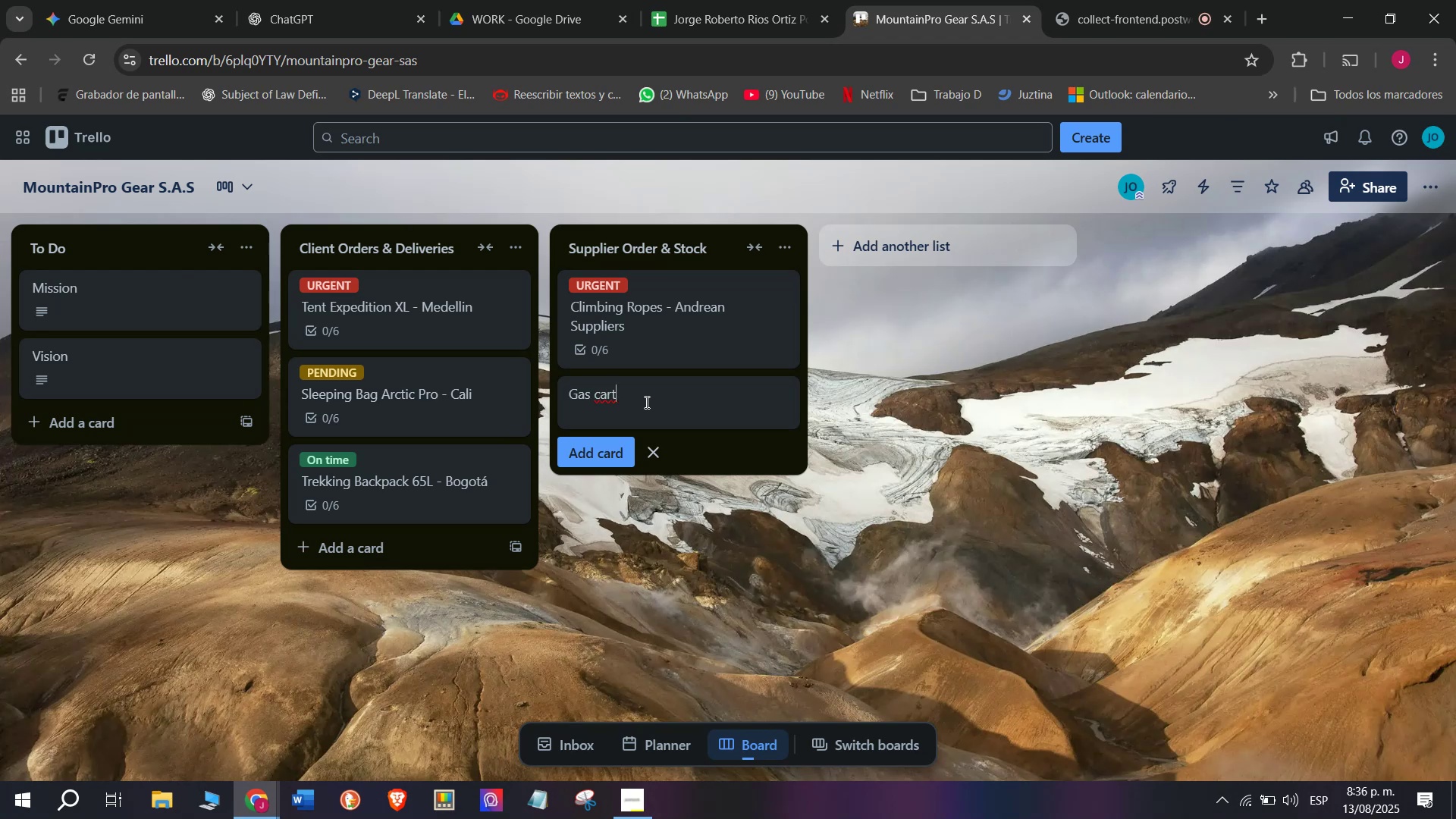 
key(Backspace)
key(Backspace)
key(Backspace)
key(Backspace)
type(Cartrig)
 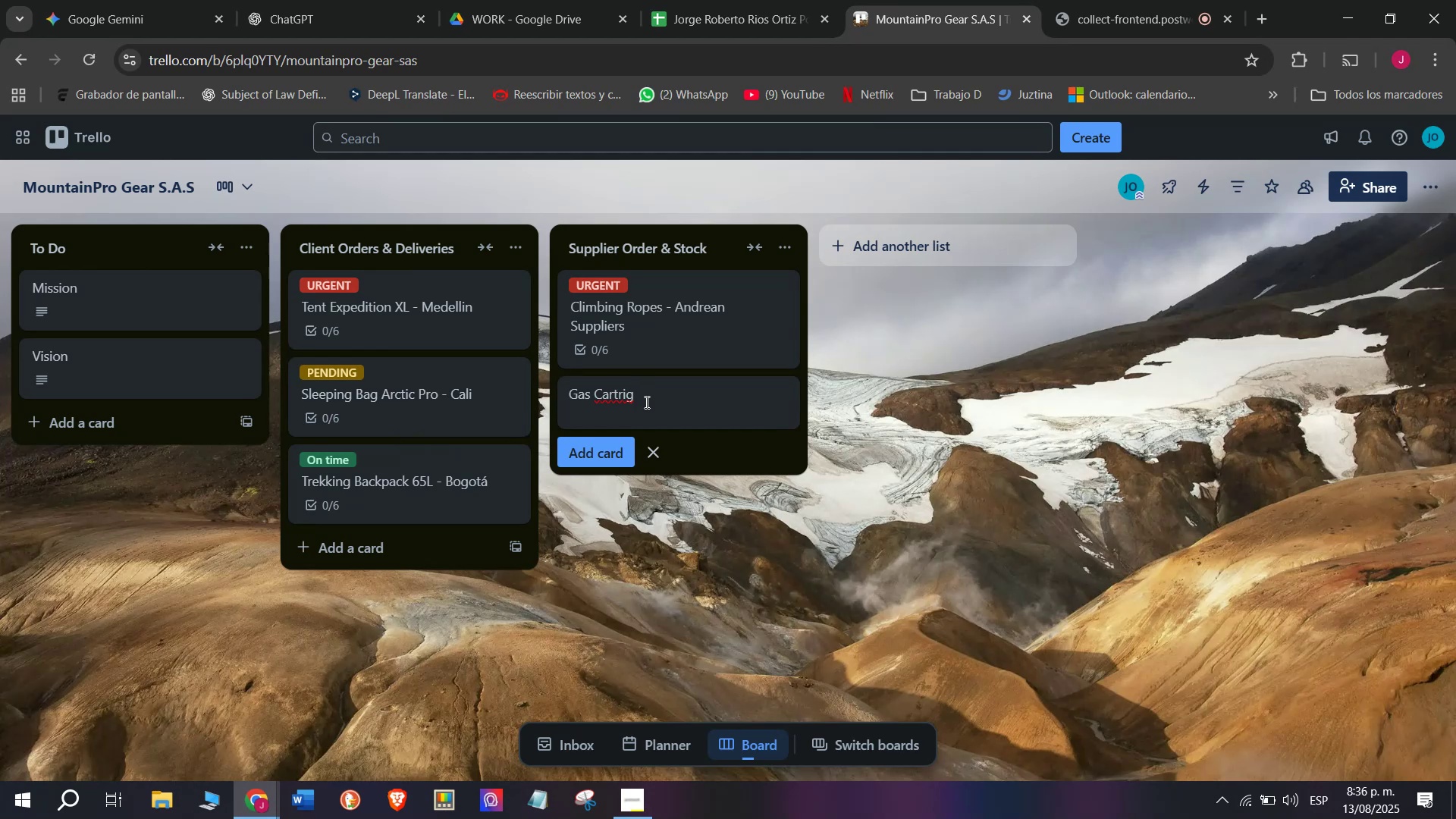 
key(Backspace)
type(dges - Ou)
 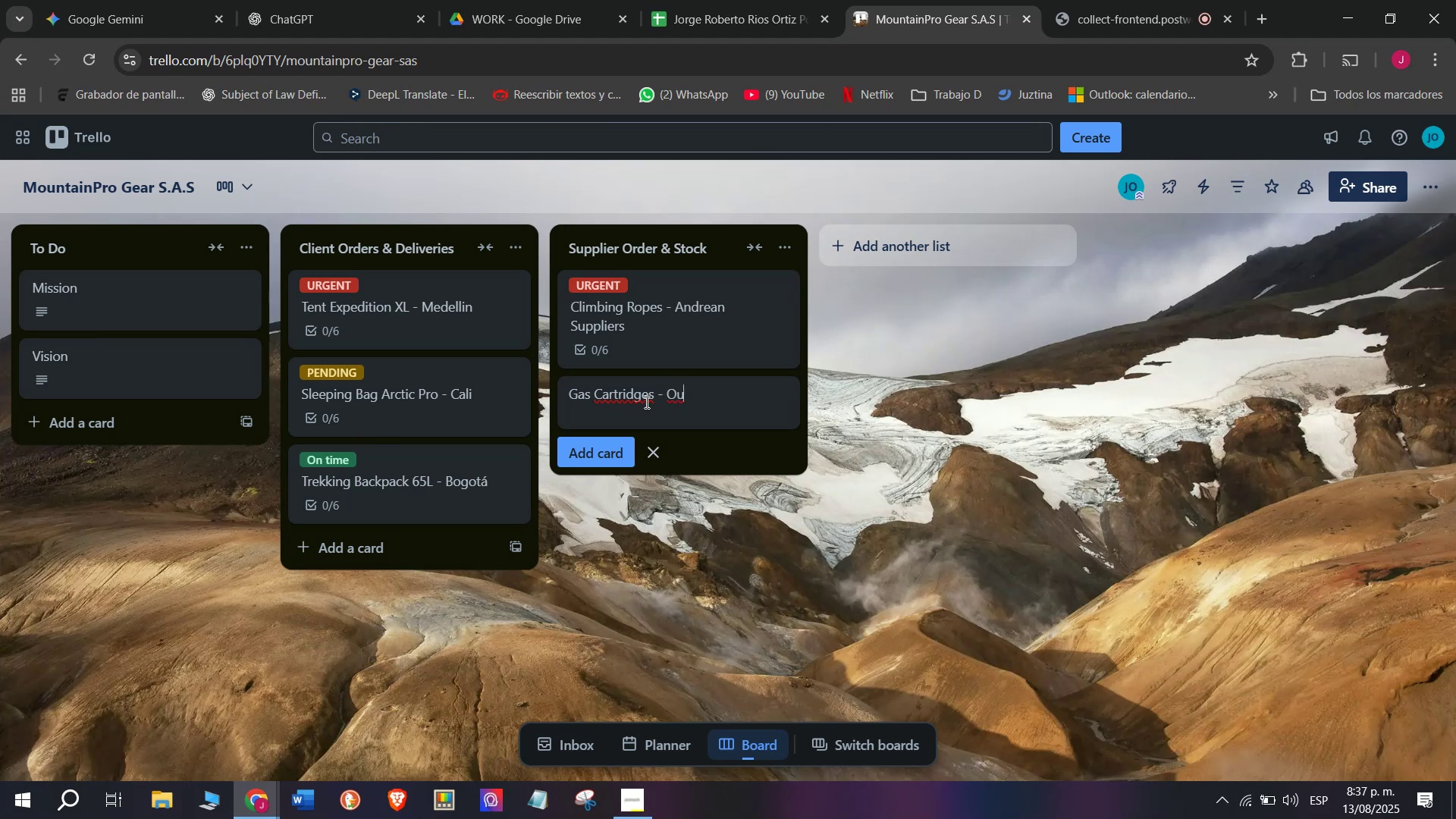 
type(tdoor)
 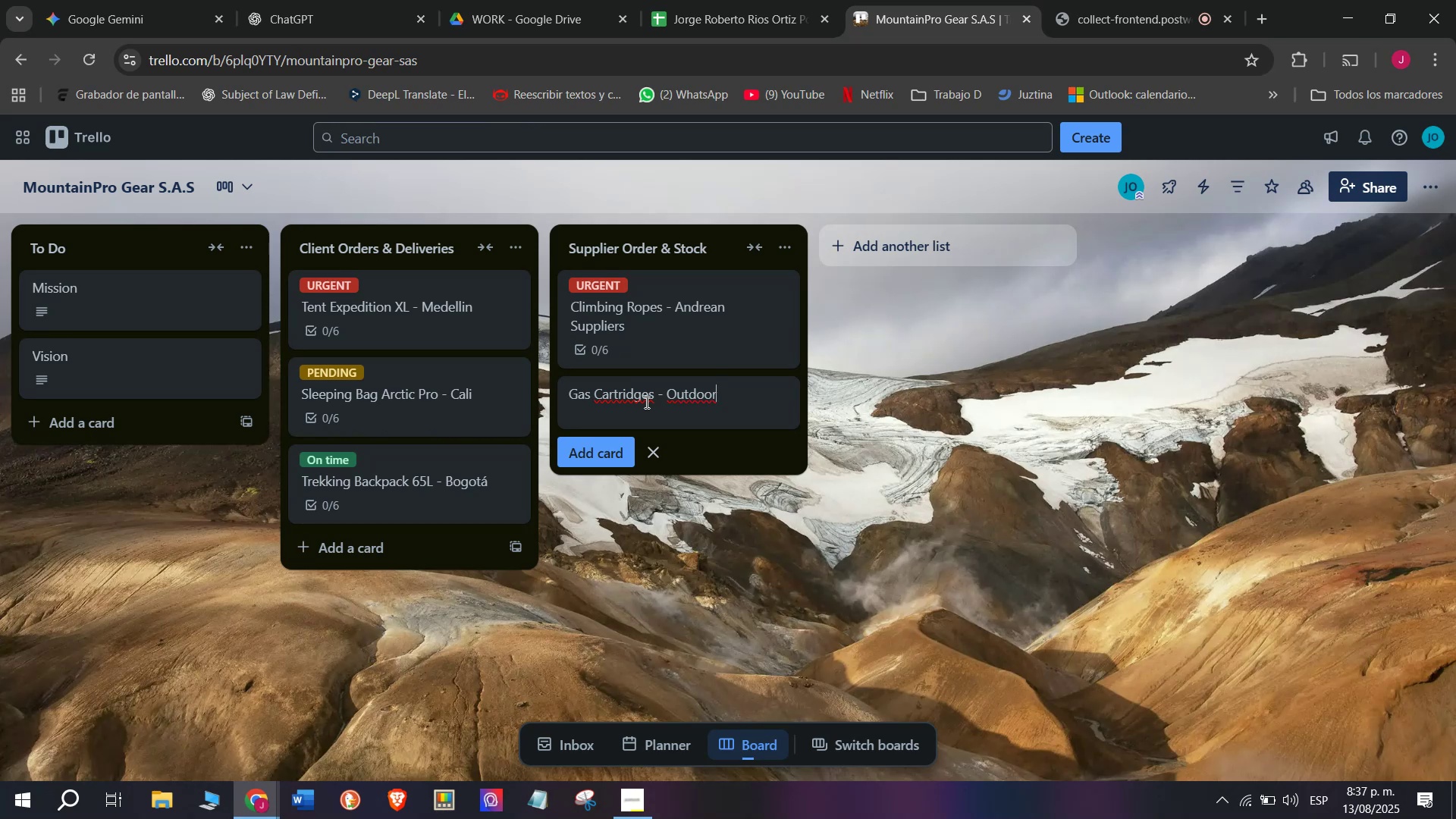 
type(Fuel Ltd.)
 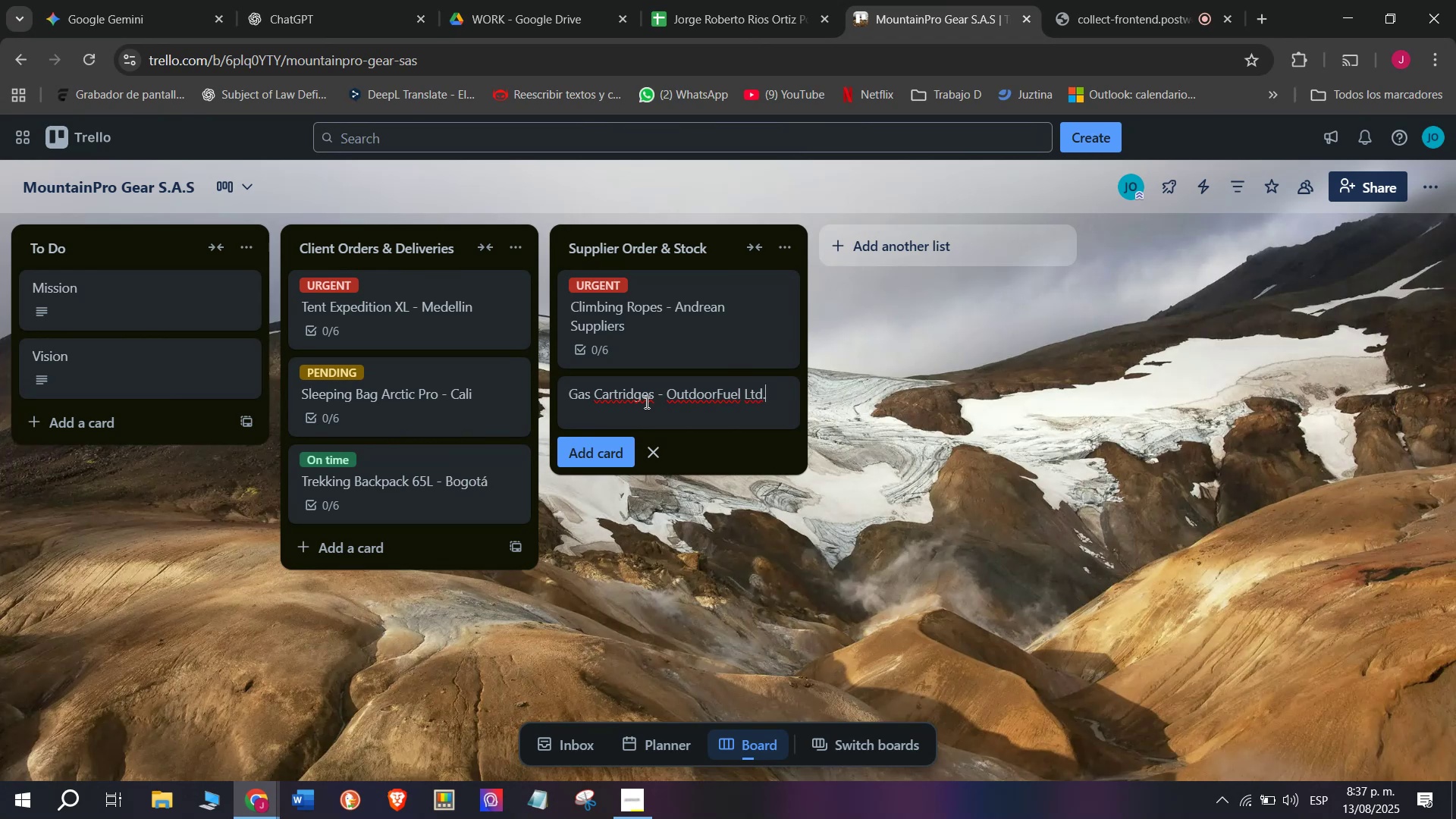 
wait(6.23)
 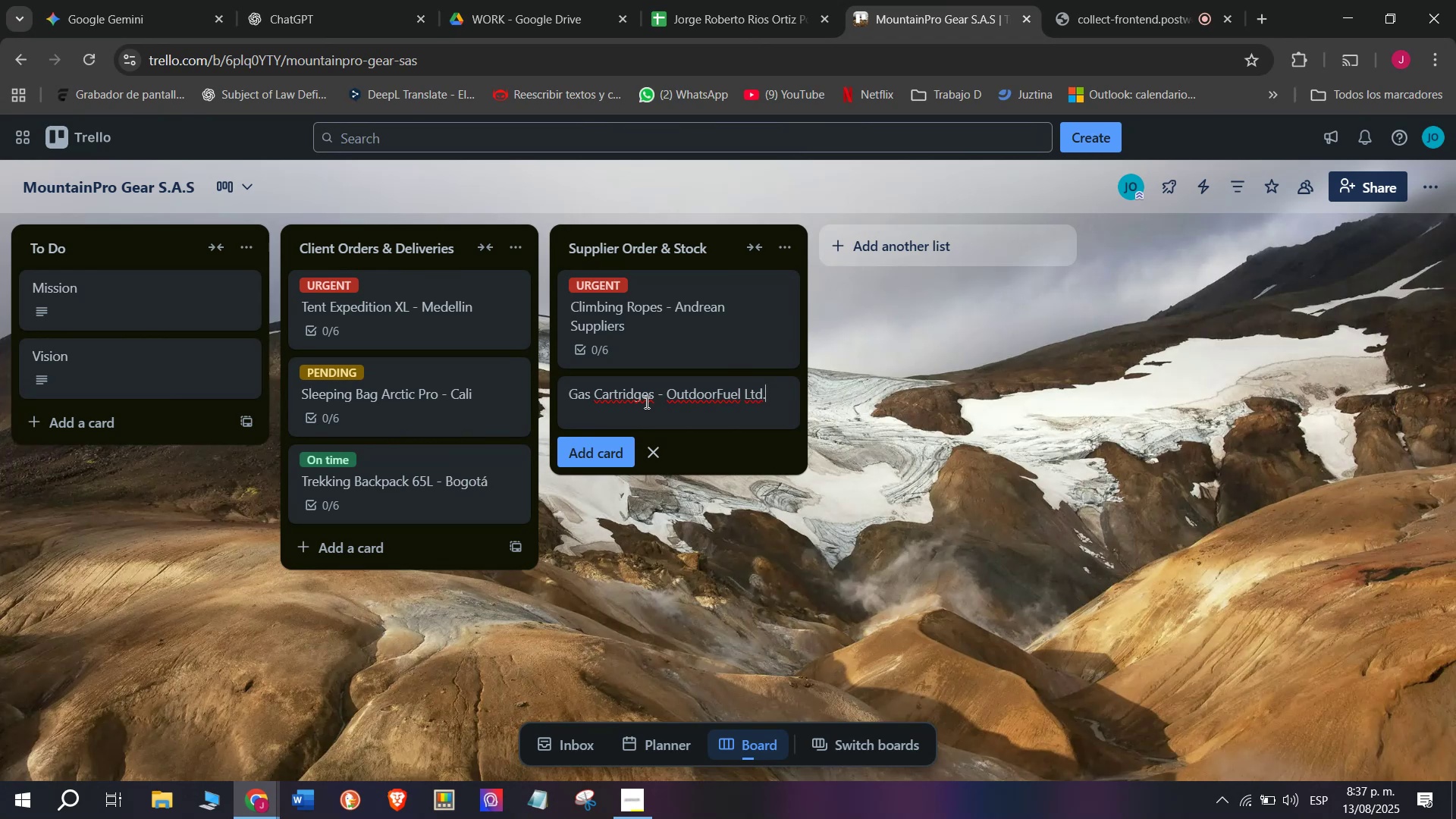 
key(Enter)
 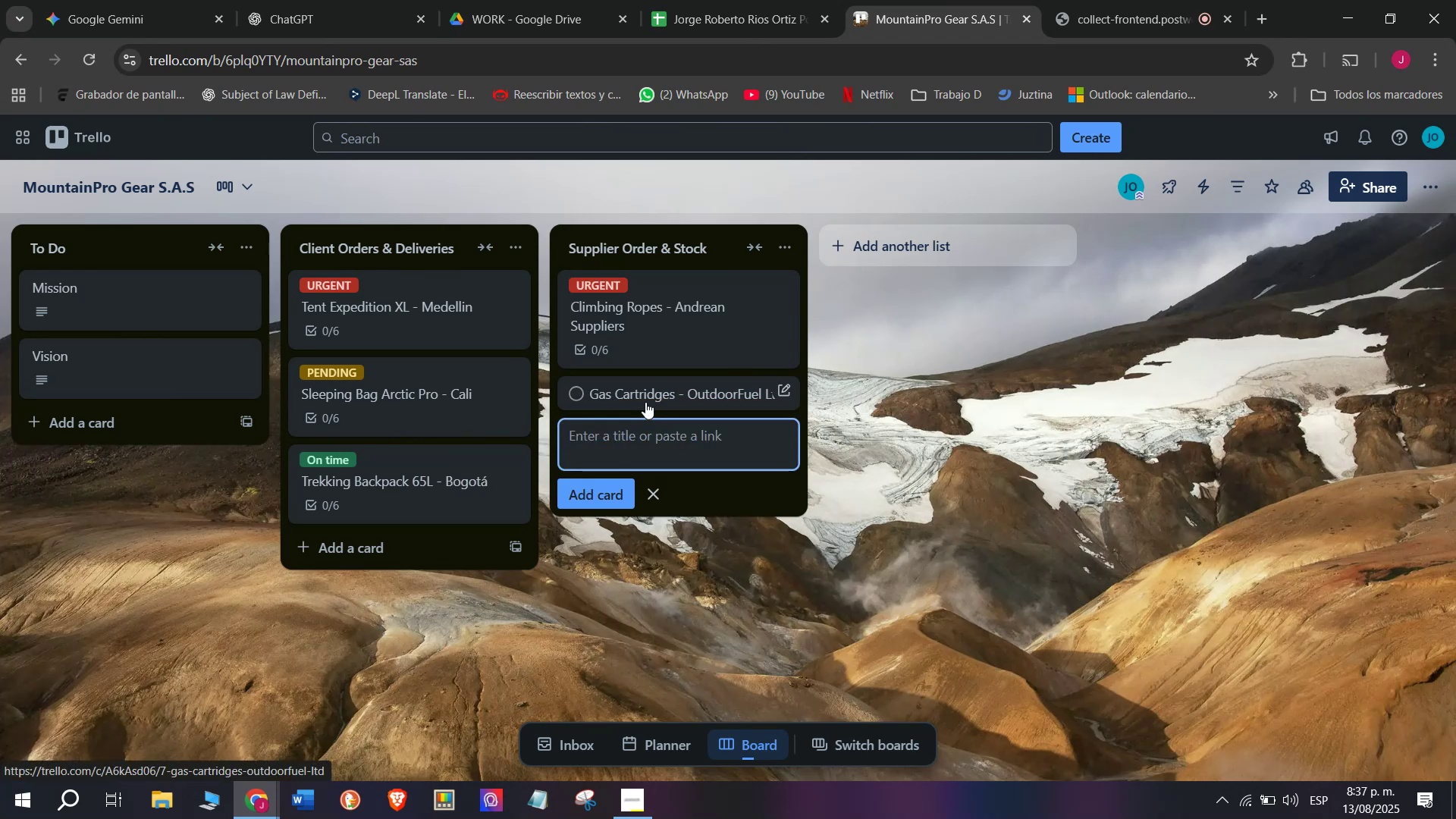 
left_click([645, 402])
 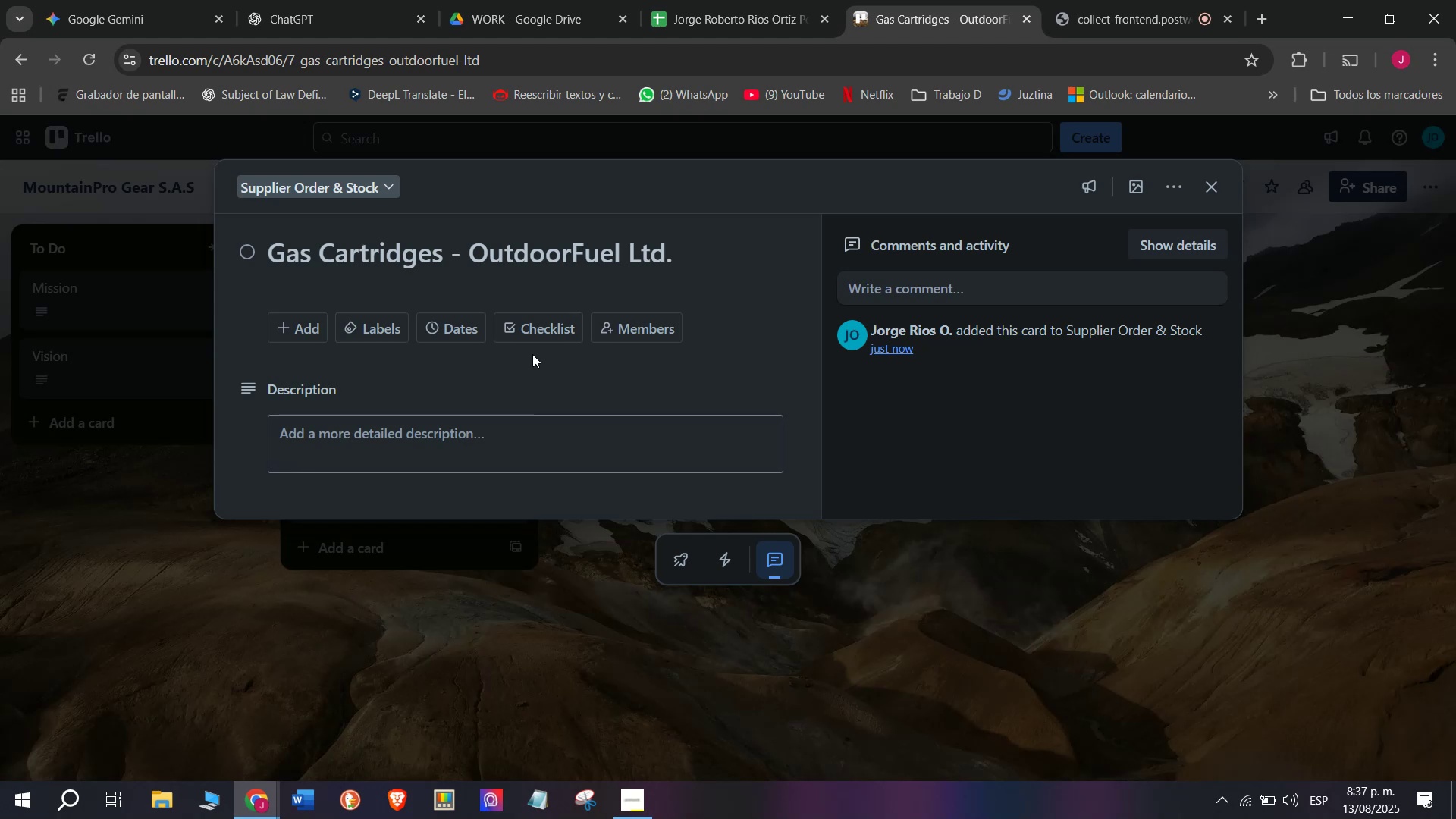 
left_click([538, 324])
 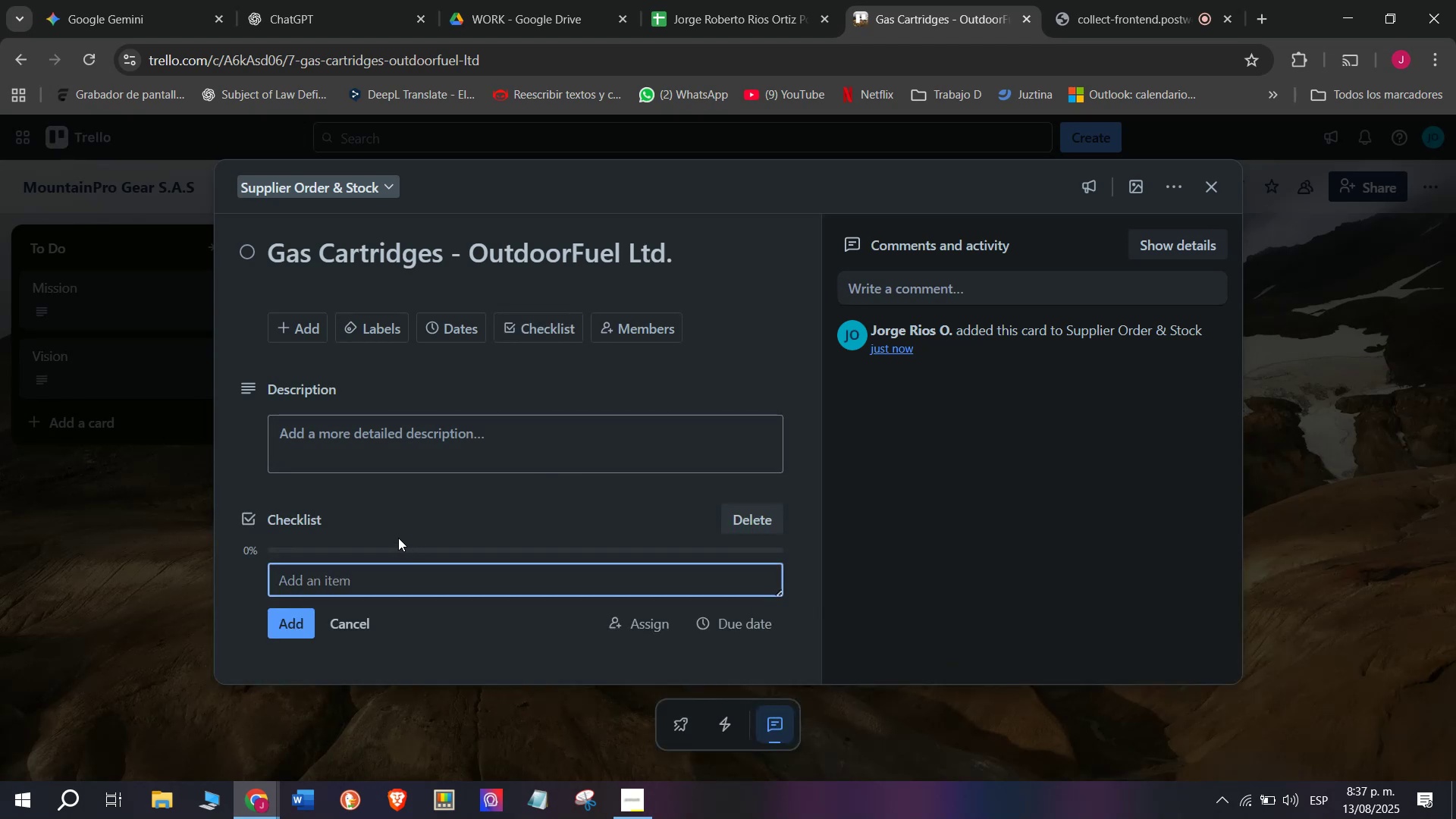 
wait(6.13)
 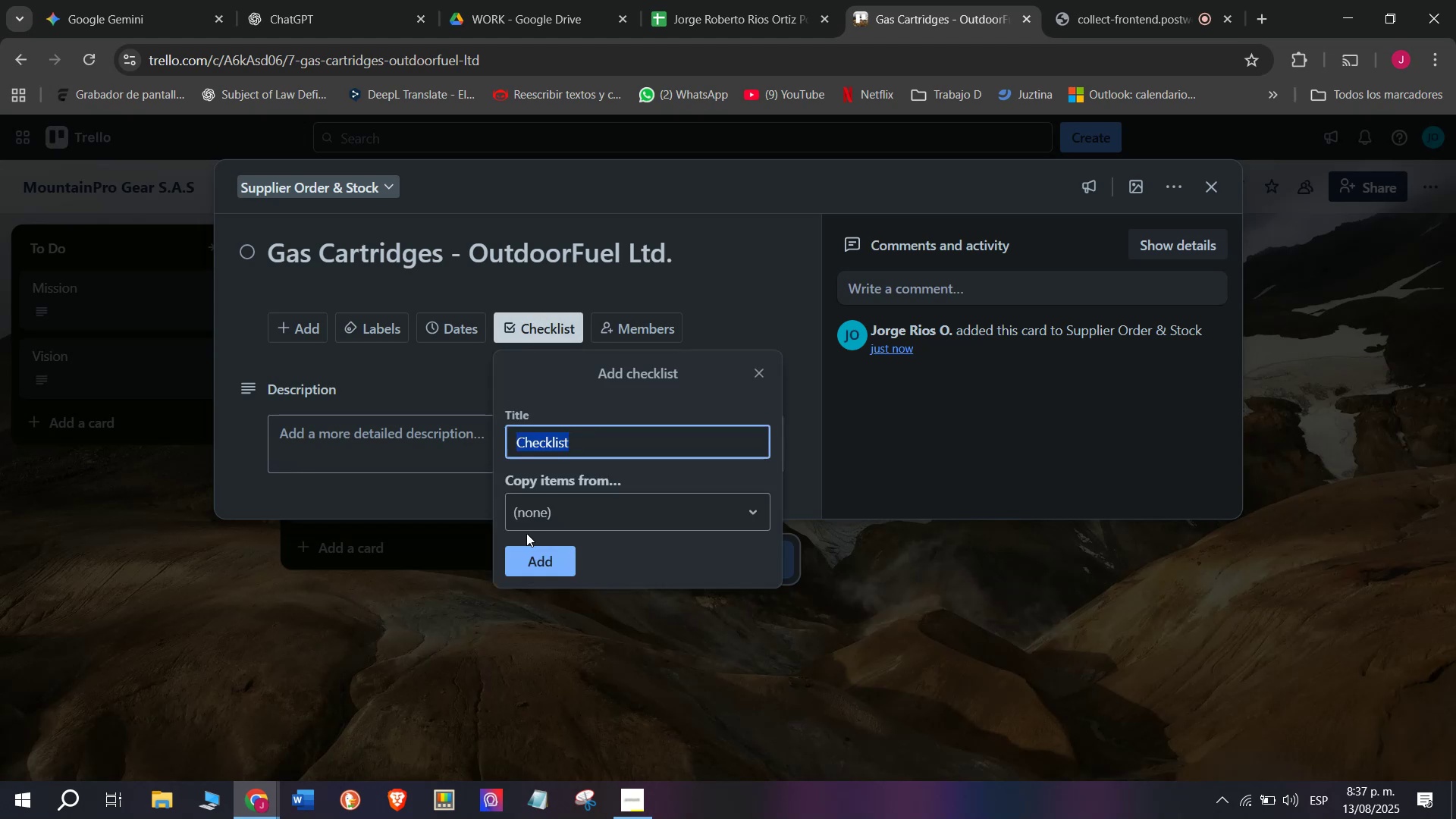 
type(Check stock usage trends)
 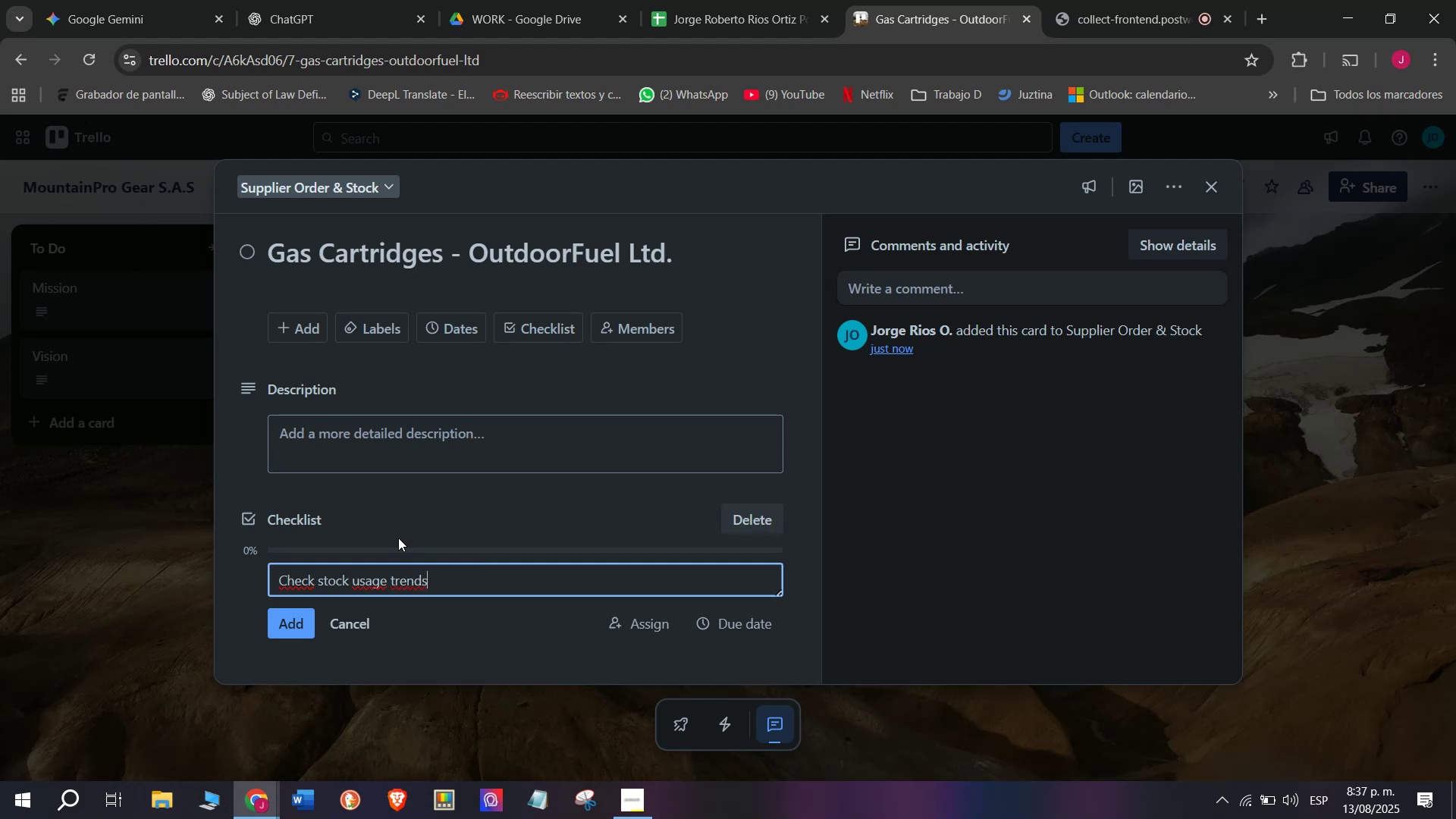 
key(Enter)
 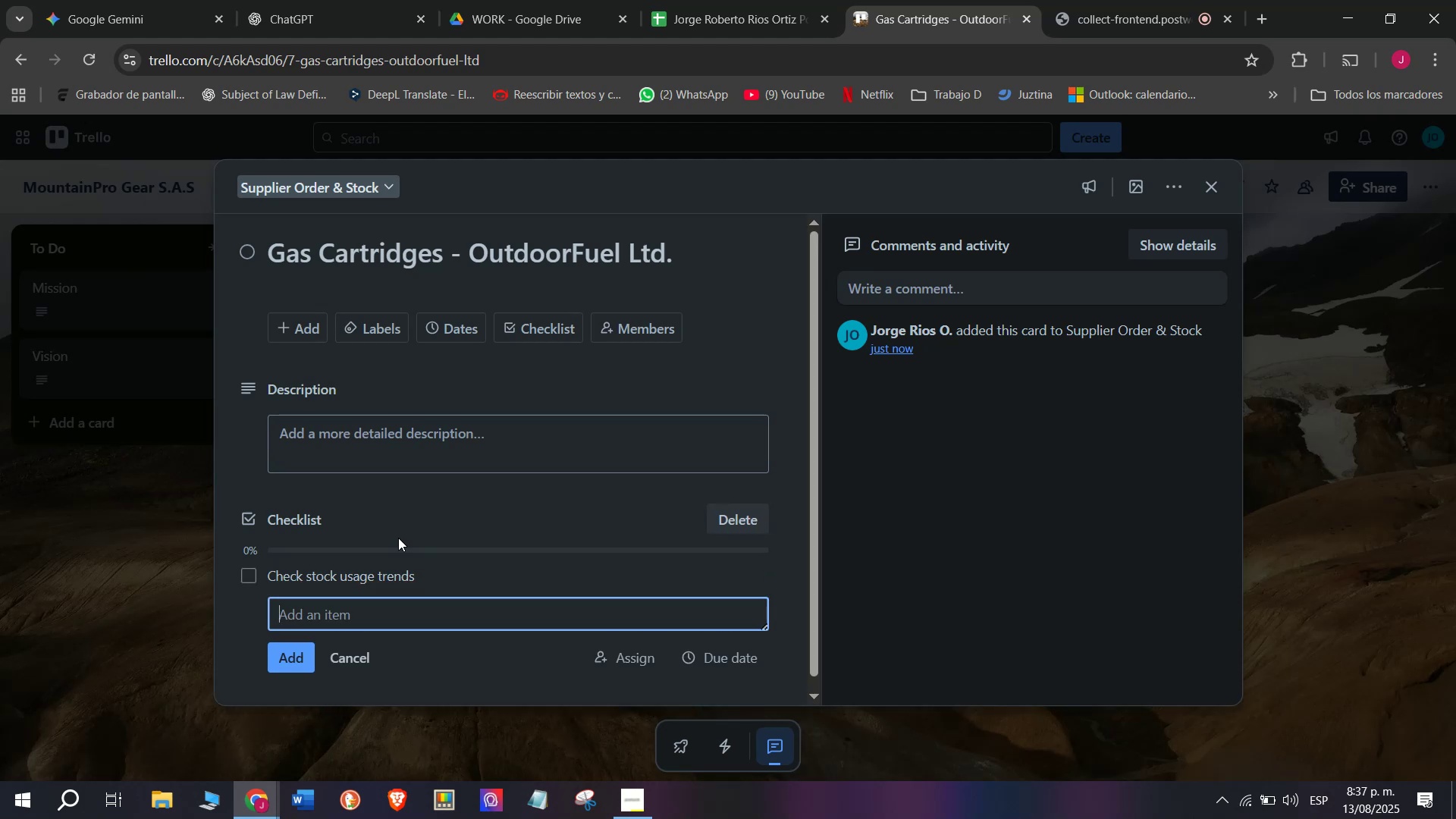 
type(Request )
 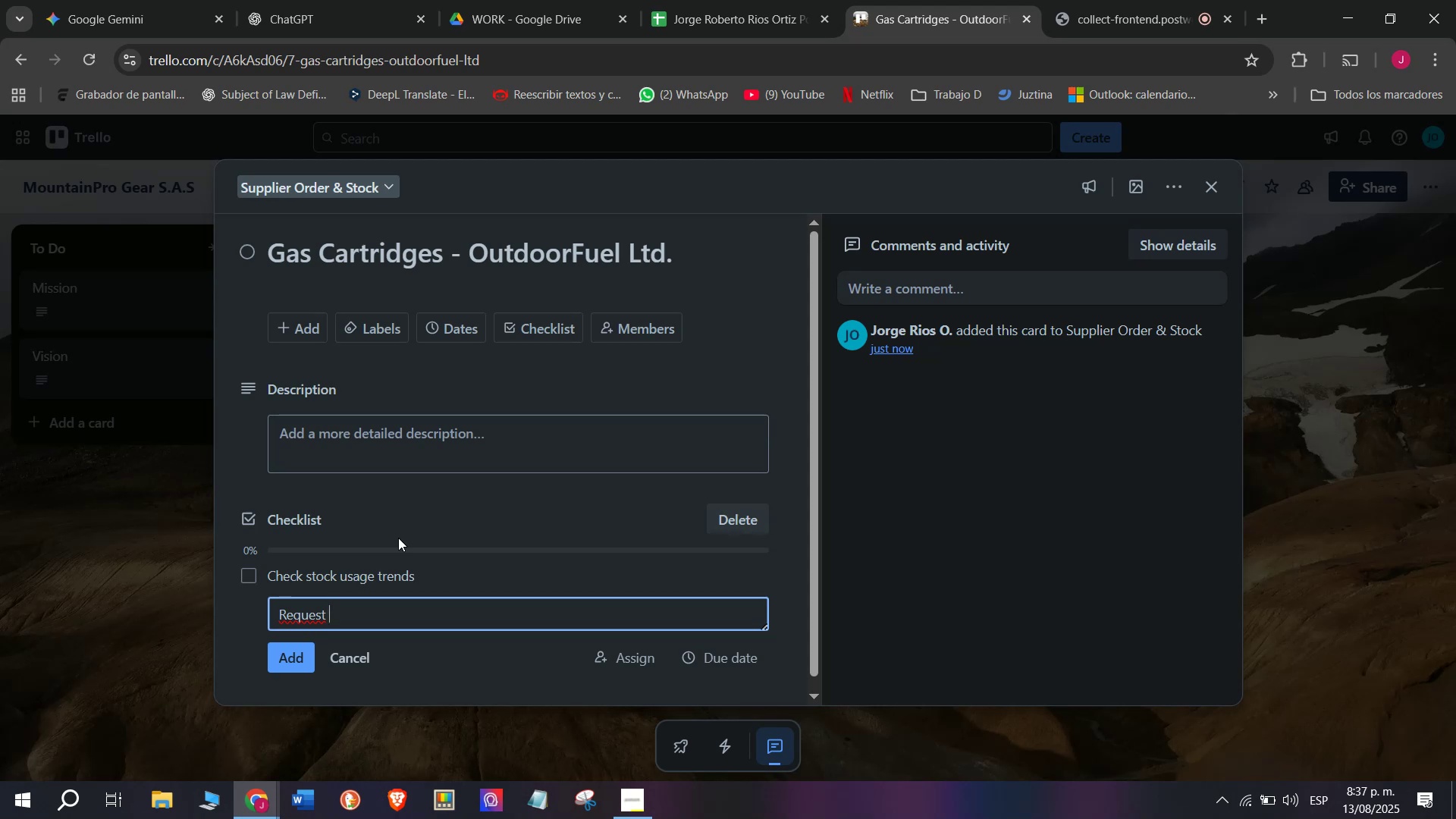 
type(price)
 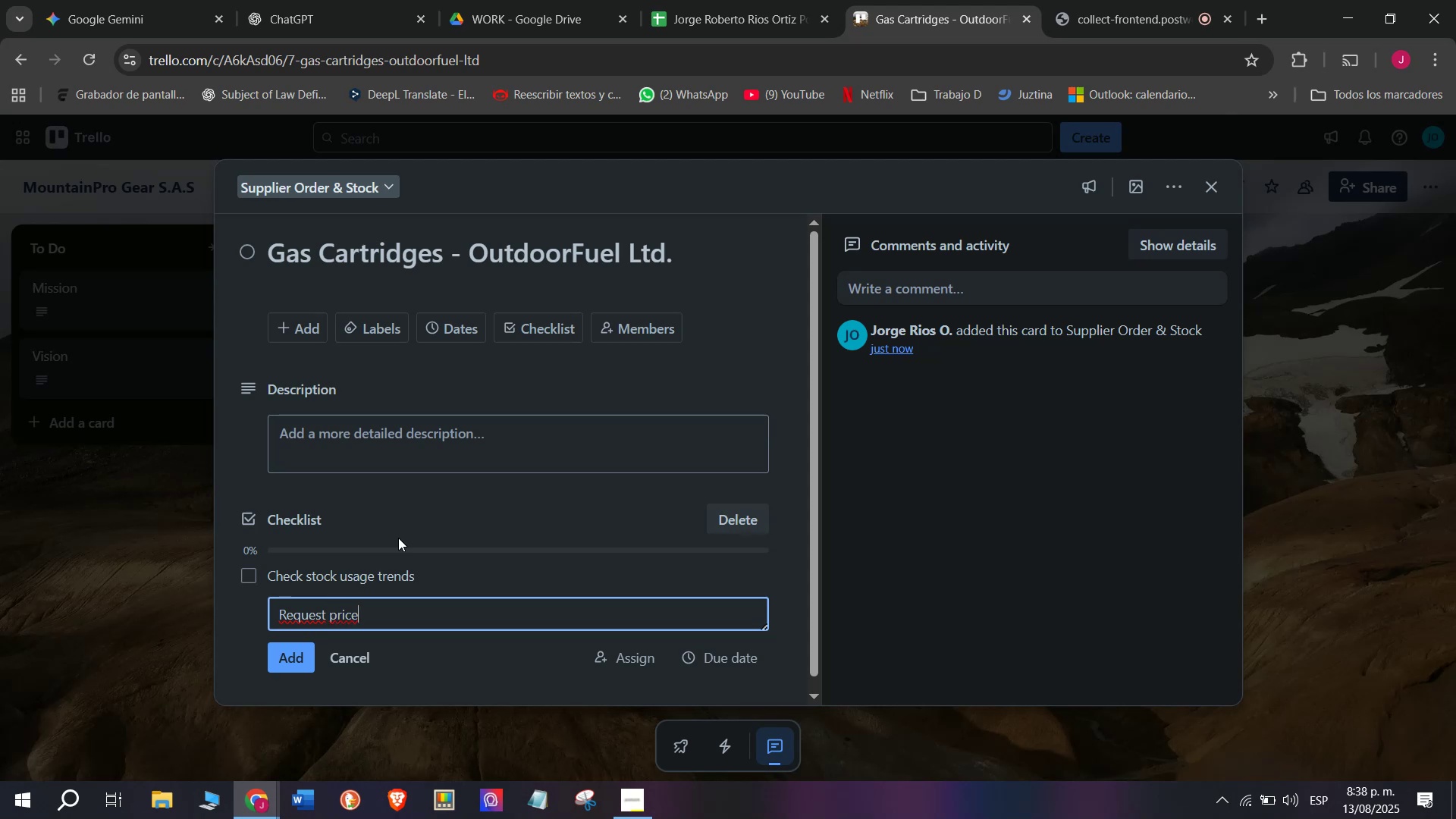 
type( list)
 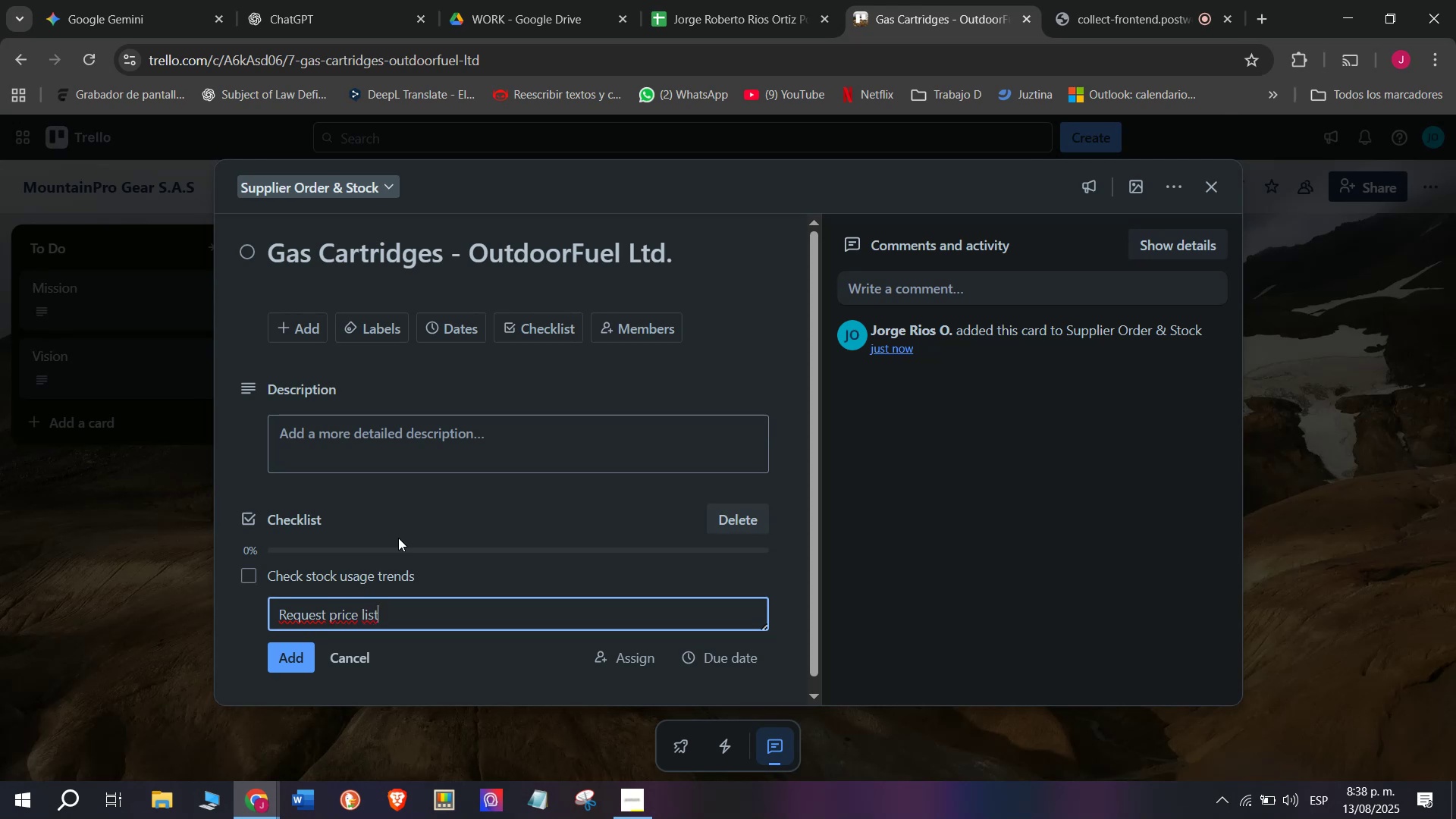 
key(Enter)
 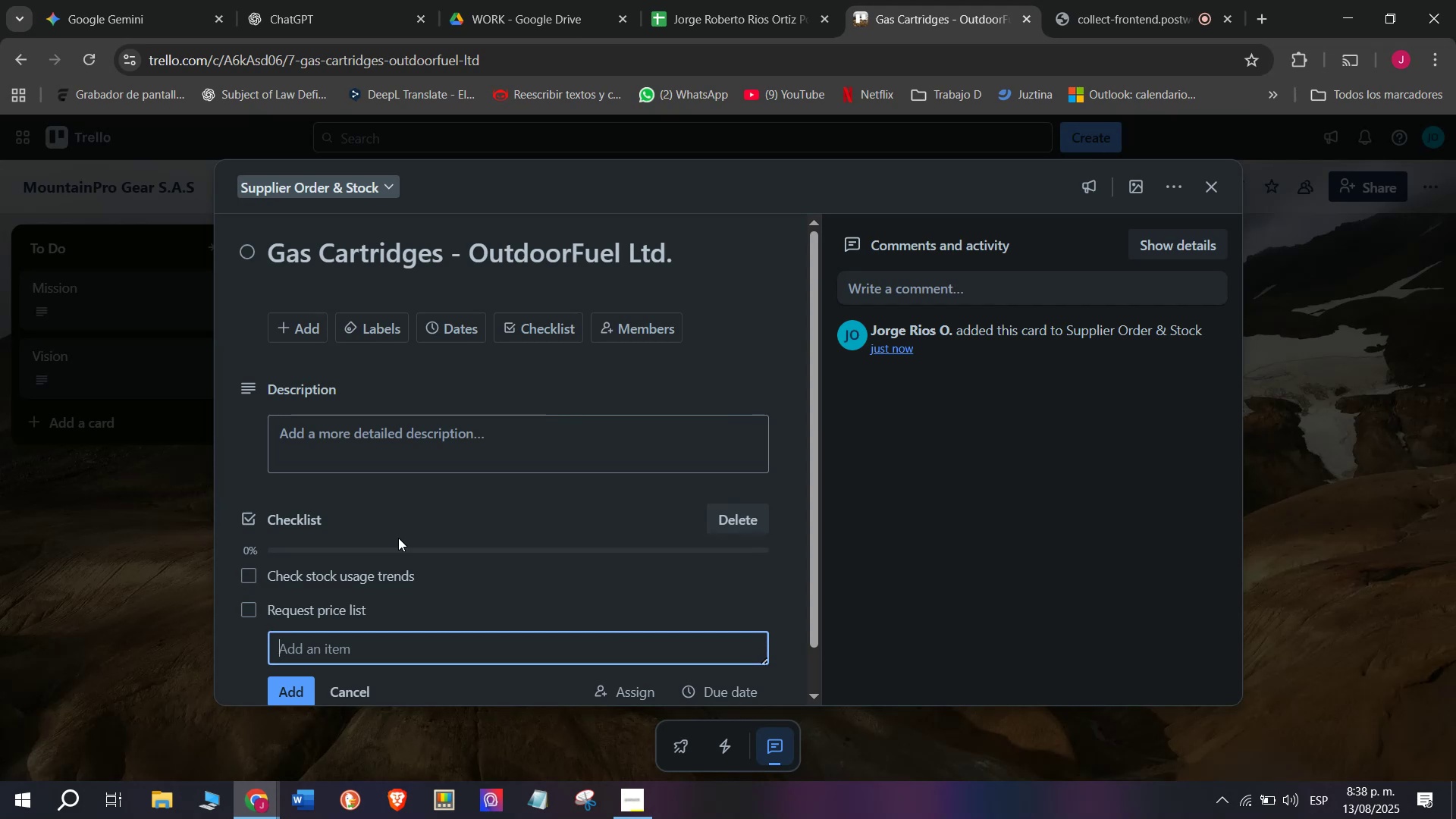 
type(Apro)
key(Backspace)
key(Backspace)
type(prove purchase e)
key(Backspace)
type(e)
key(Backspace)
type(request)
 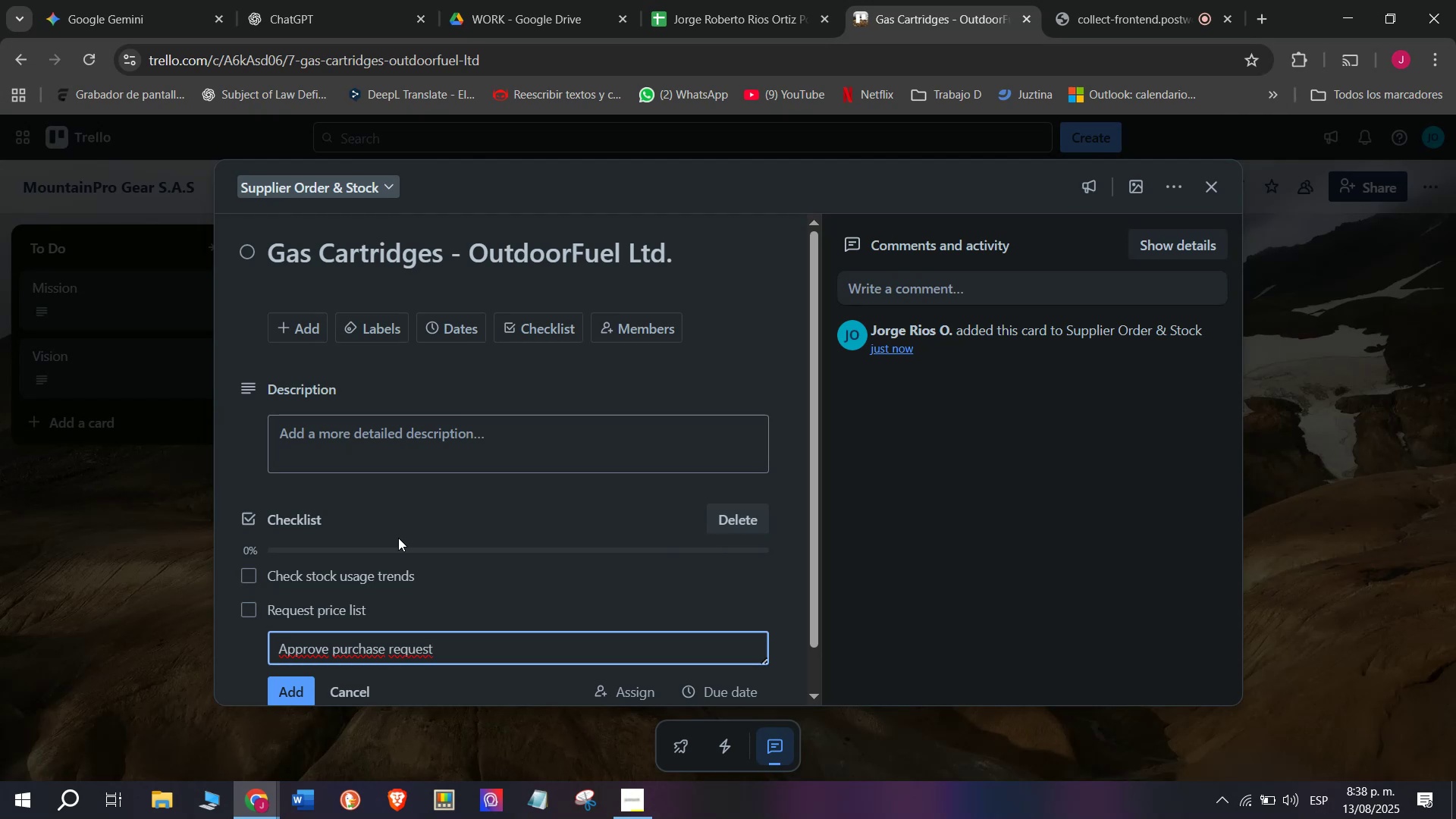 
wait(5.12)
 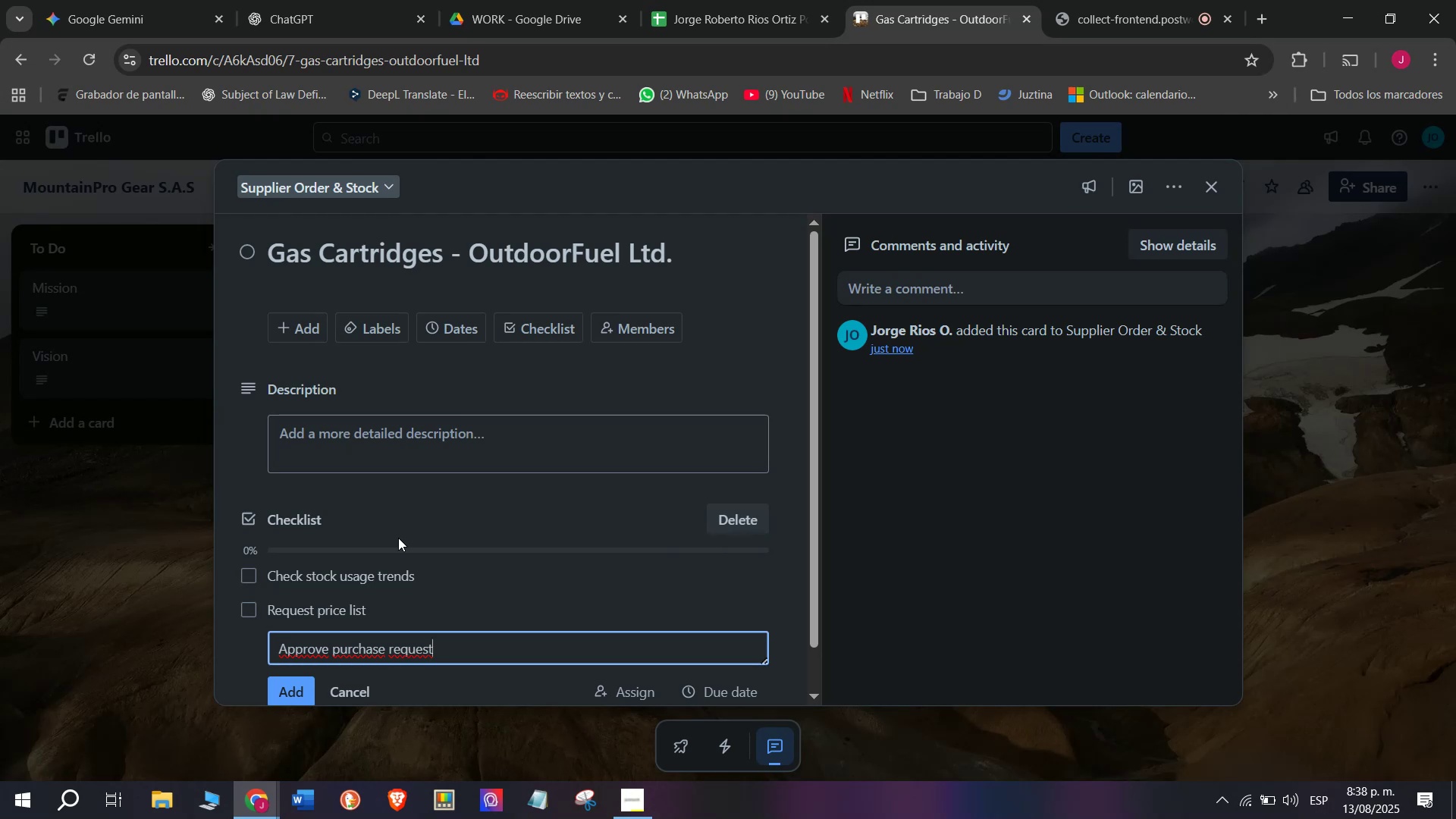 
key(Enter)
 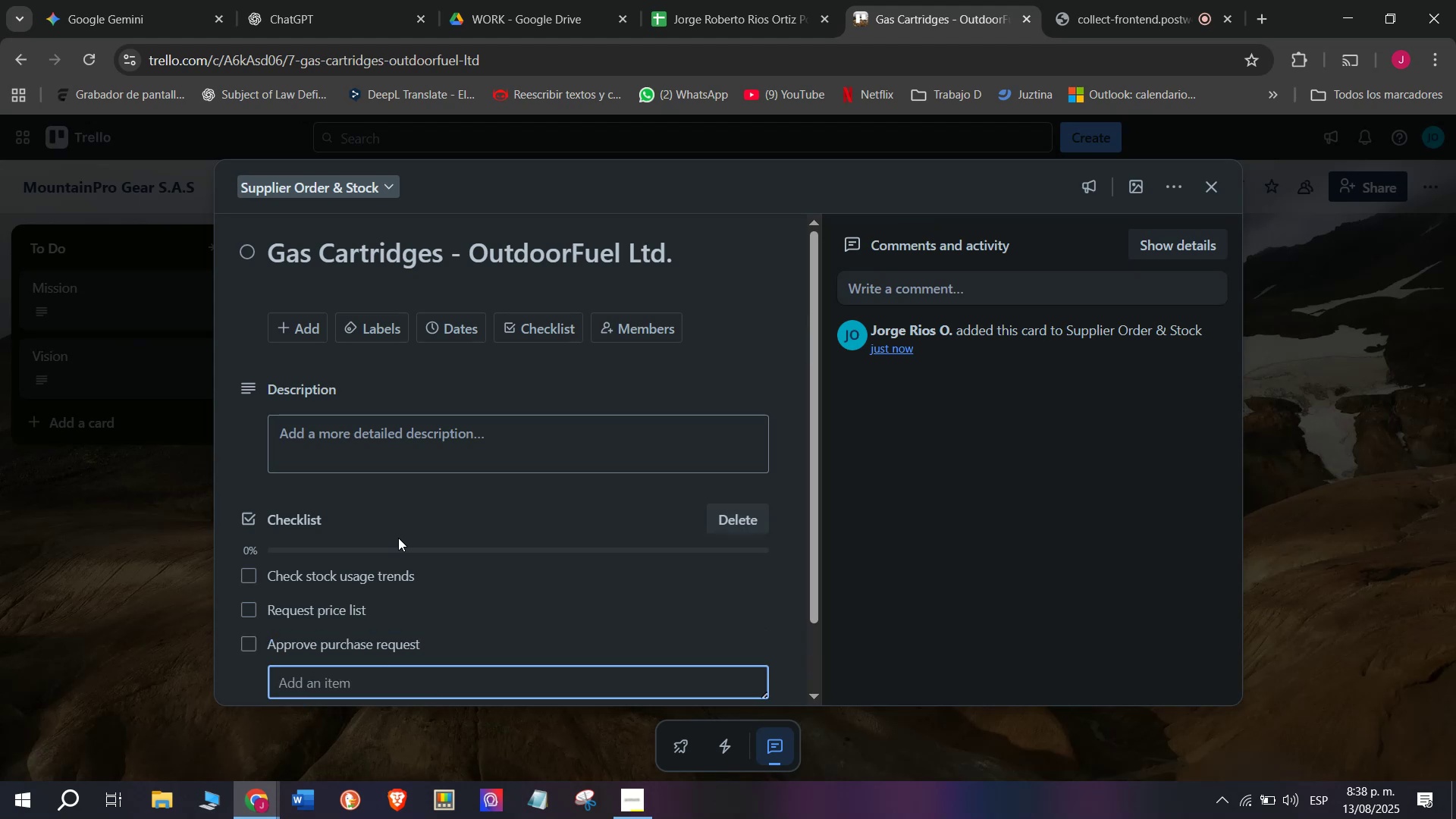 
type(Issue)
 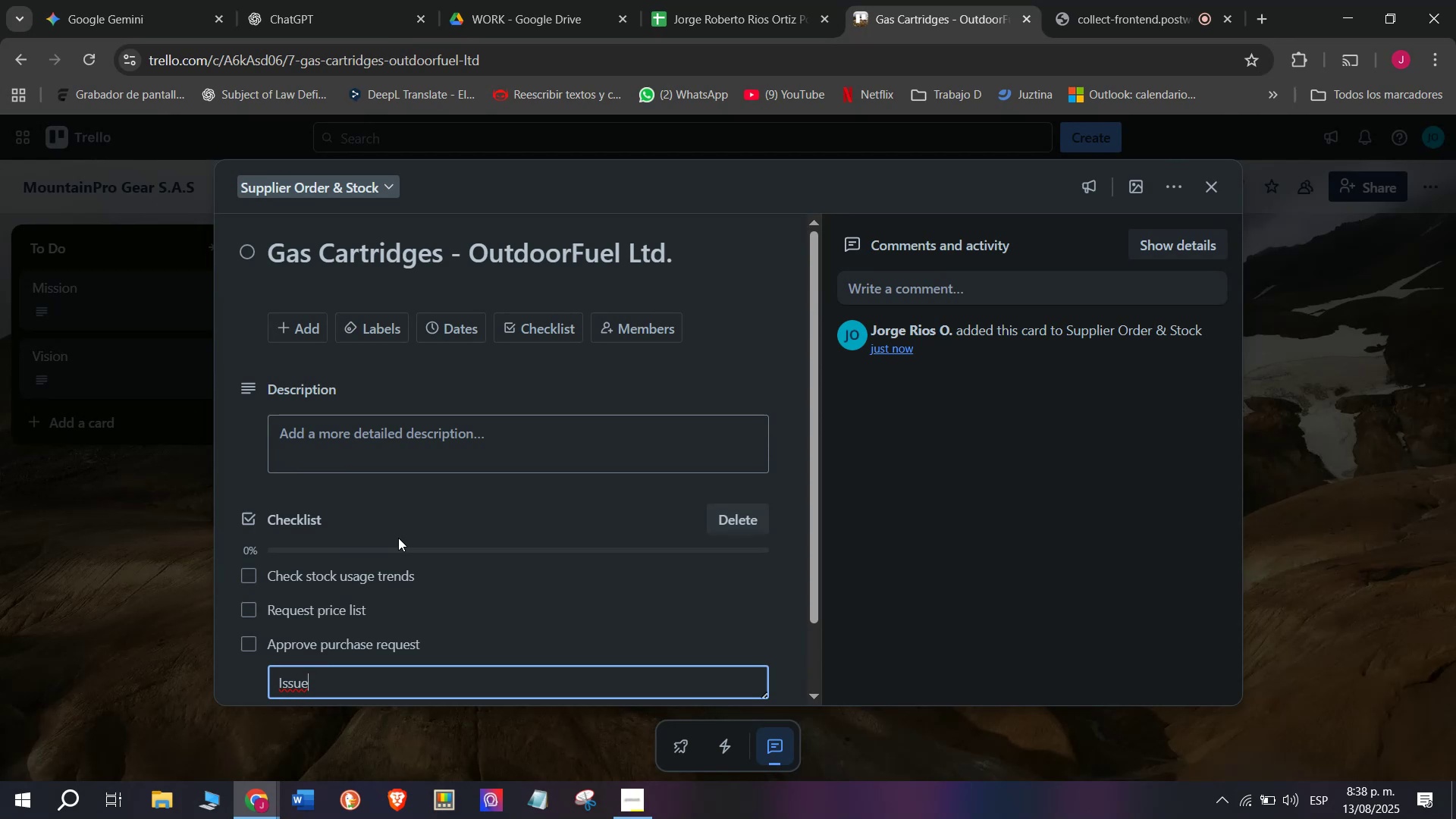 
type( PO)
 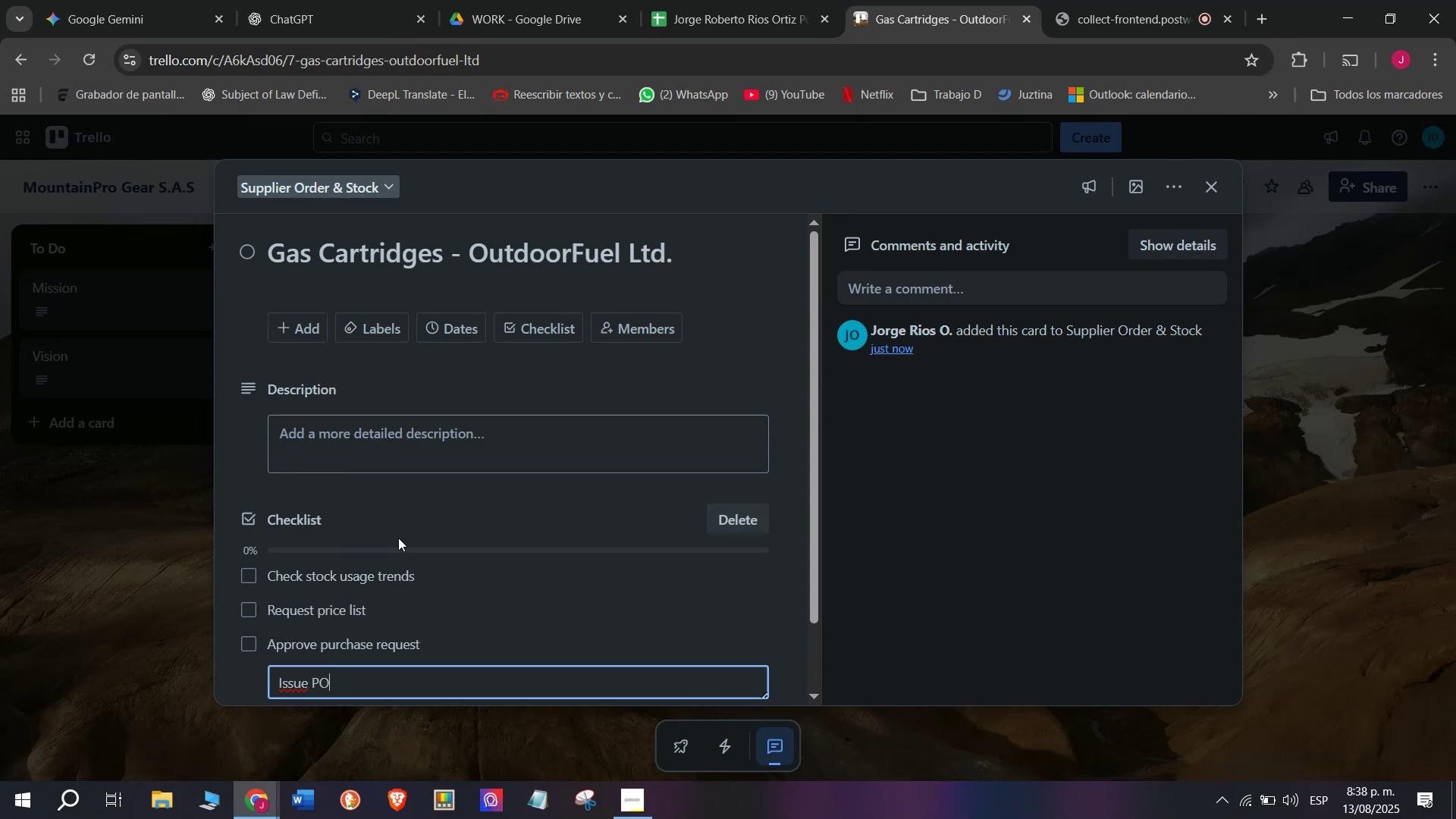 
key(Enter)
 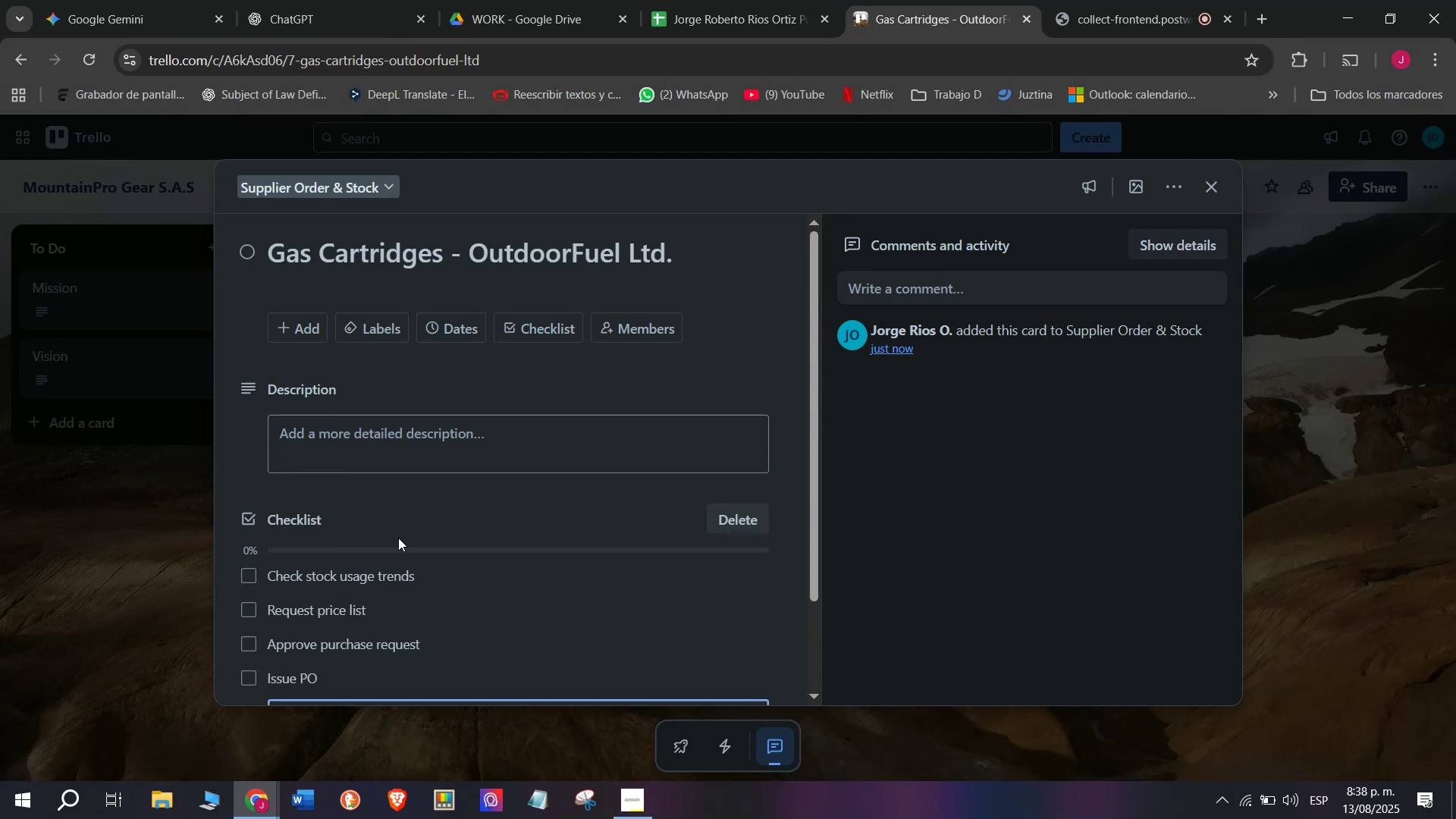 
type(Schedule)
 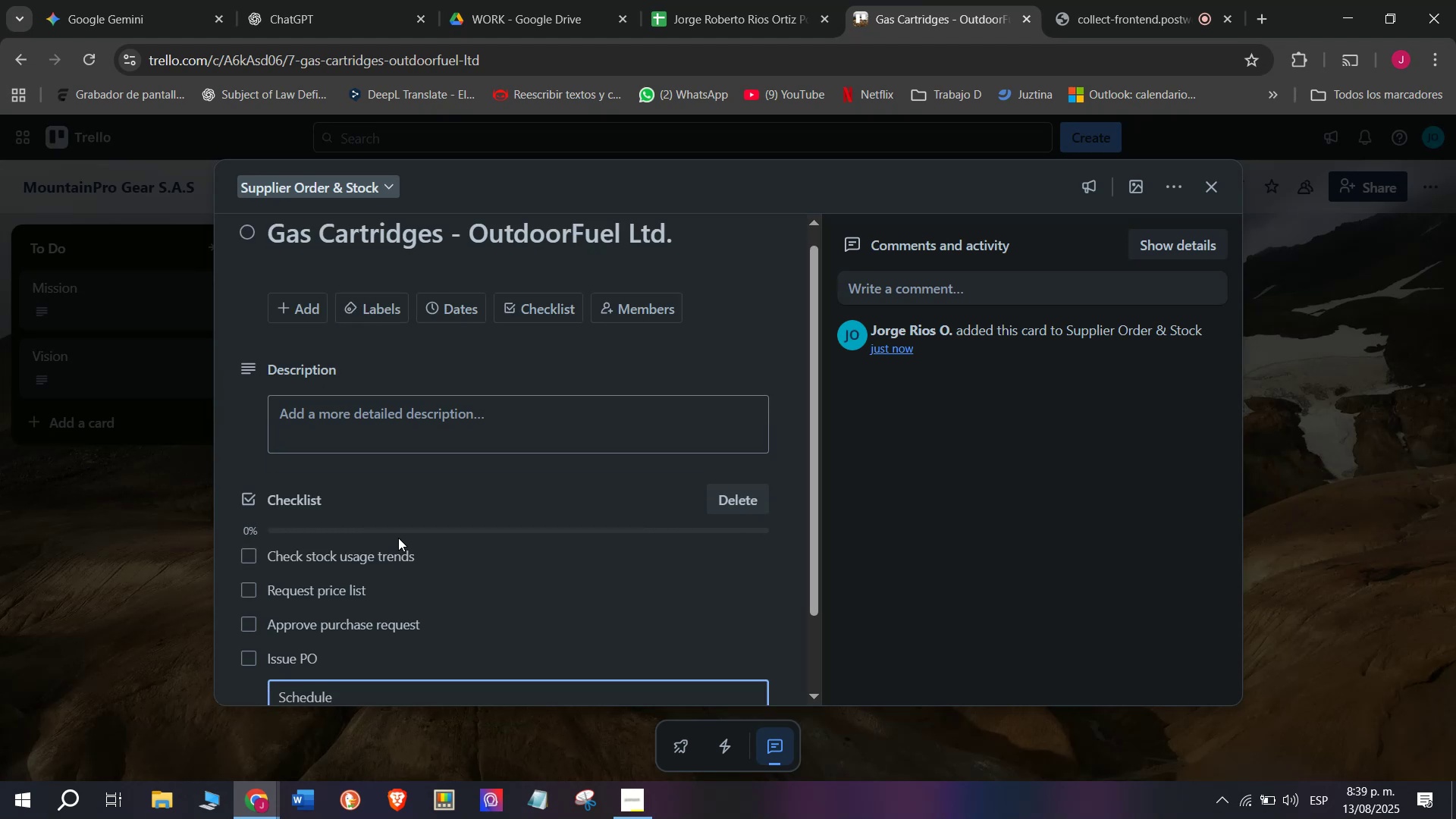 
type( delivery)
 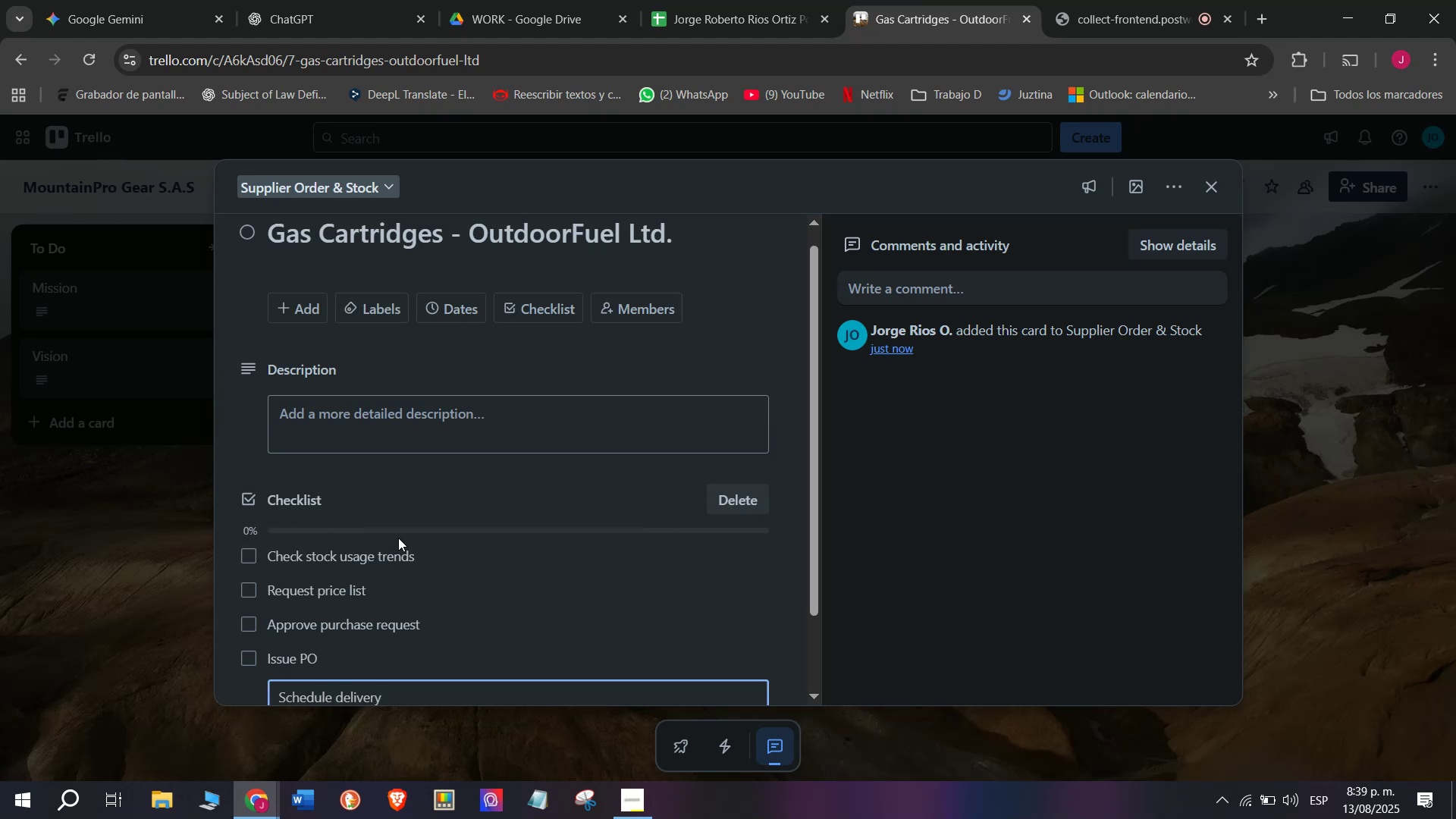 
key(Enter)
 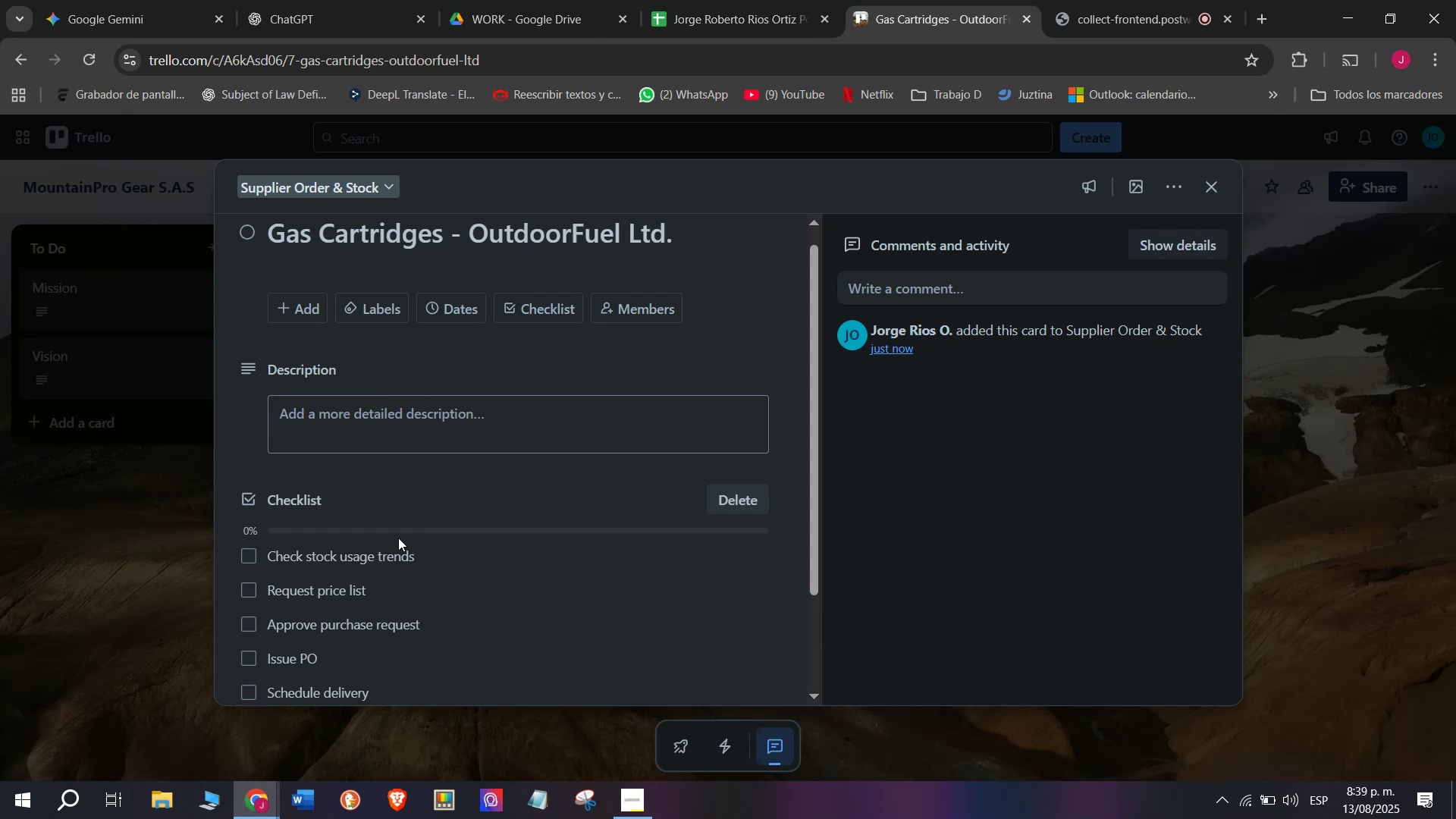 
type(Update inventory system)
 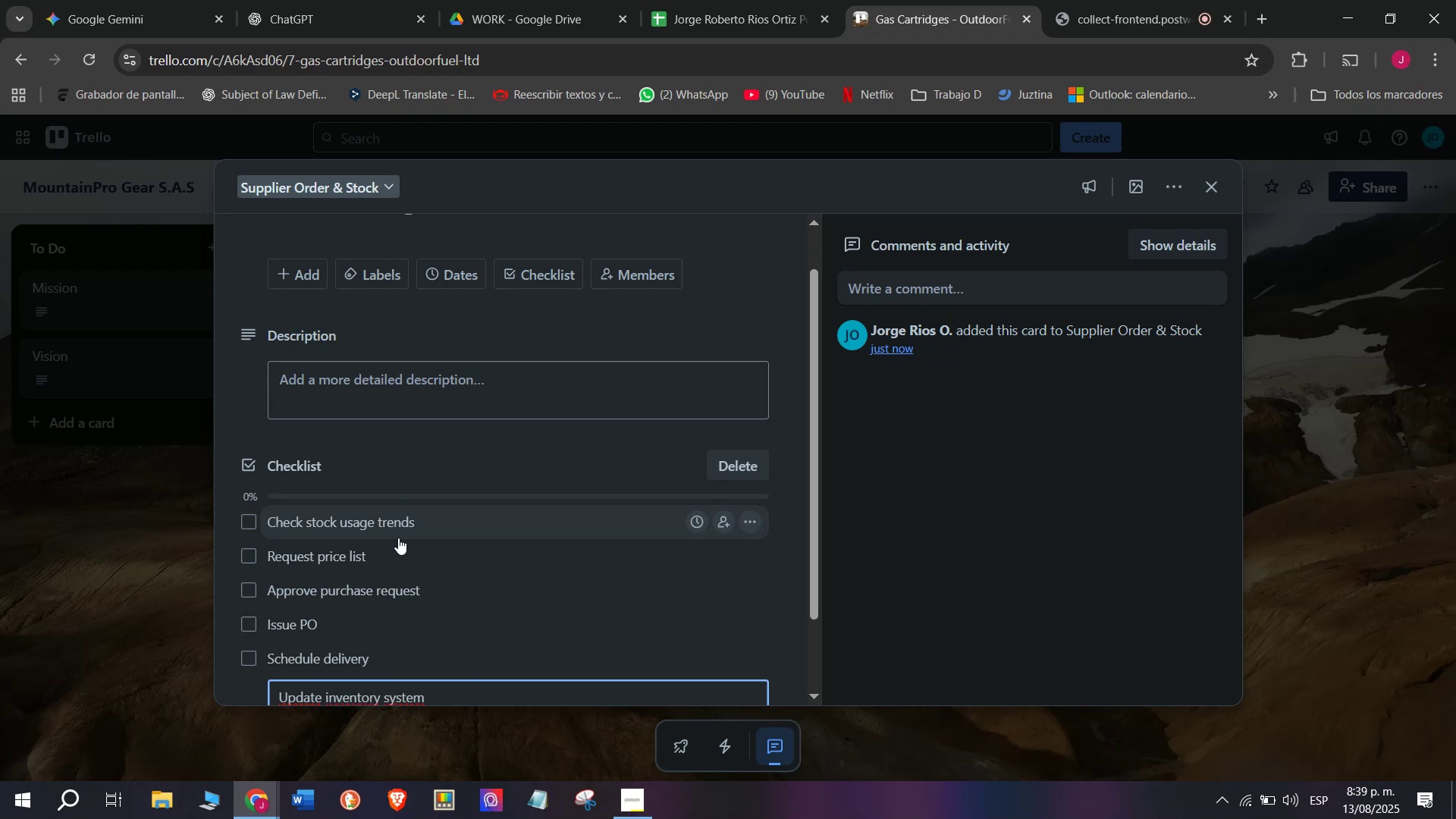 
key(Enter)
 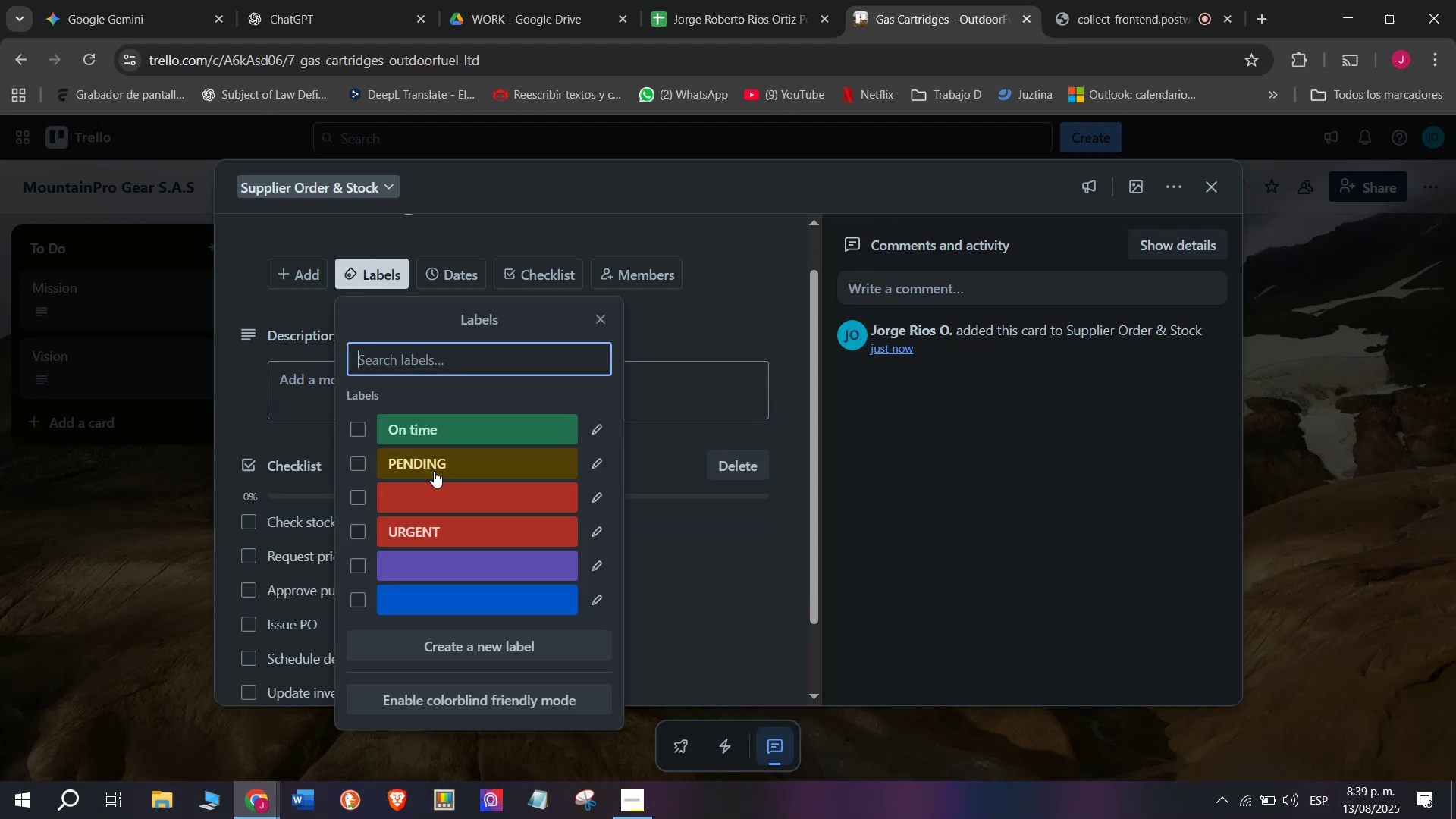 
left_click([366, 459])
 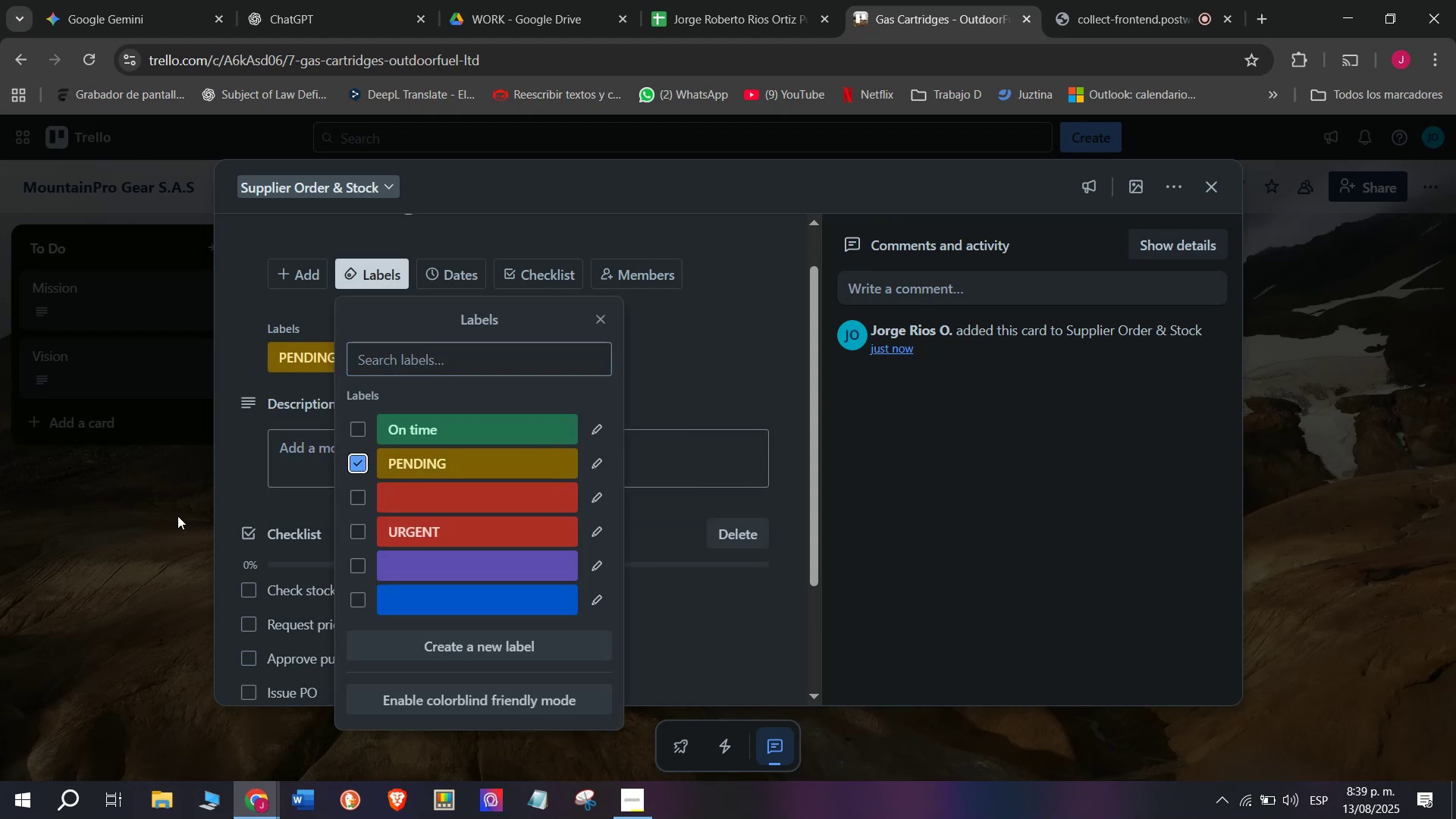 
left_click([161, 517])
 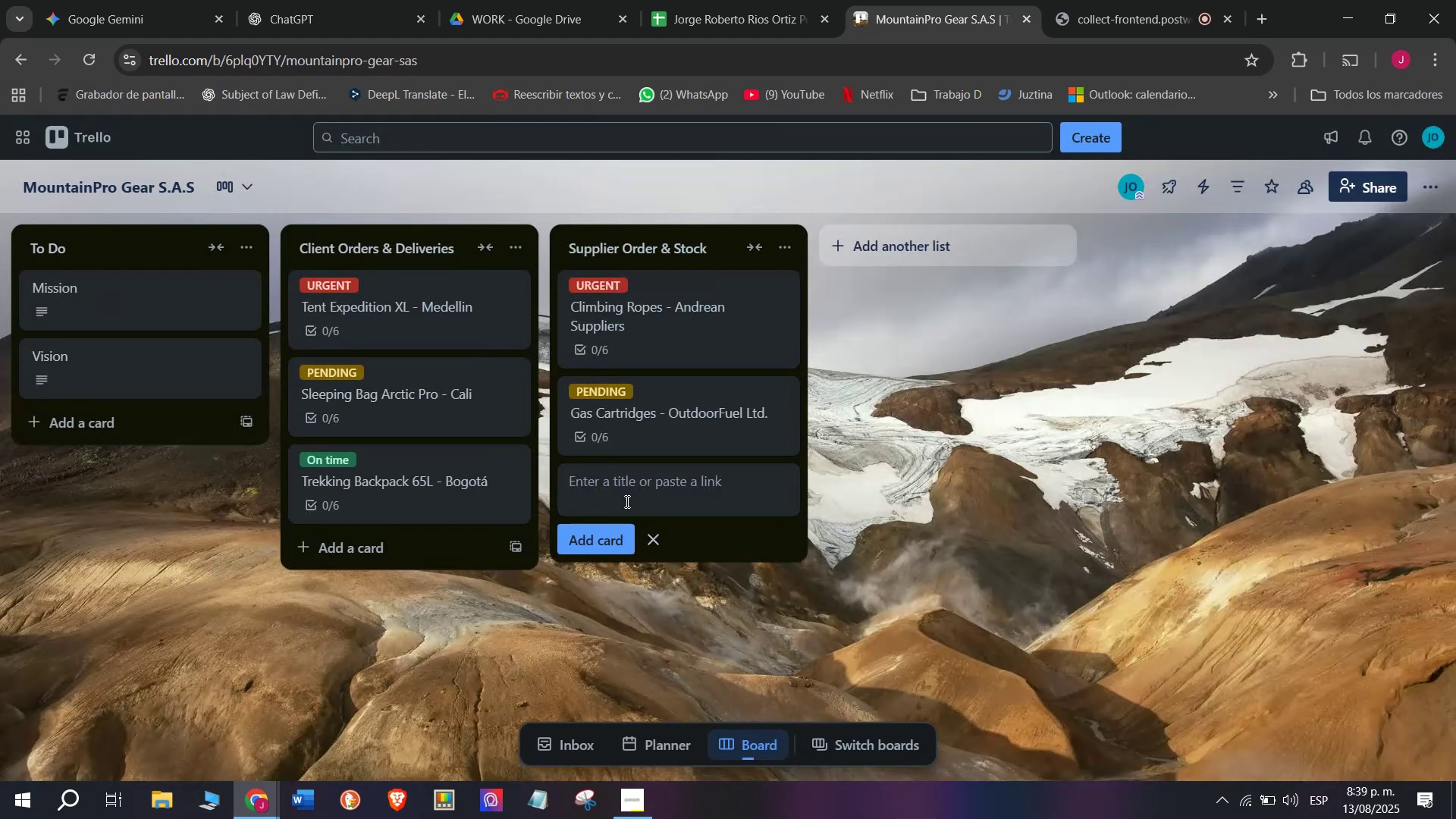 
wait(6.14)
 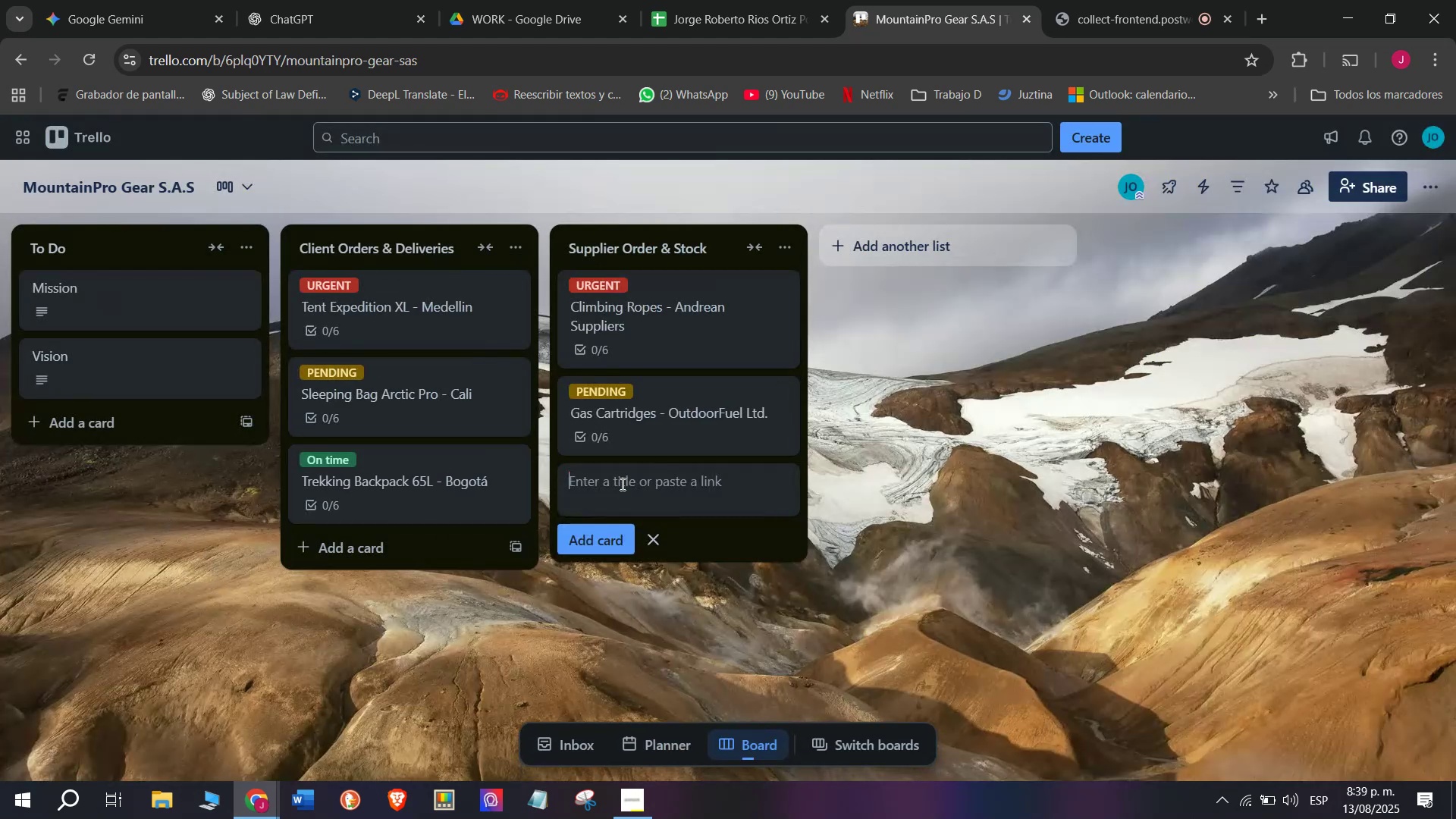 
type(Hiking Boots - Mountain)
 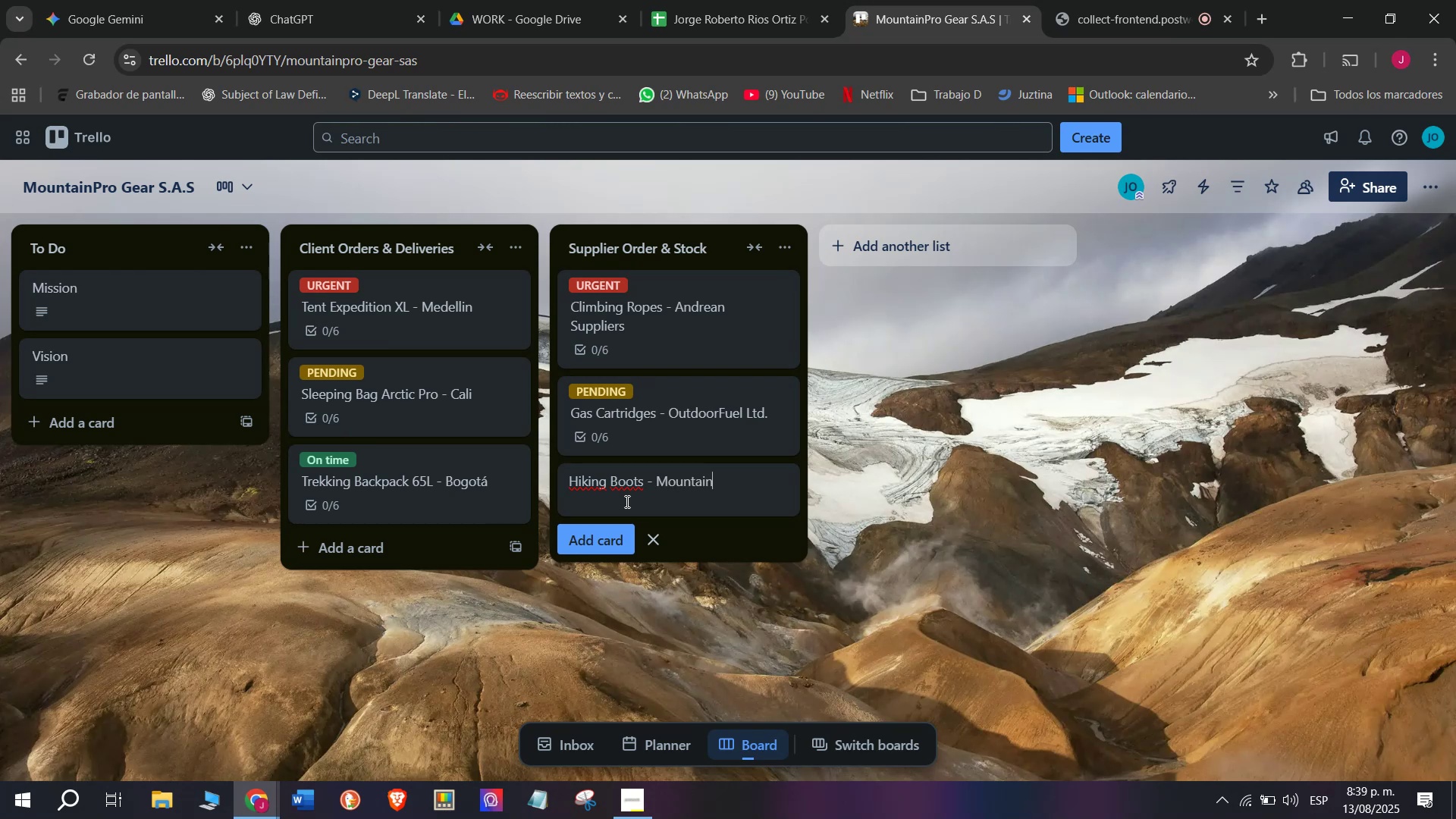 
wait(6.96)
 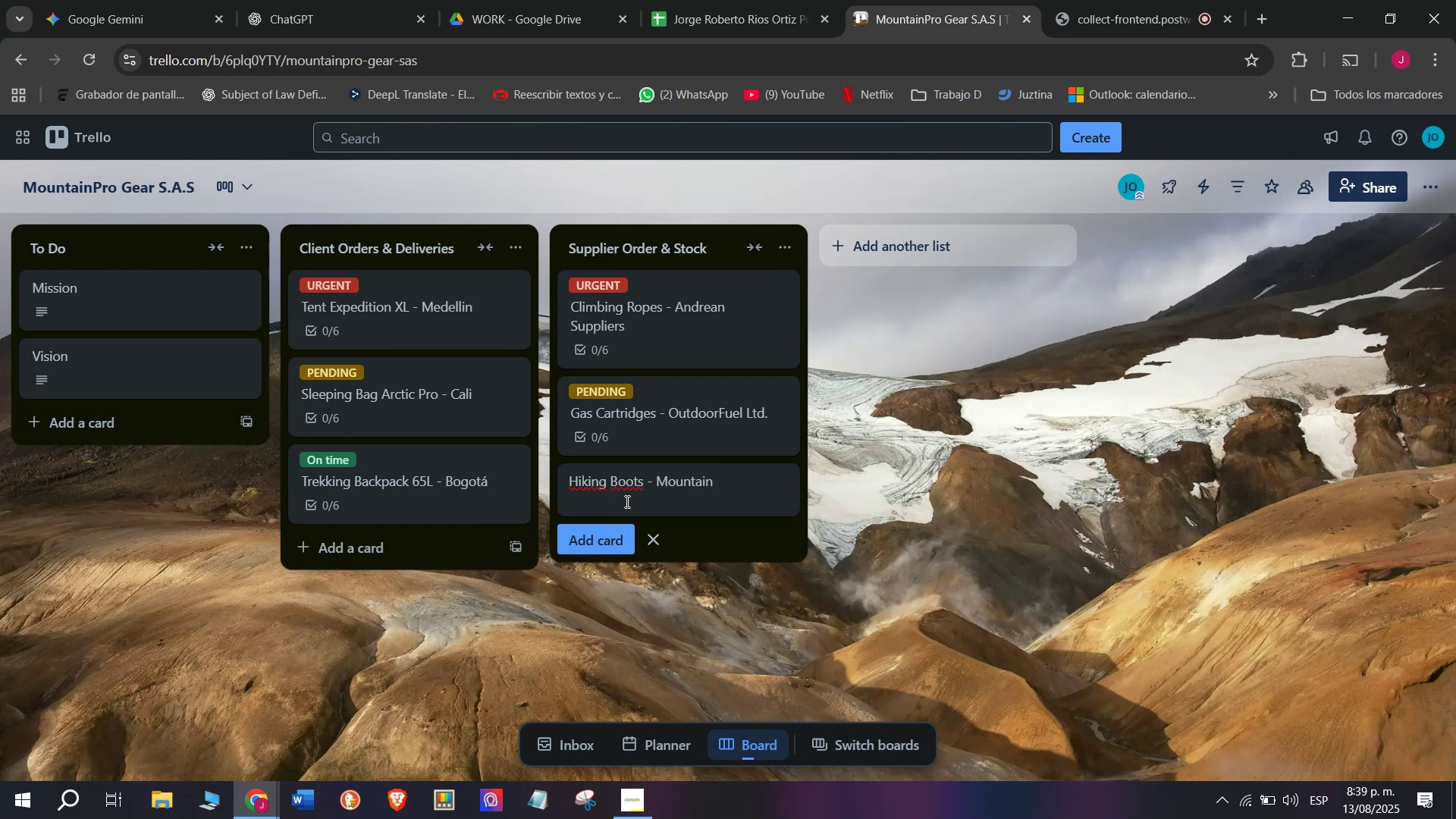 
type(Steps)
 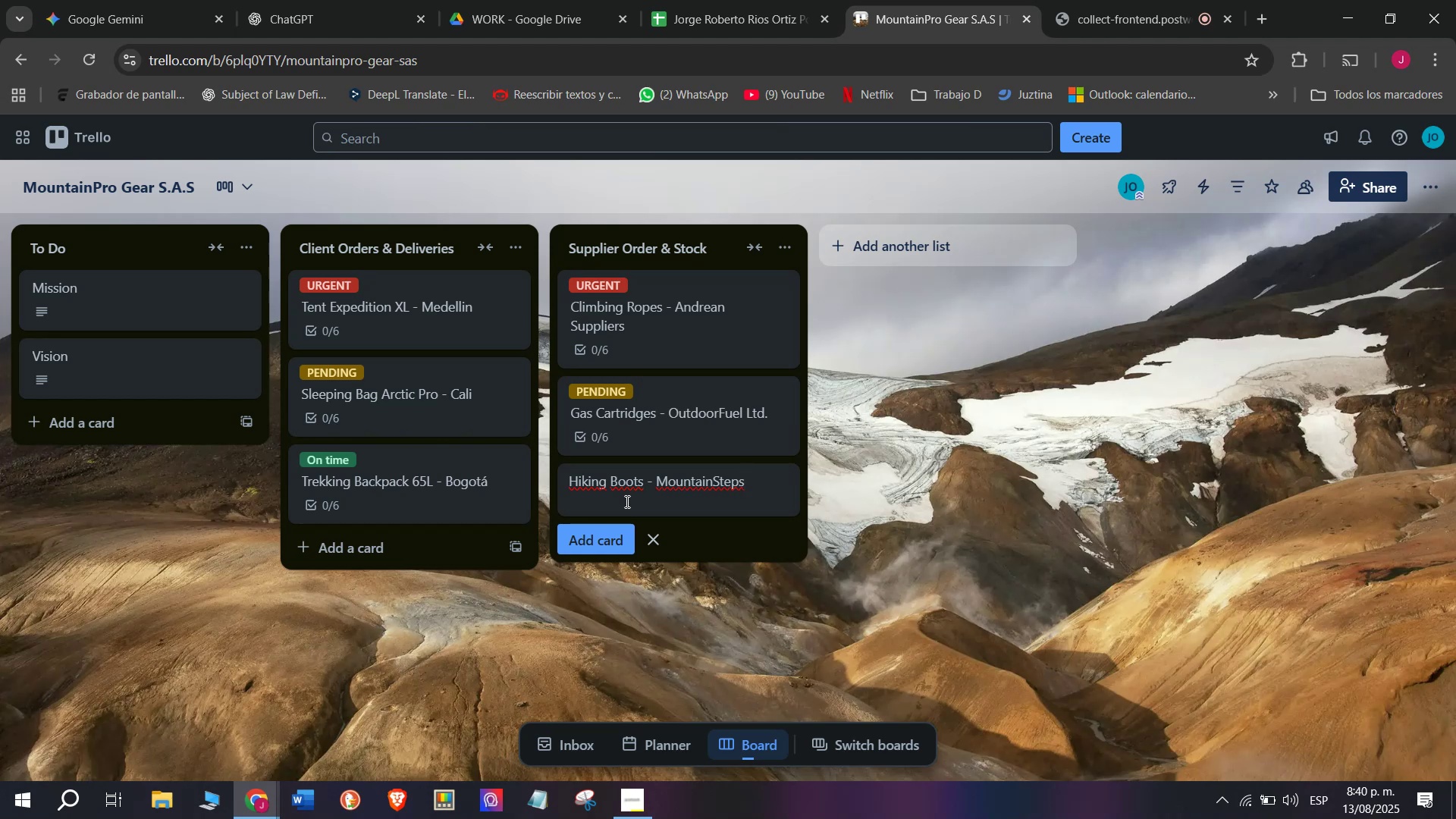 
type( Co.)
 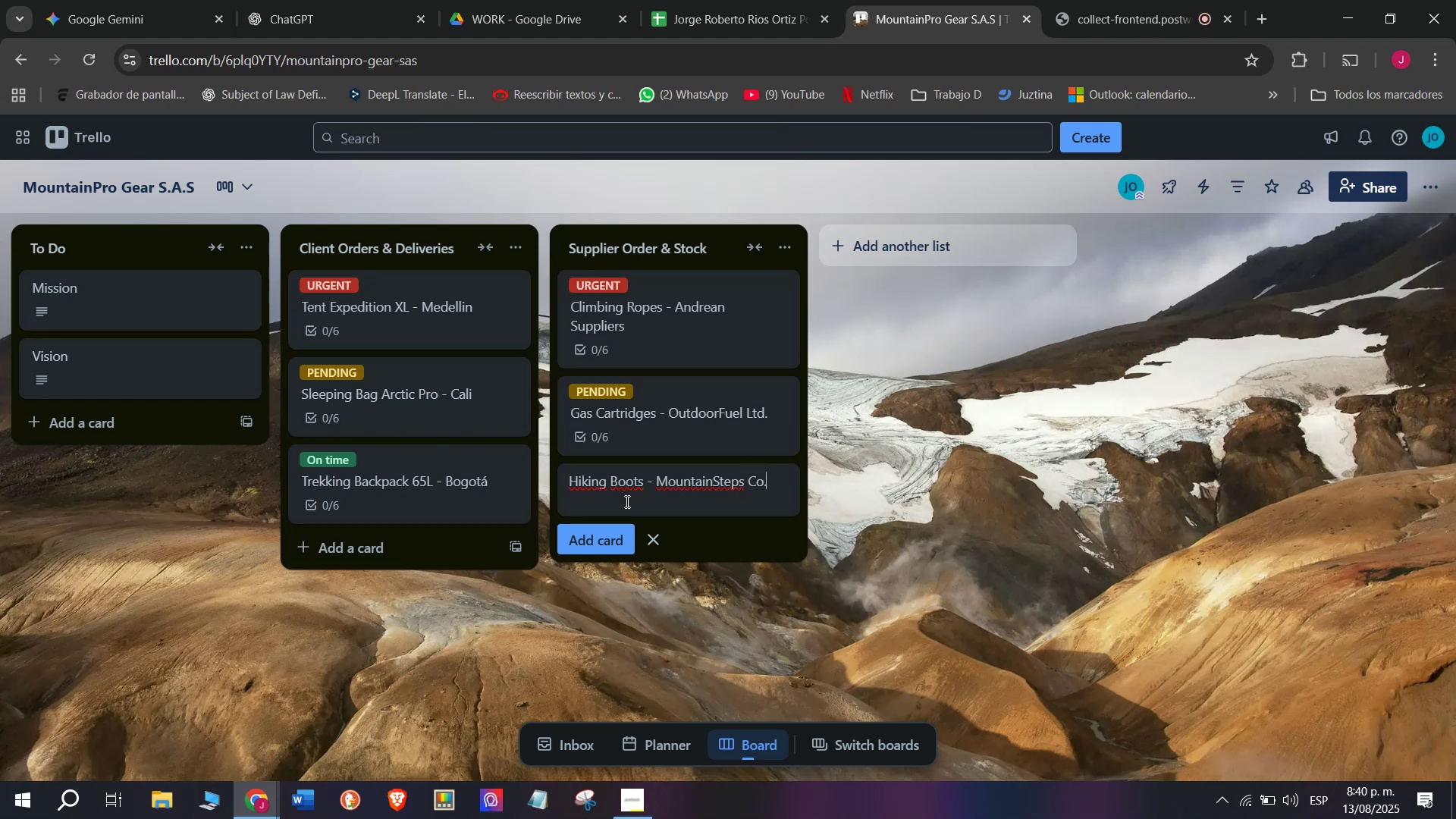 
wait(6.41)
 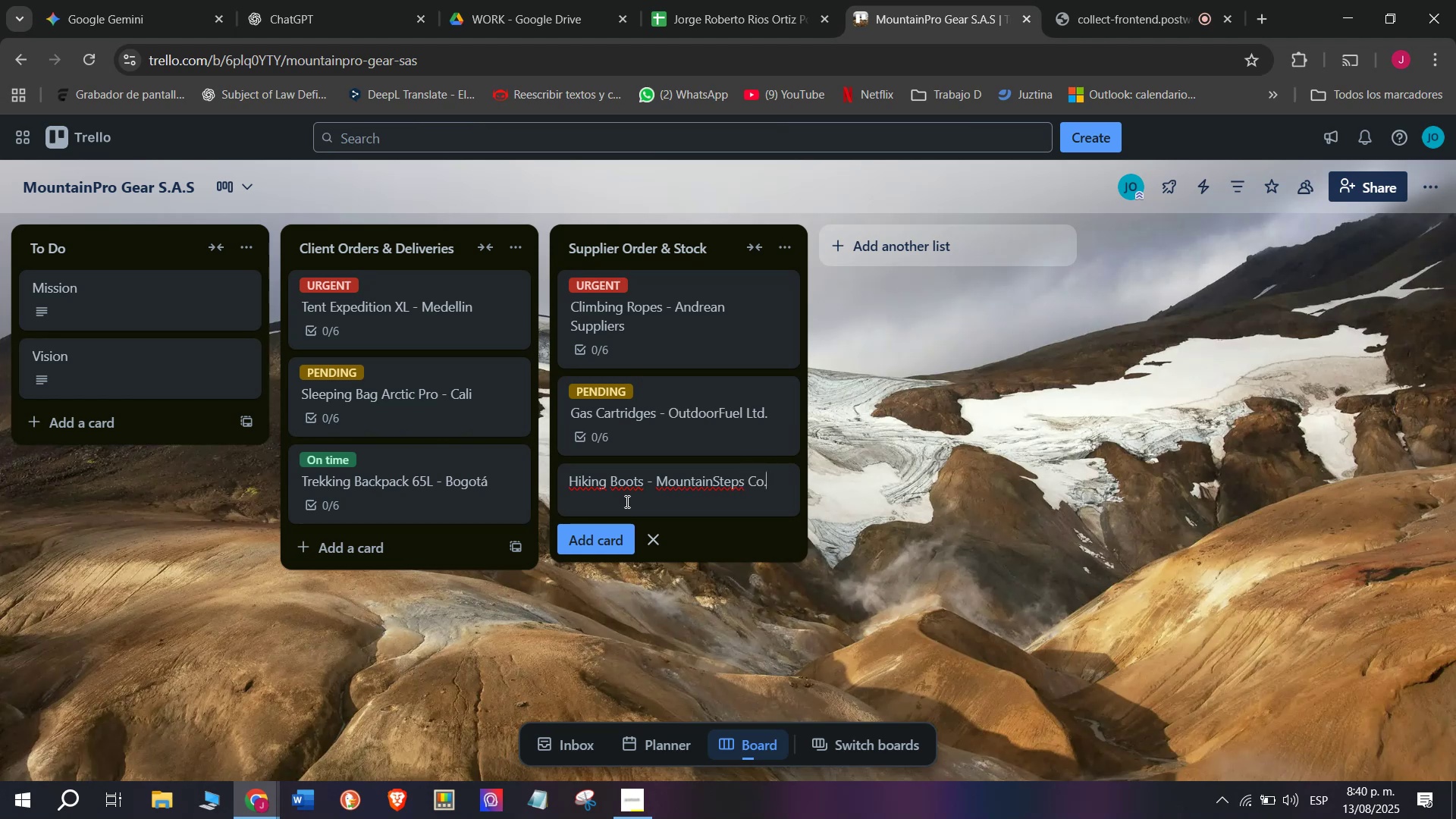 
key(Enter)
 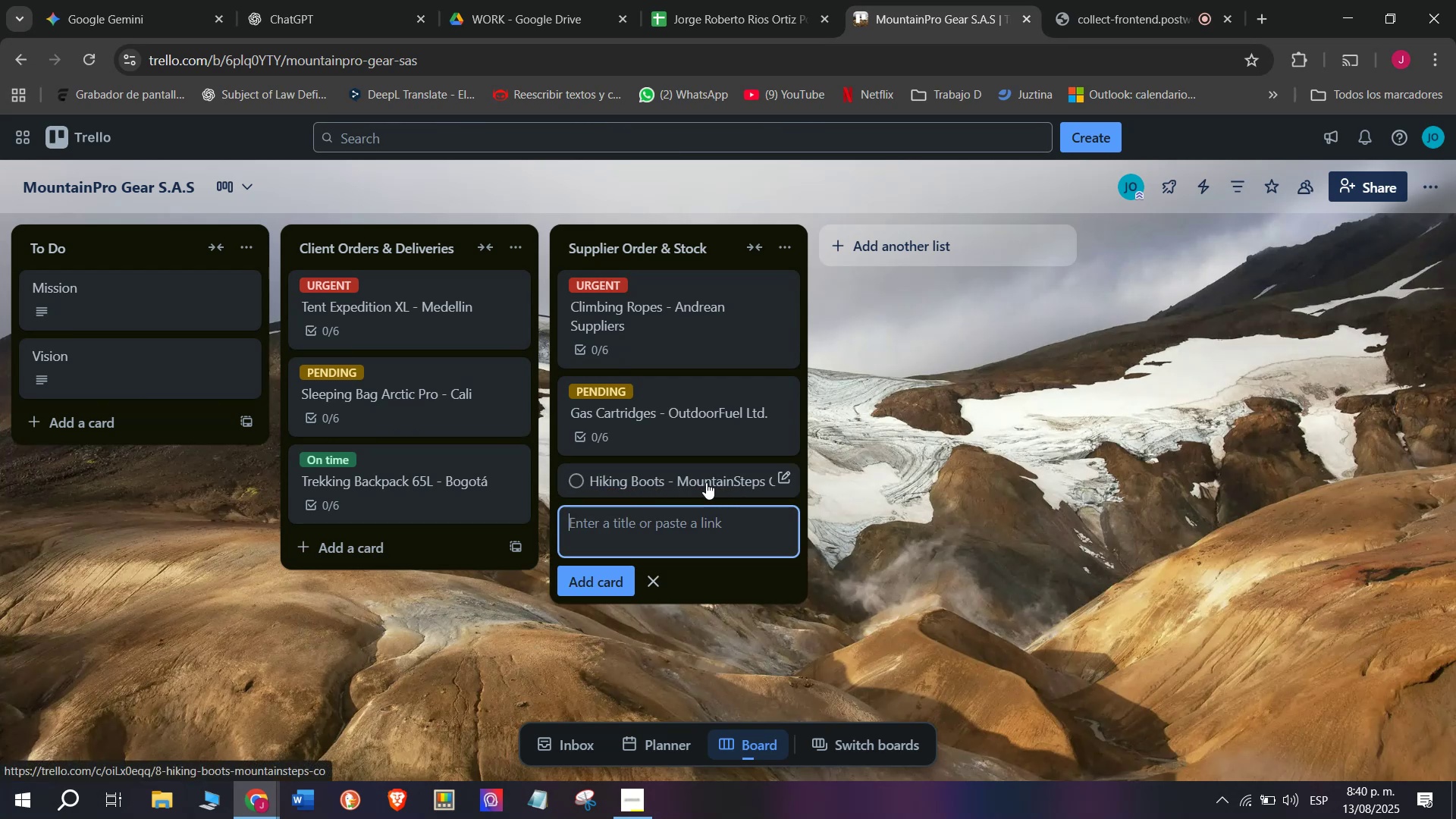 
left_click([678, 476])
 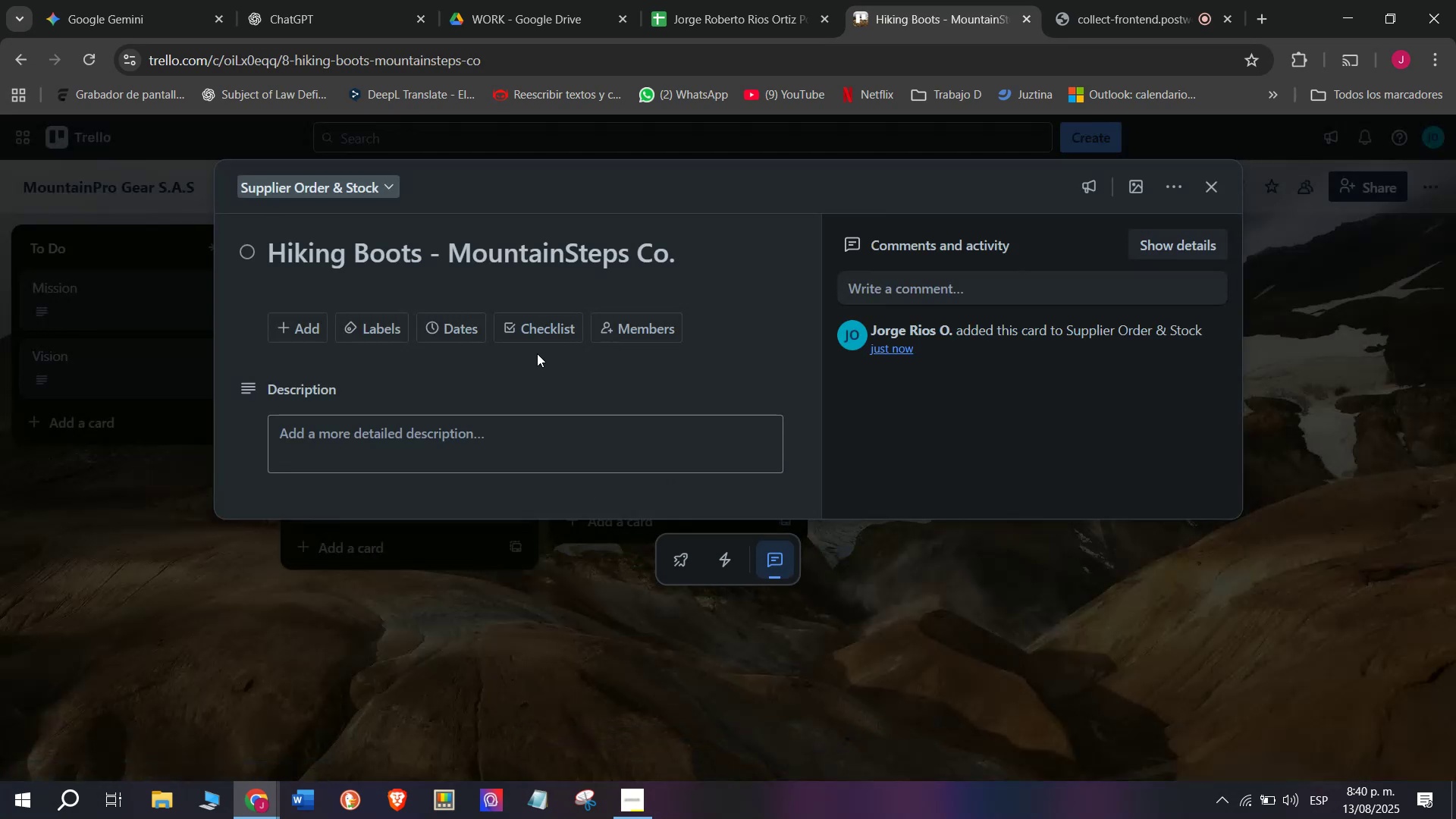 
left_click([536, 333])
 